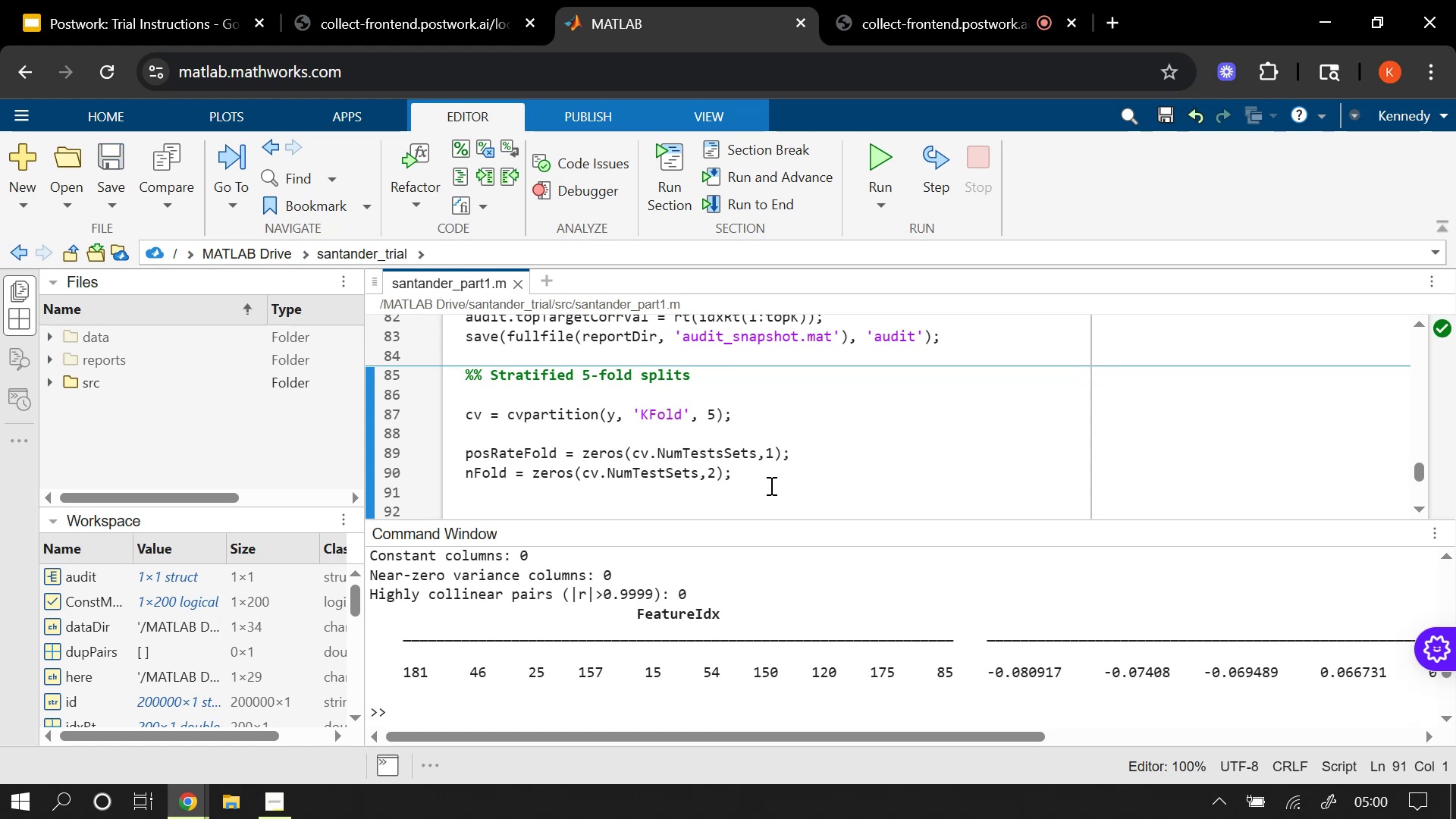 
type(for k = 1:cv.Num)
key(Tab)
 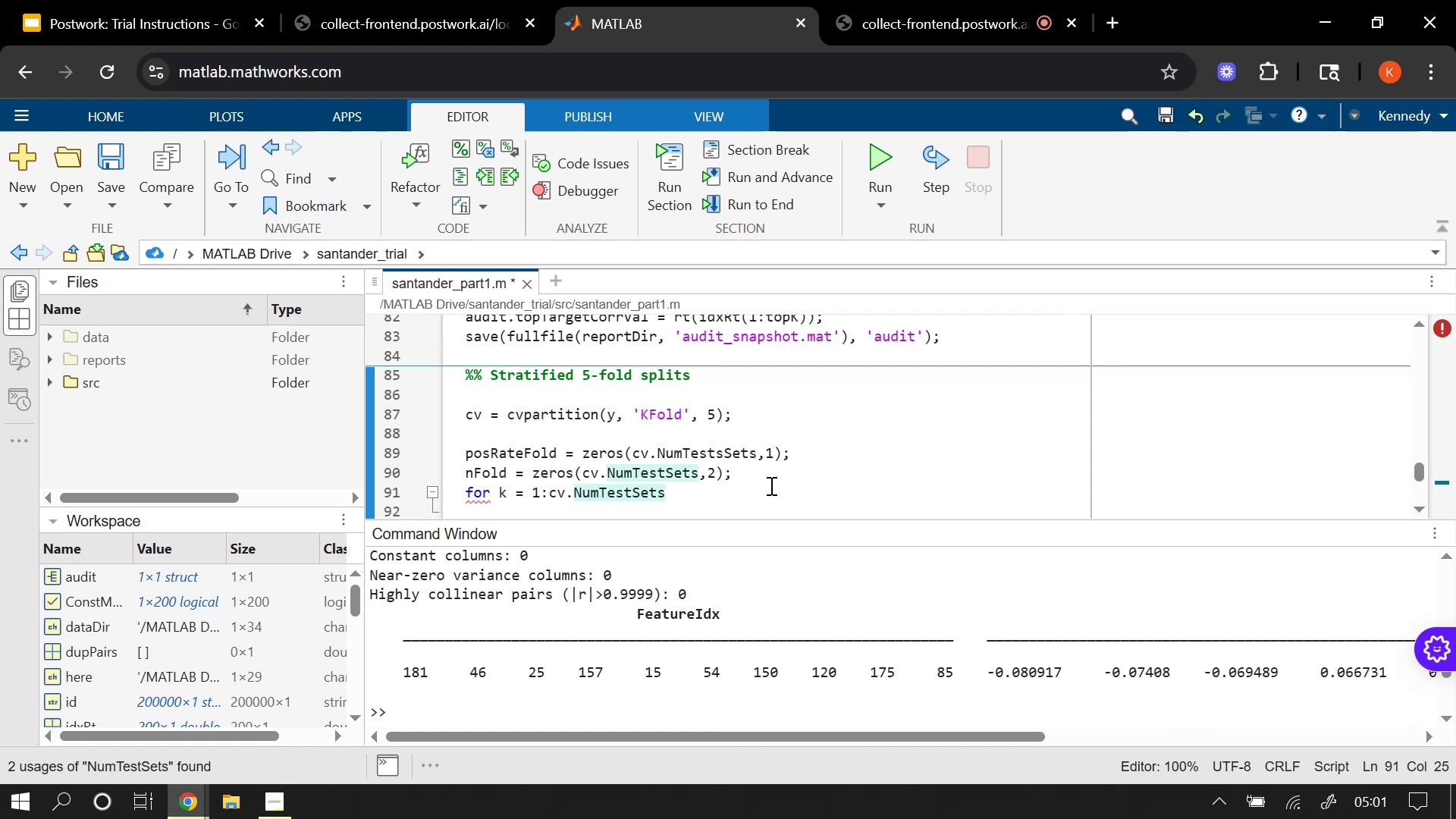 
key(Enter)
 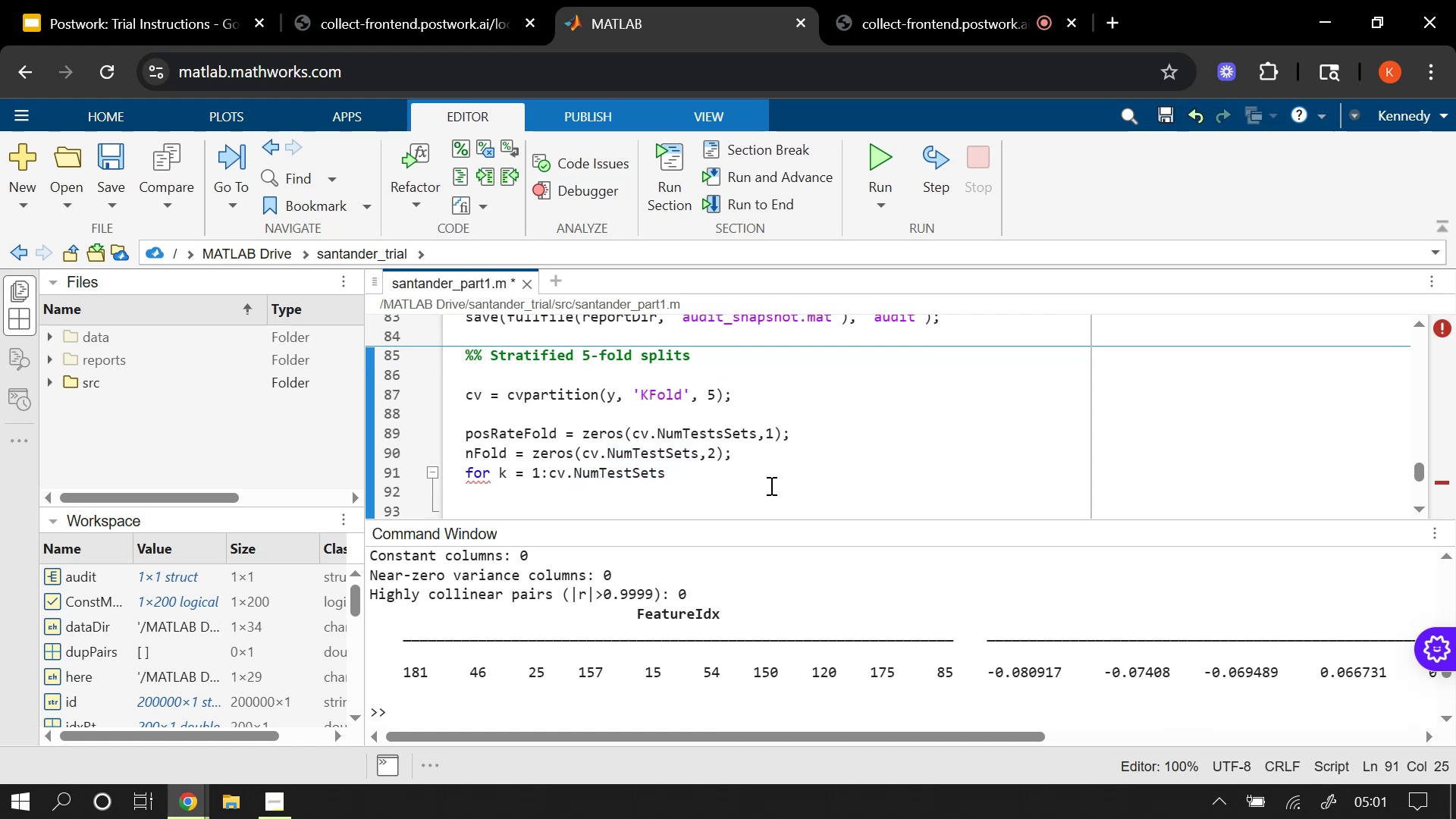 
type(tr = training(cv,k)
 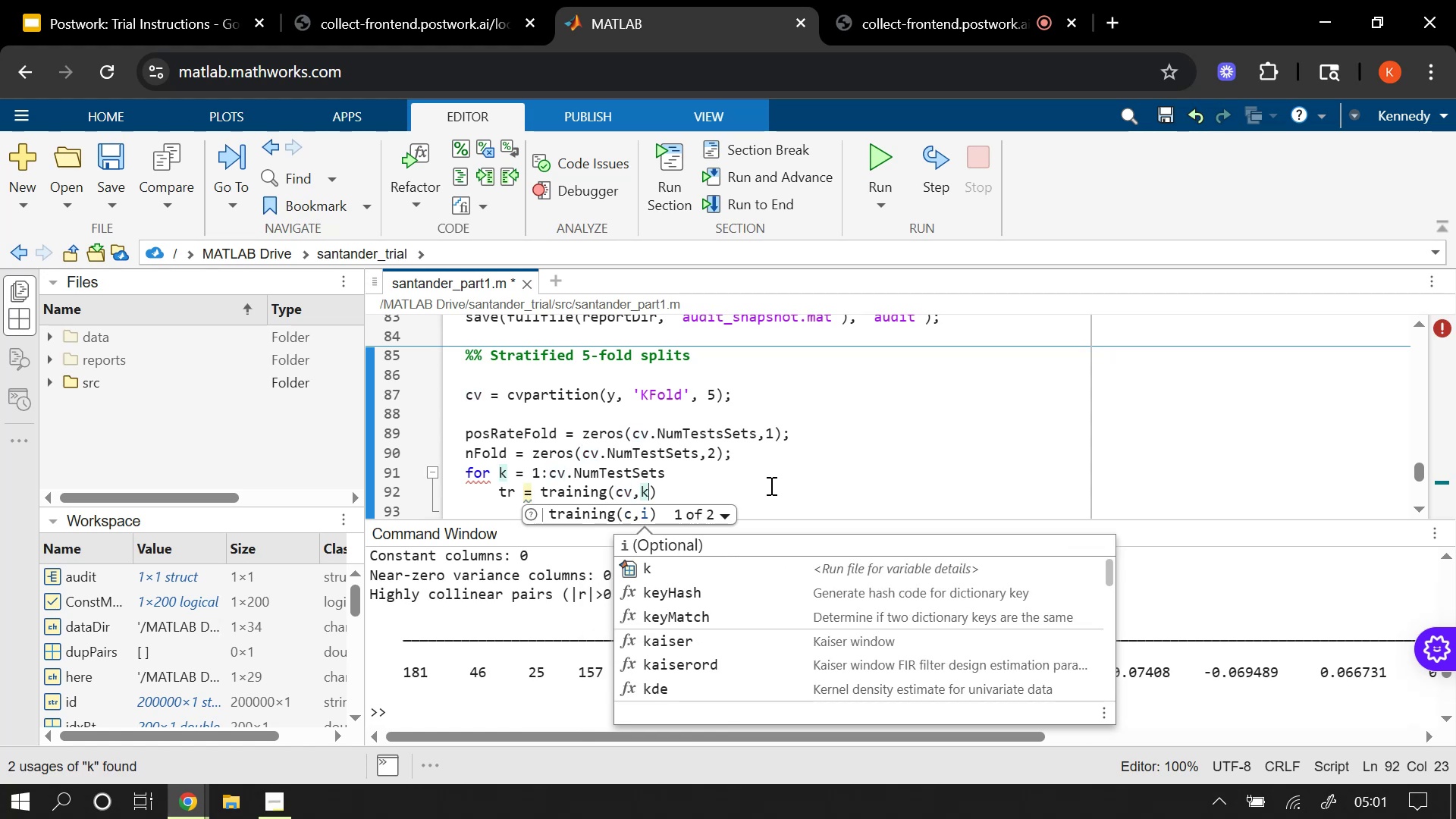 
key(ArrowRight)
 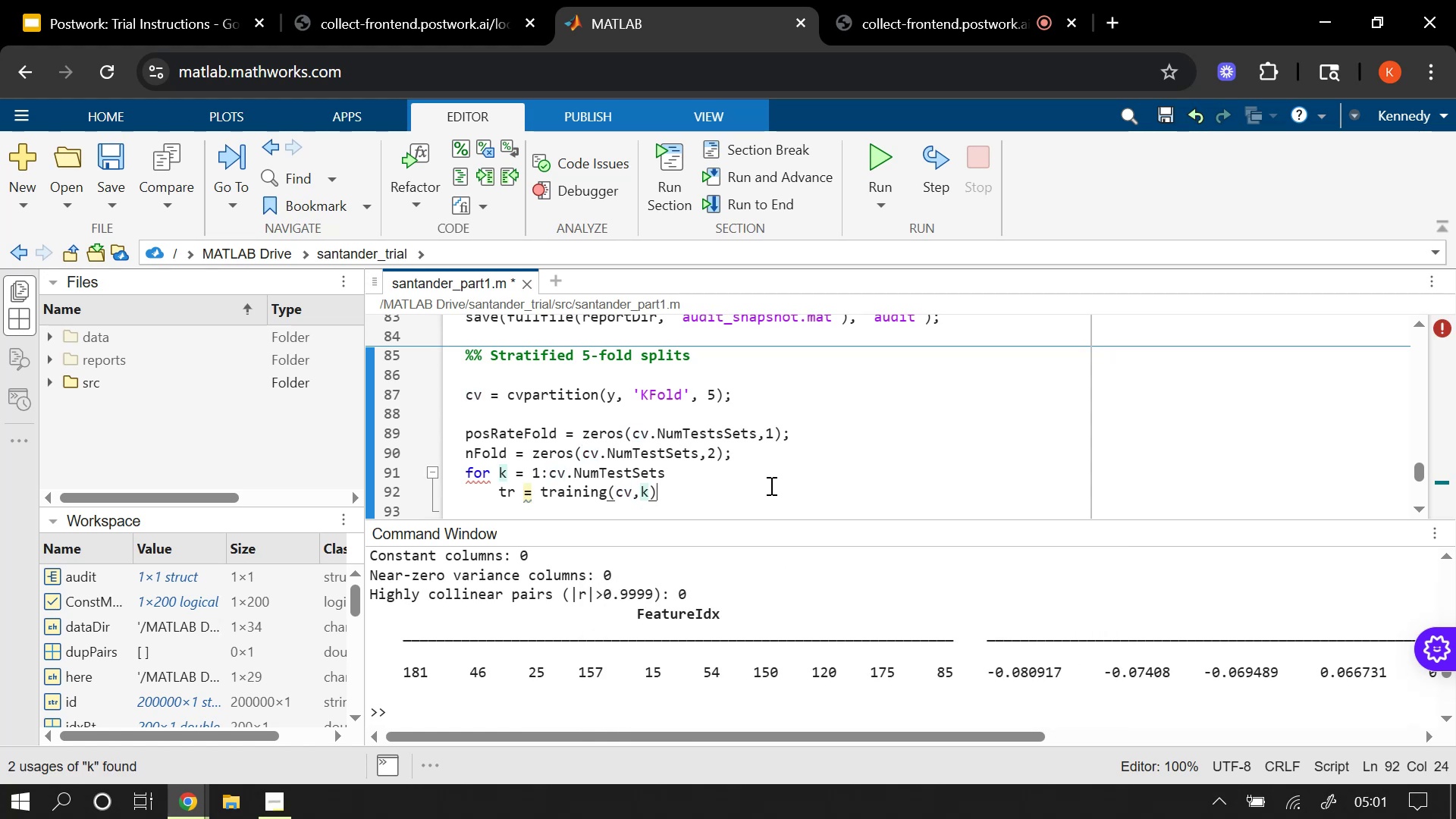 
type(; te = test(cv.)
key(Backspace)
type(,k);)
 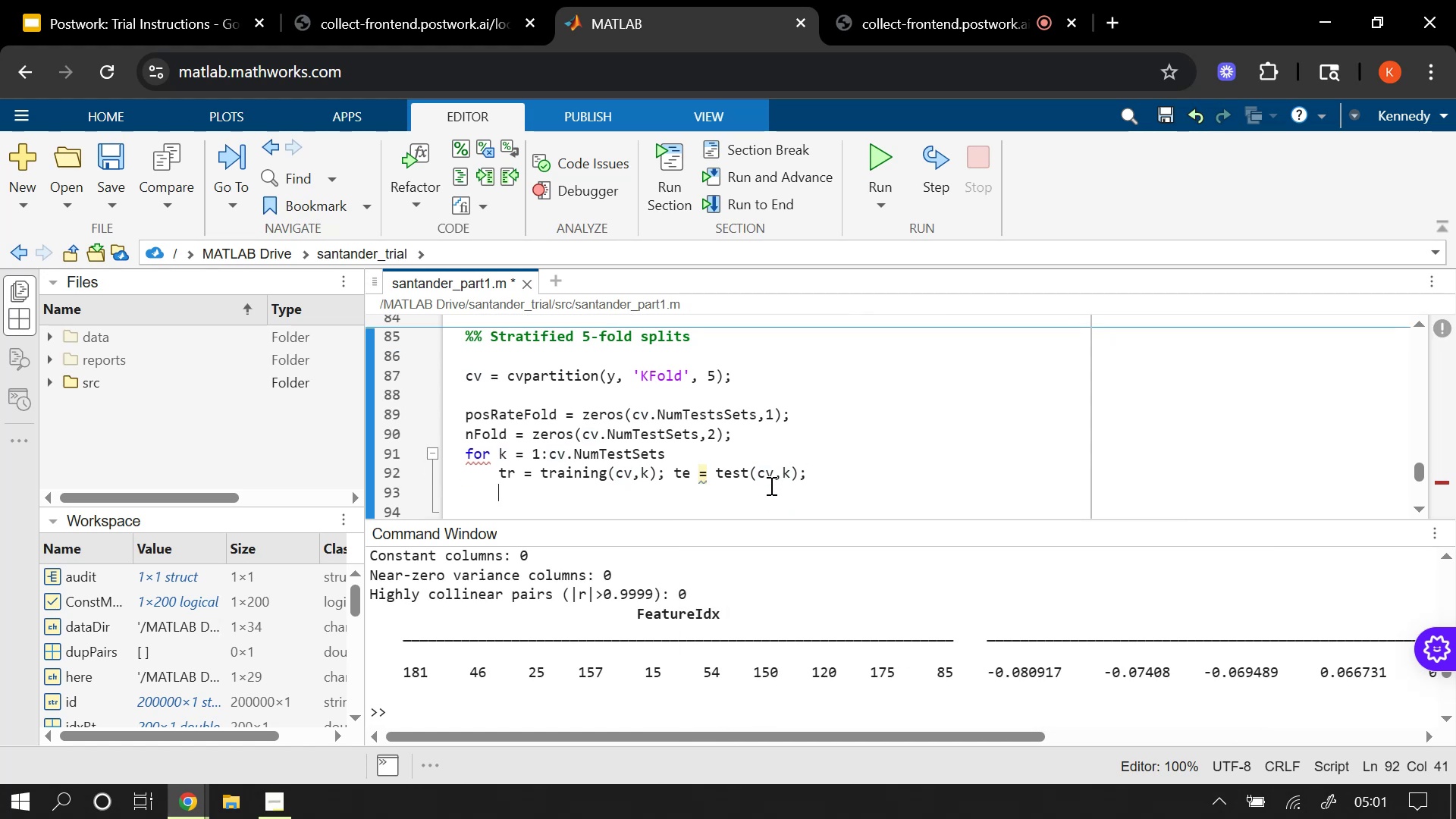 
 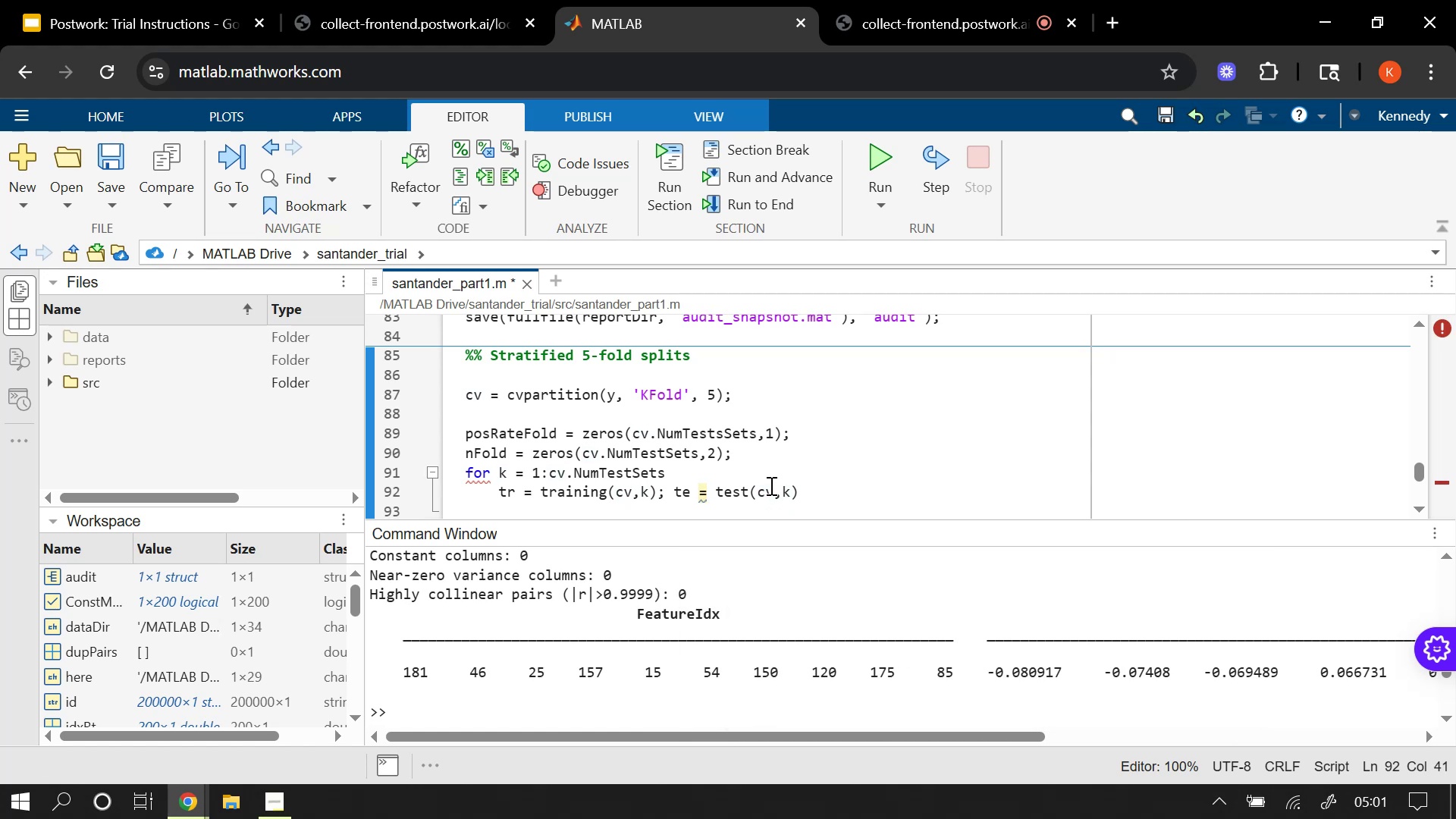 
key(Enter)
 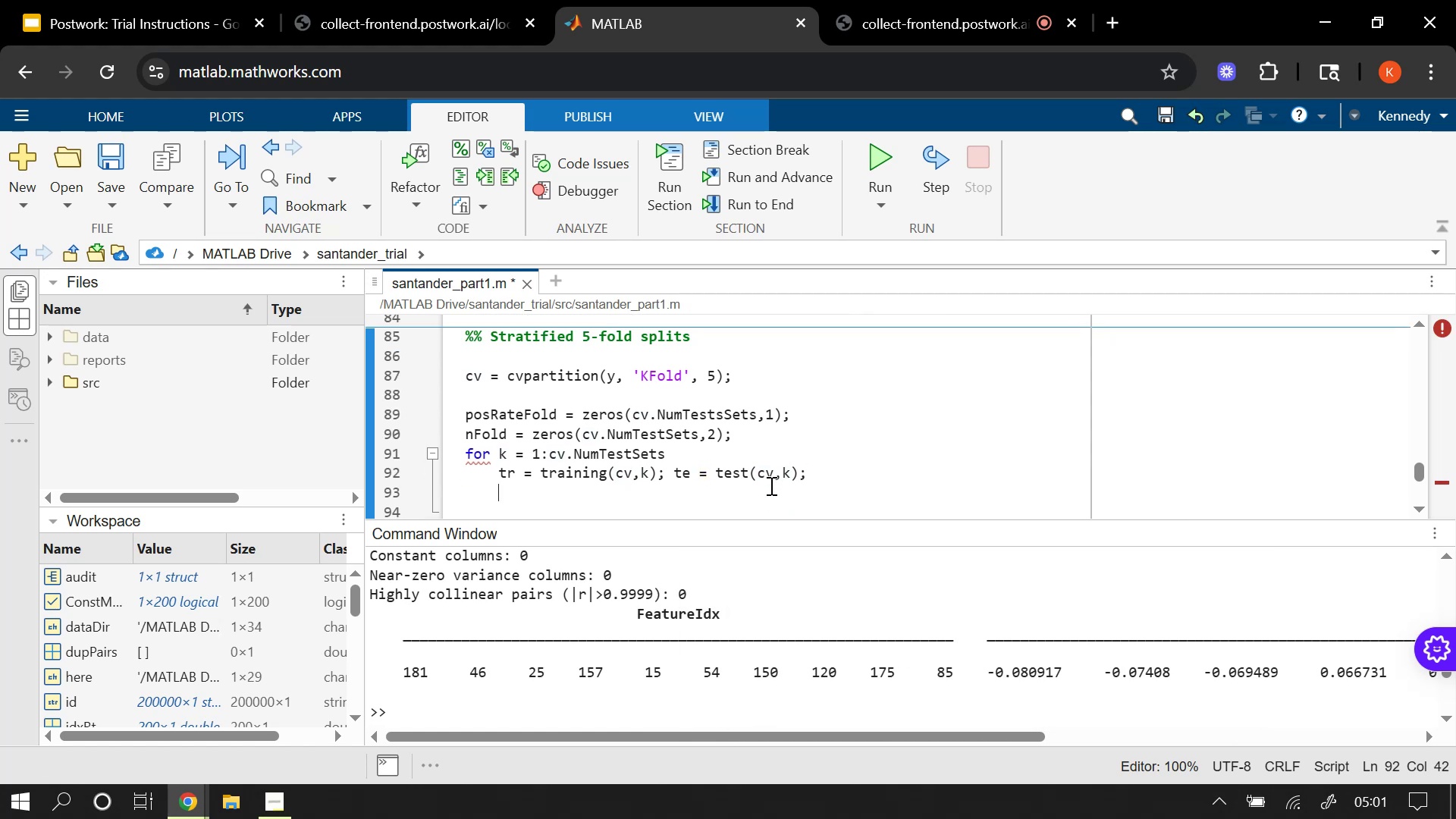 
type(posRatw)
key(Backspace)
type(eF)
key(Tab)
 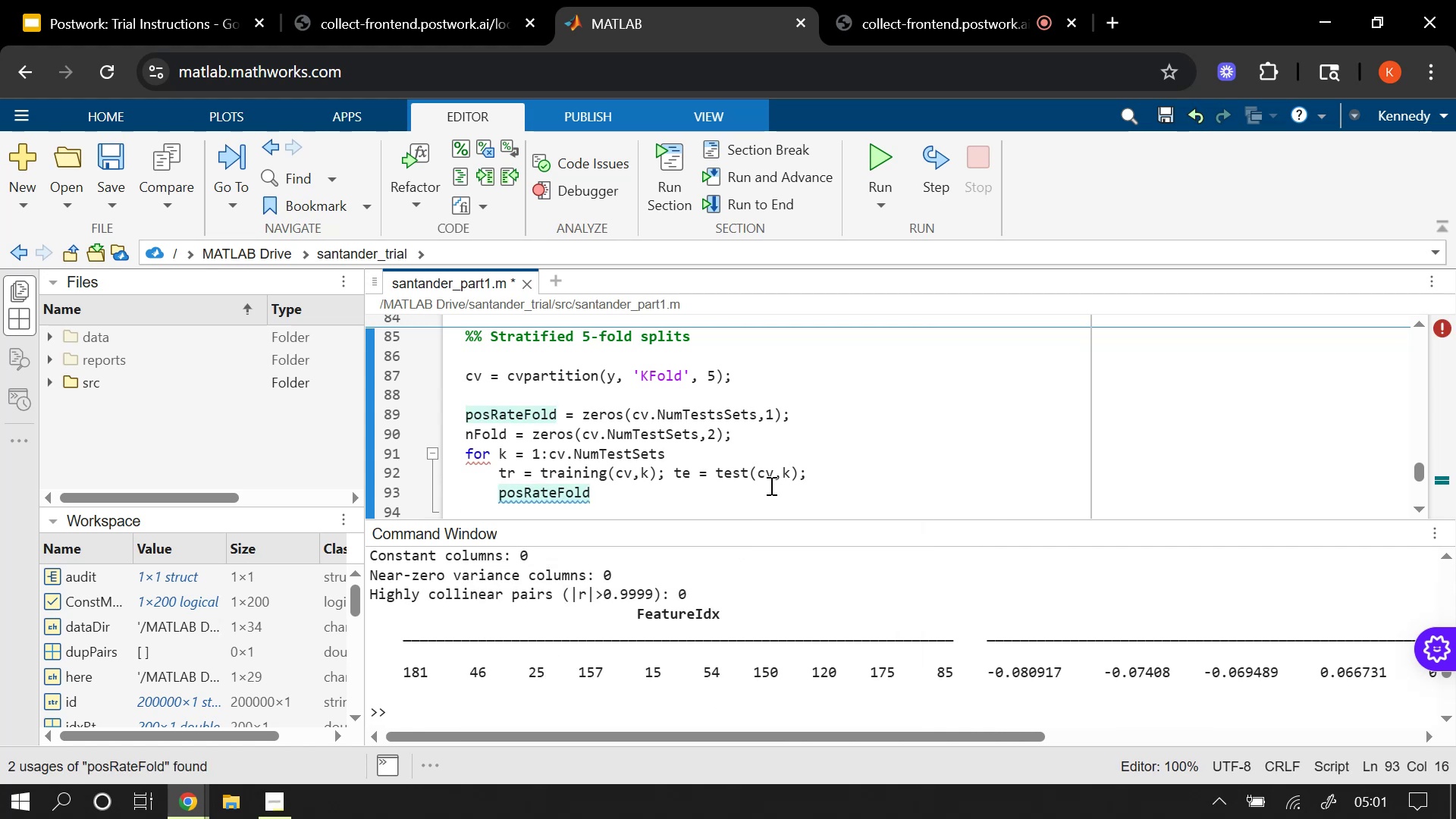 
type((k)
 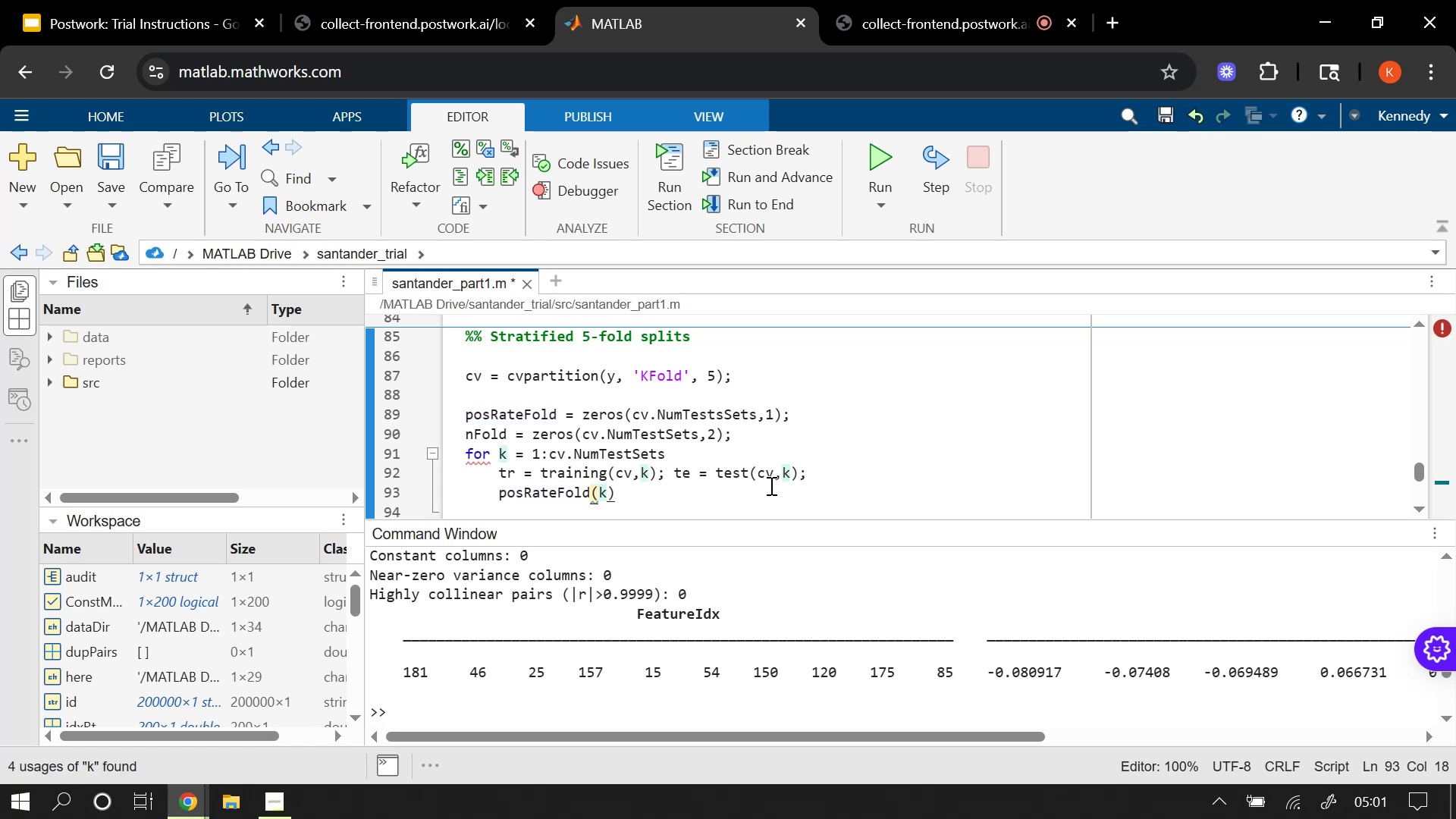 
key(ArrowRight)
 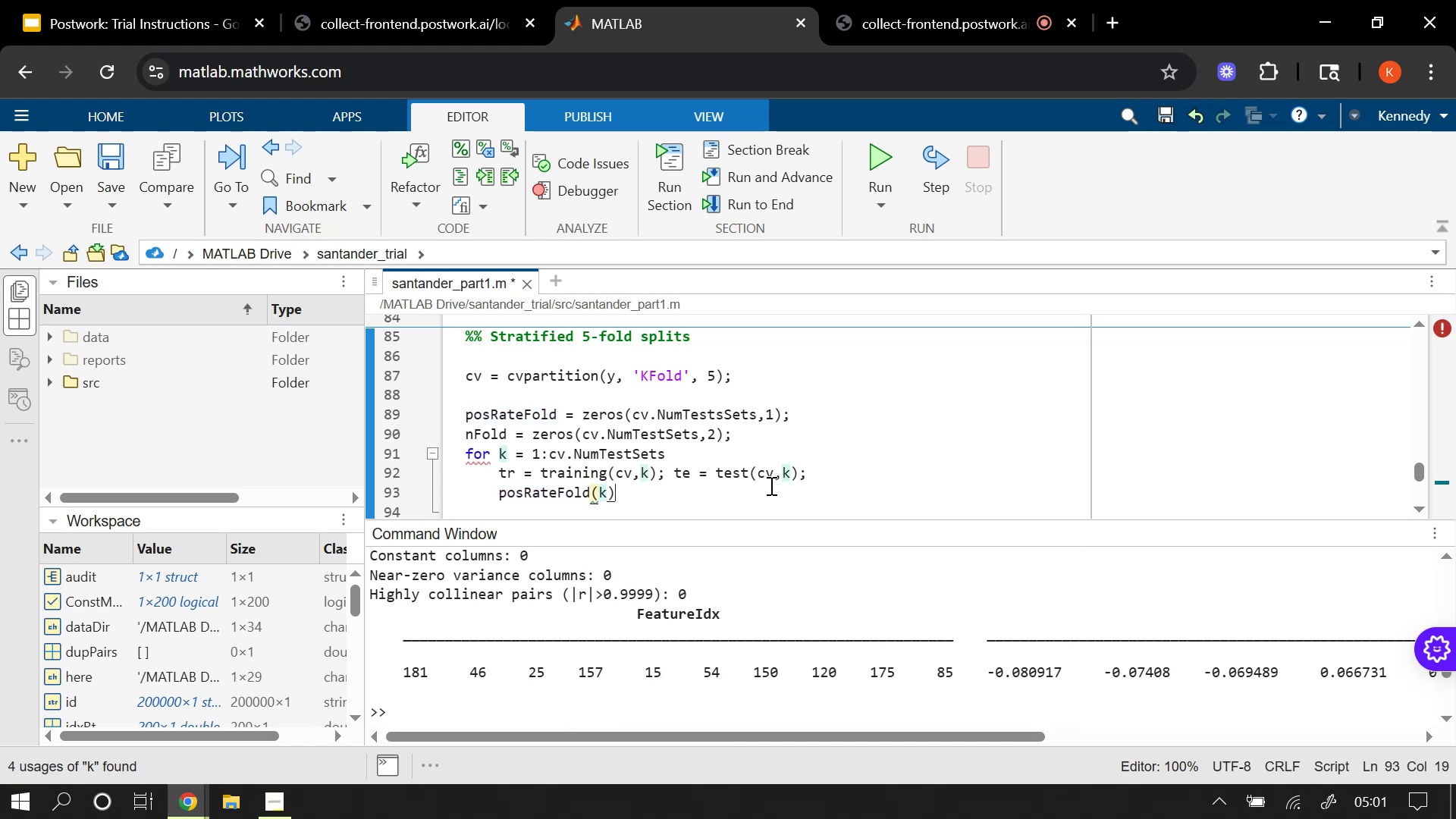 
type( -)
key(Backspace)
type(= mean(y(te)
 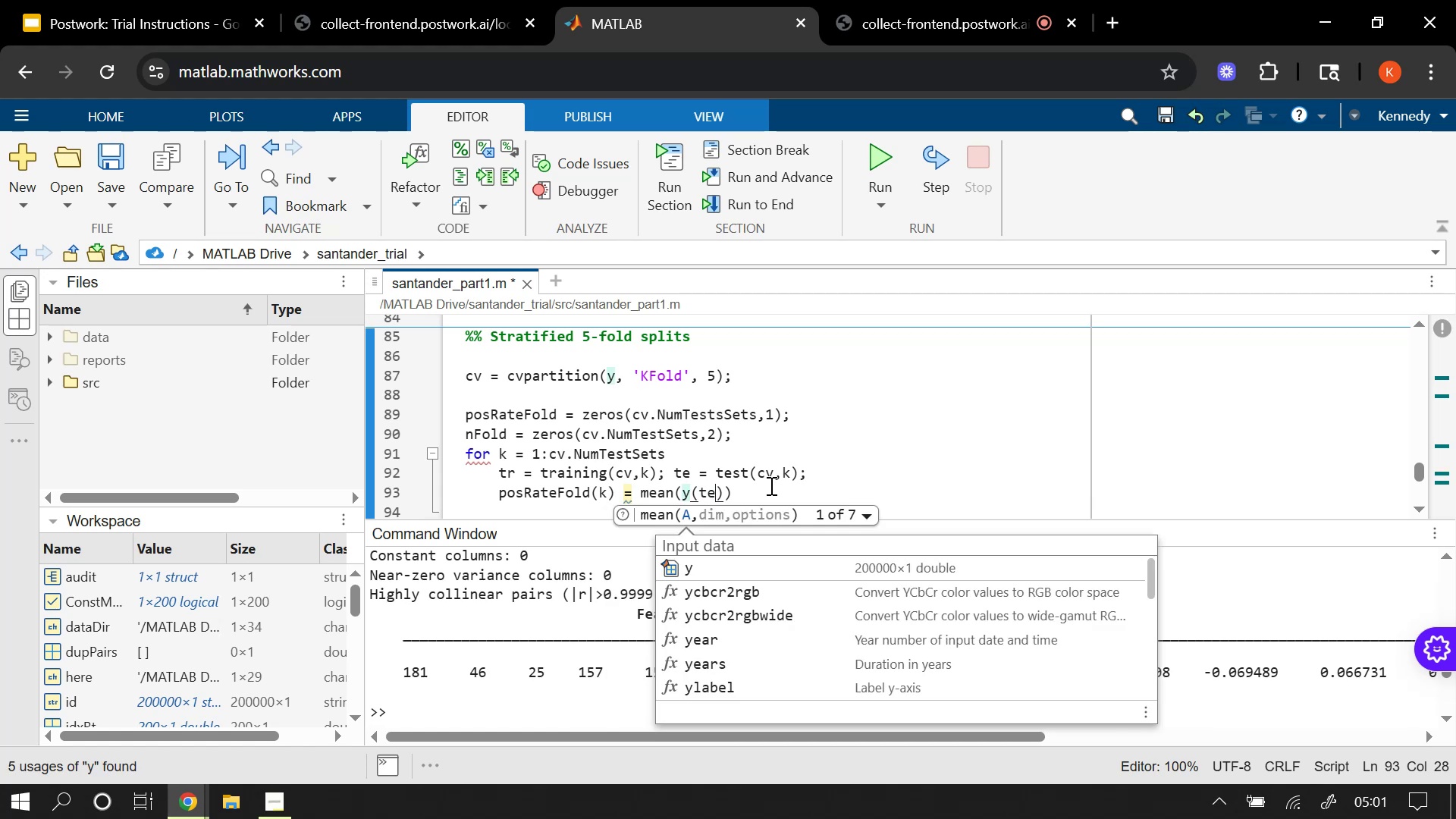 
key(ArrowRight)
 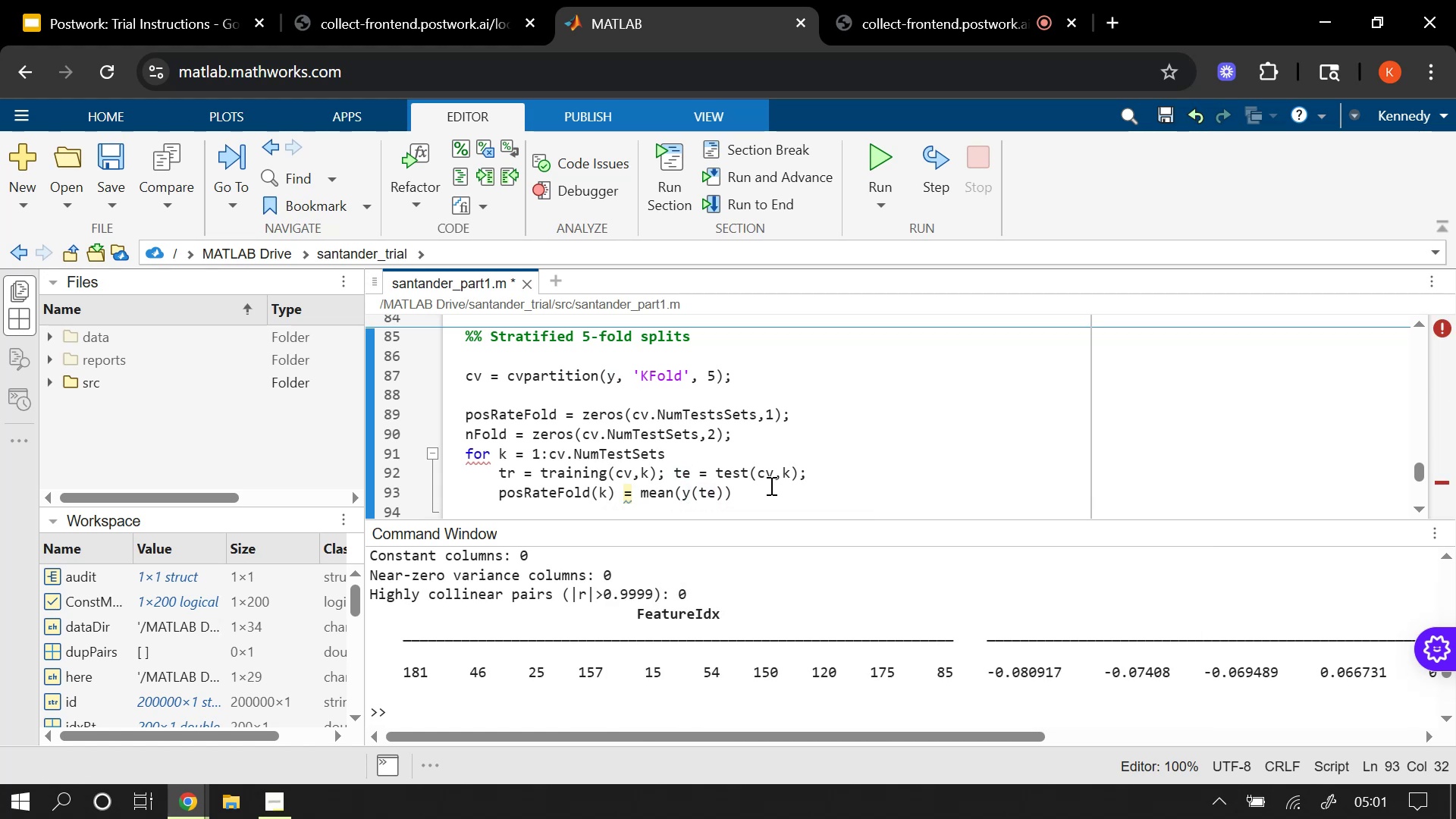 
key(Space)
 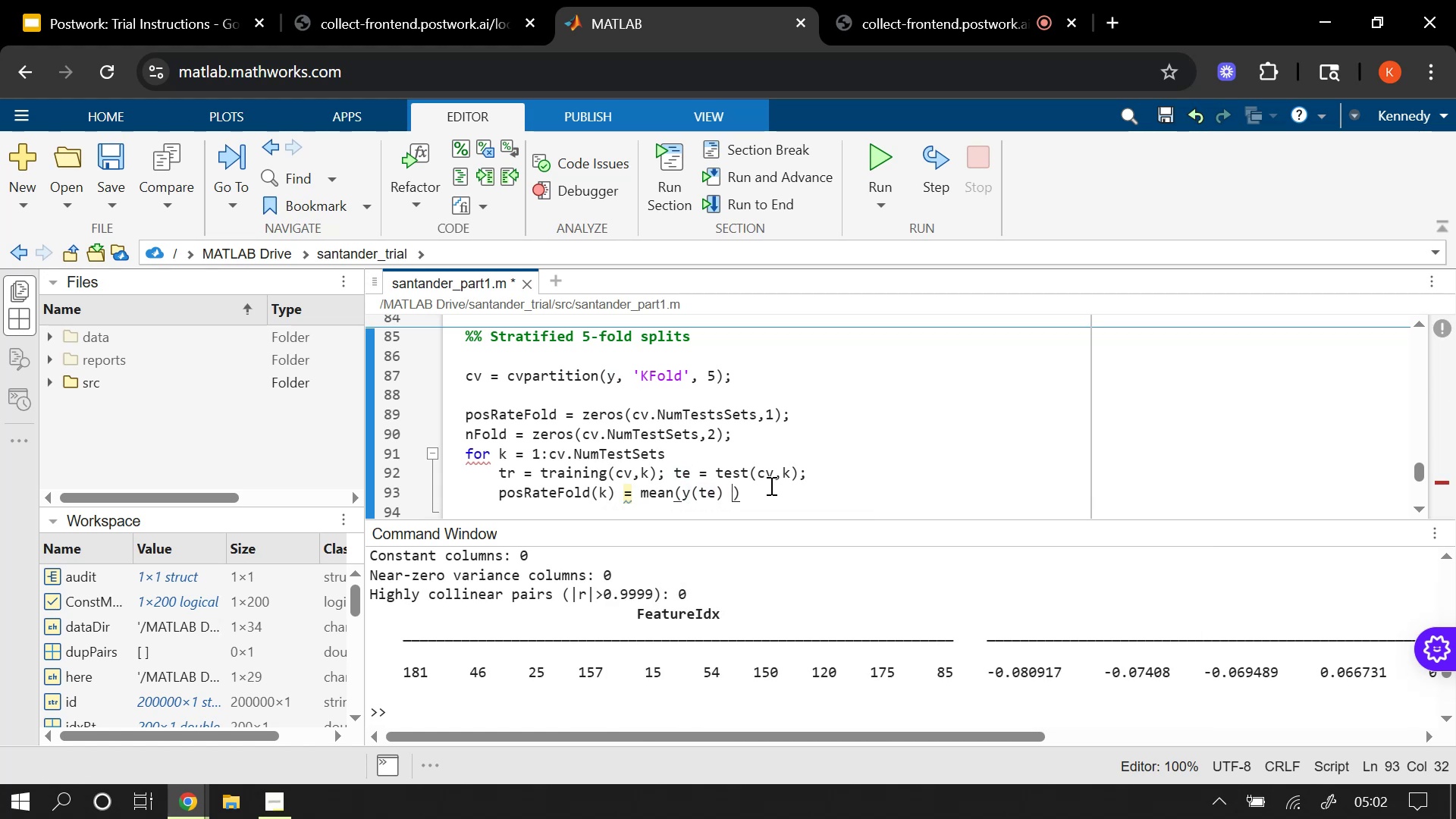 
key(Equal)
 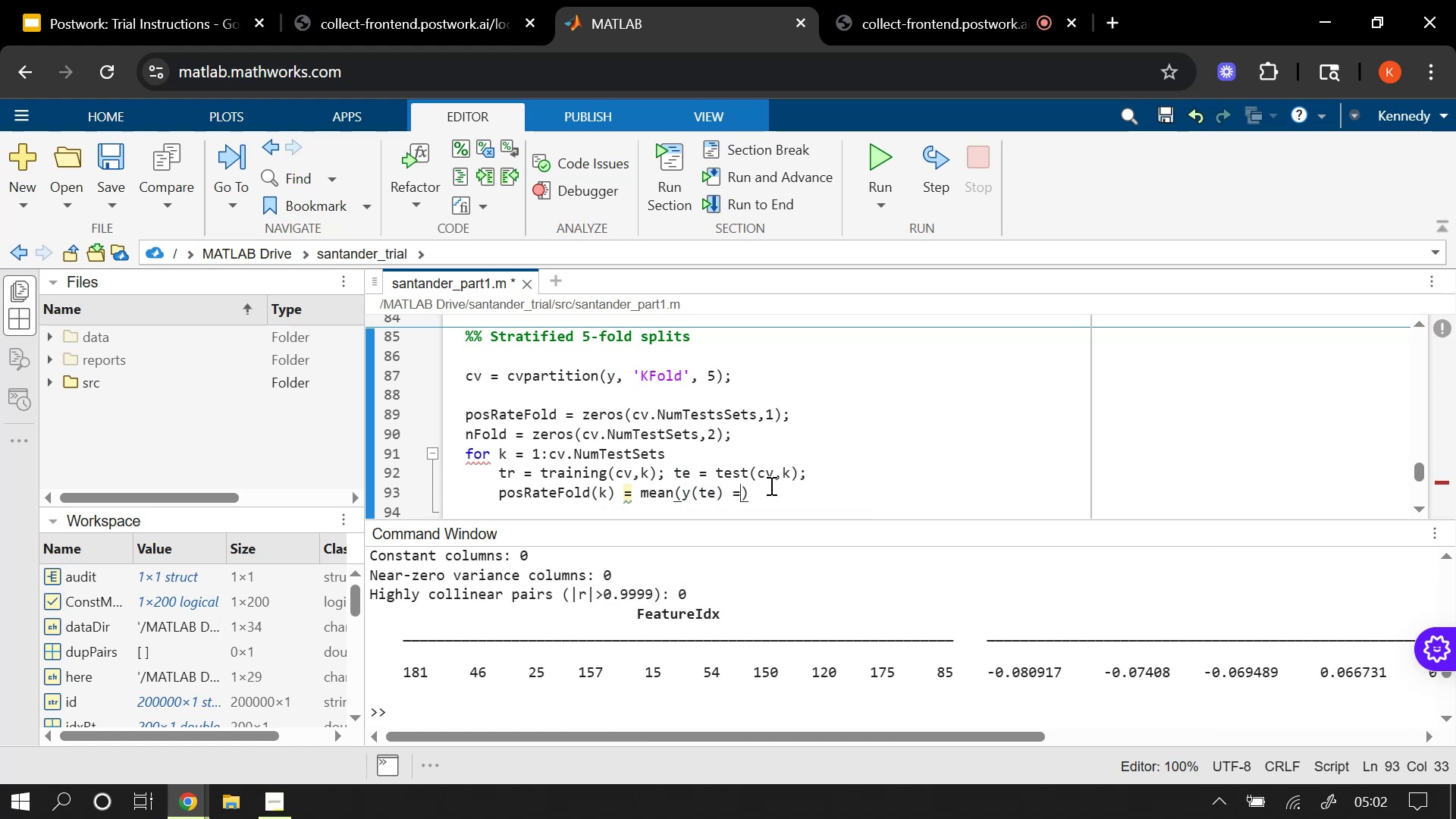 
key(Equal)
 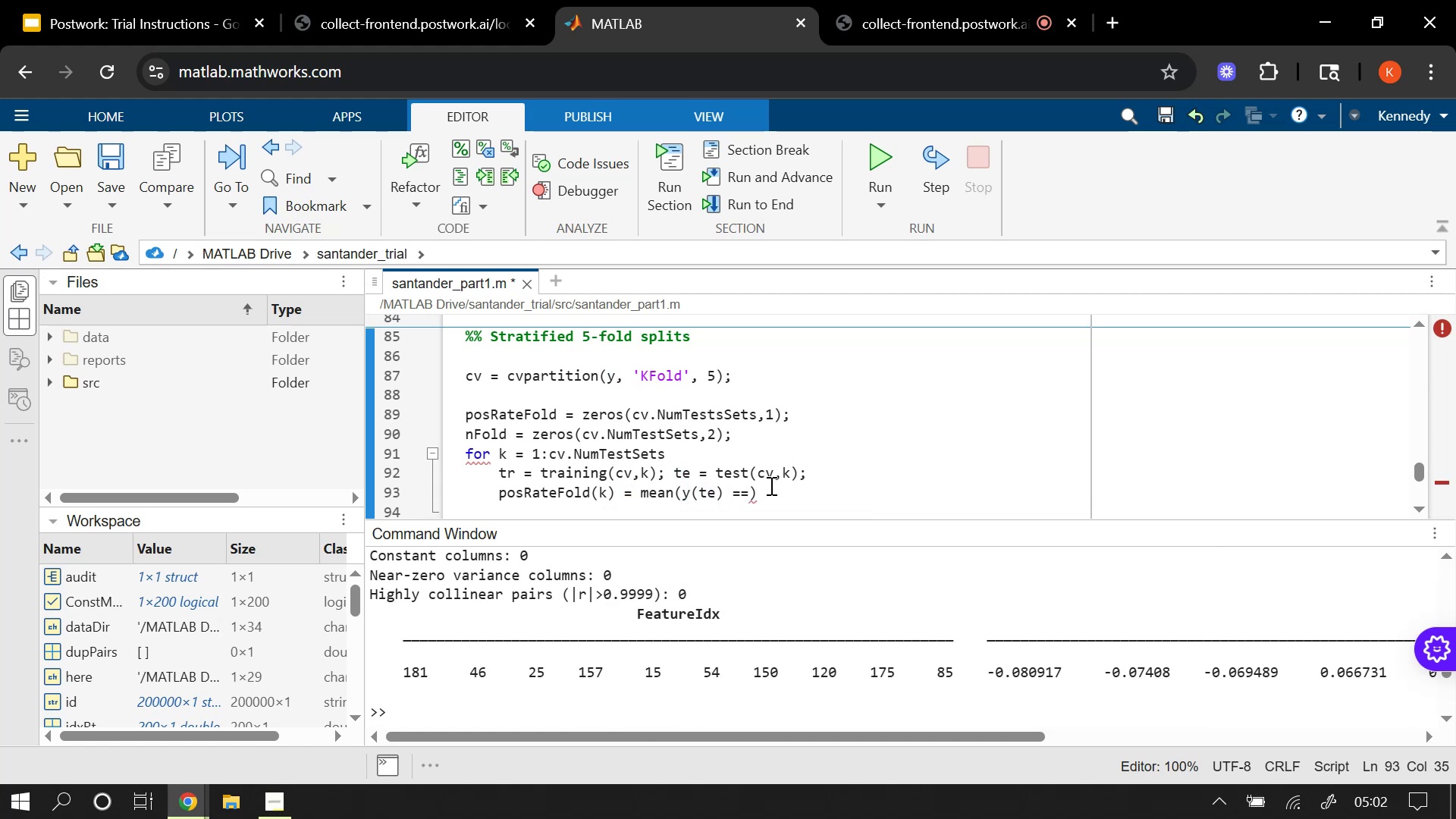 
key(1)
 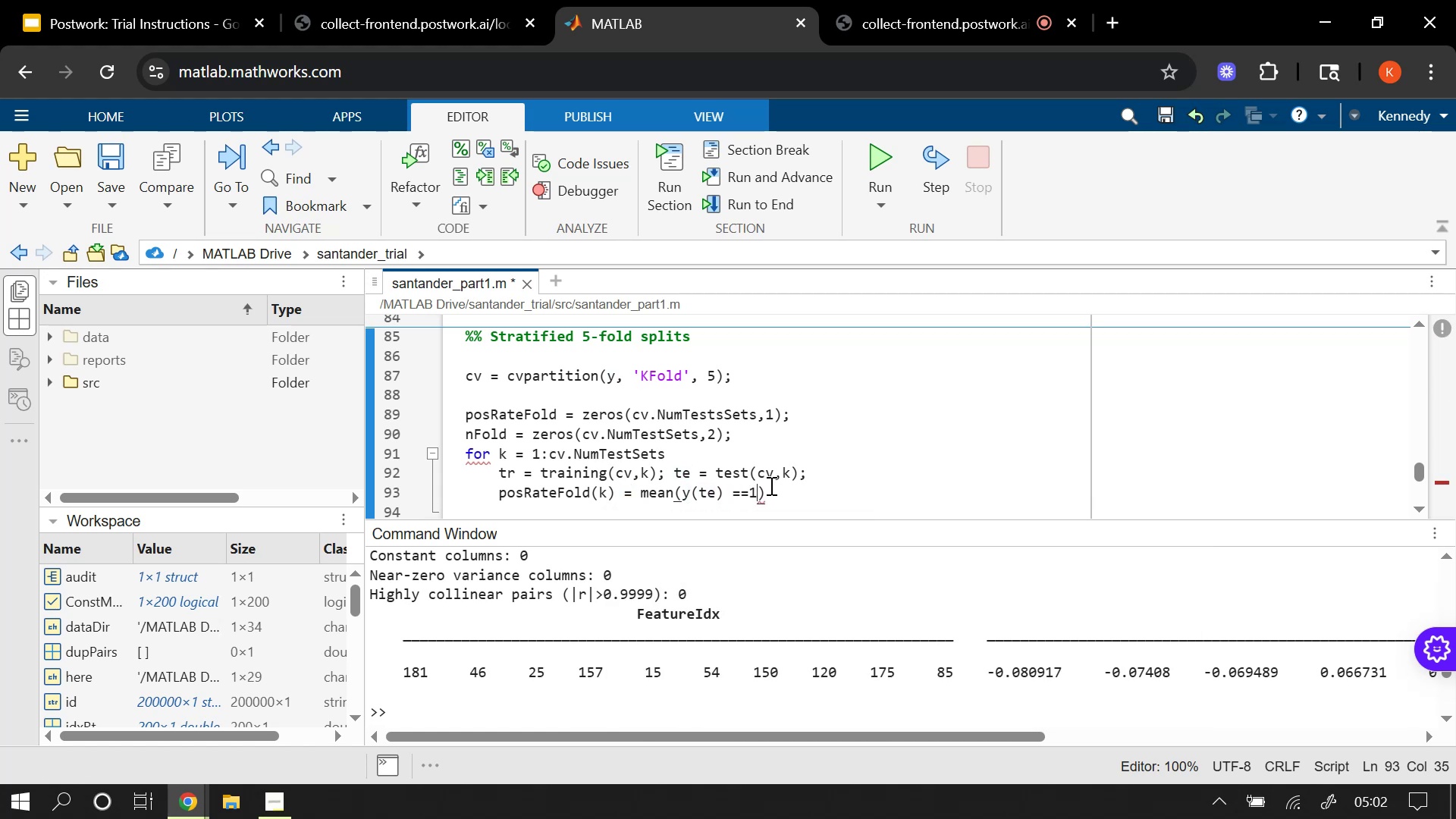 
key(ArrowRight)
 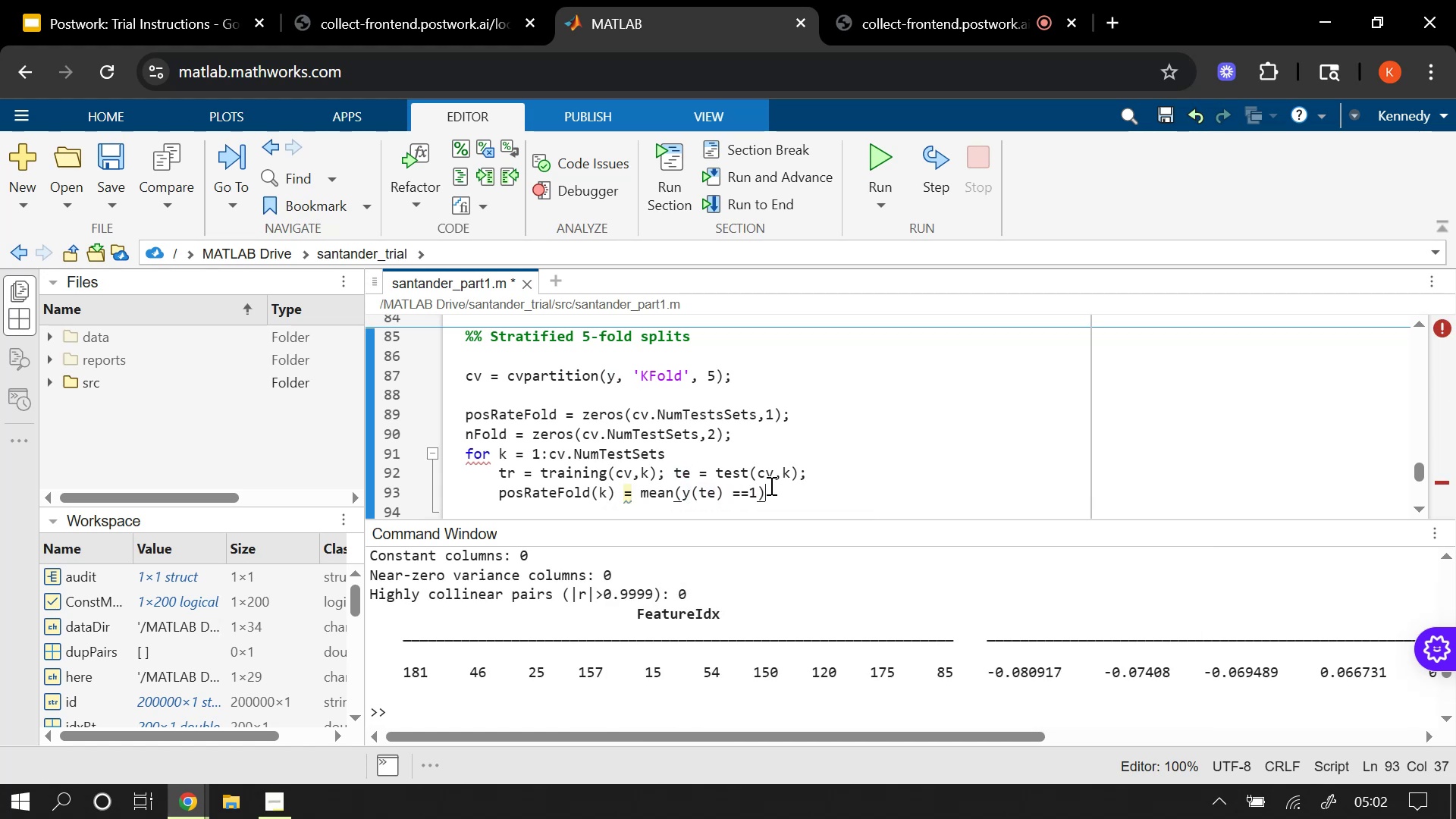 
key(Semicolon)
 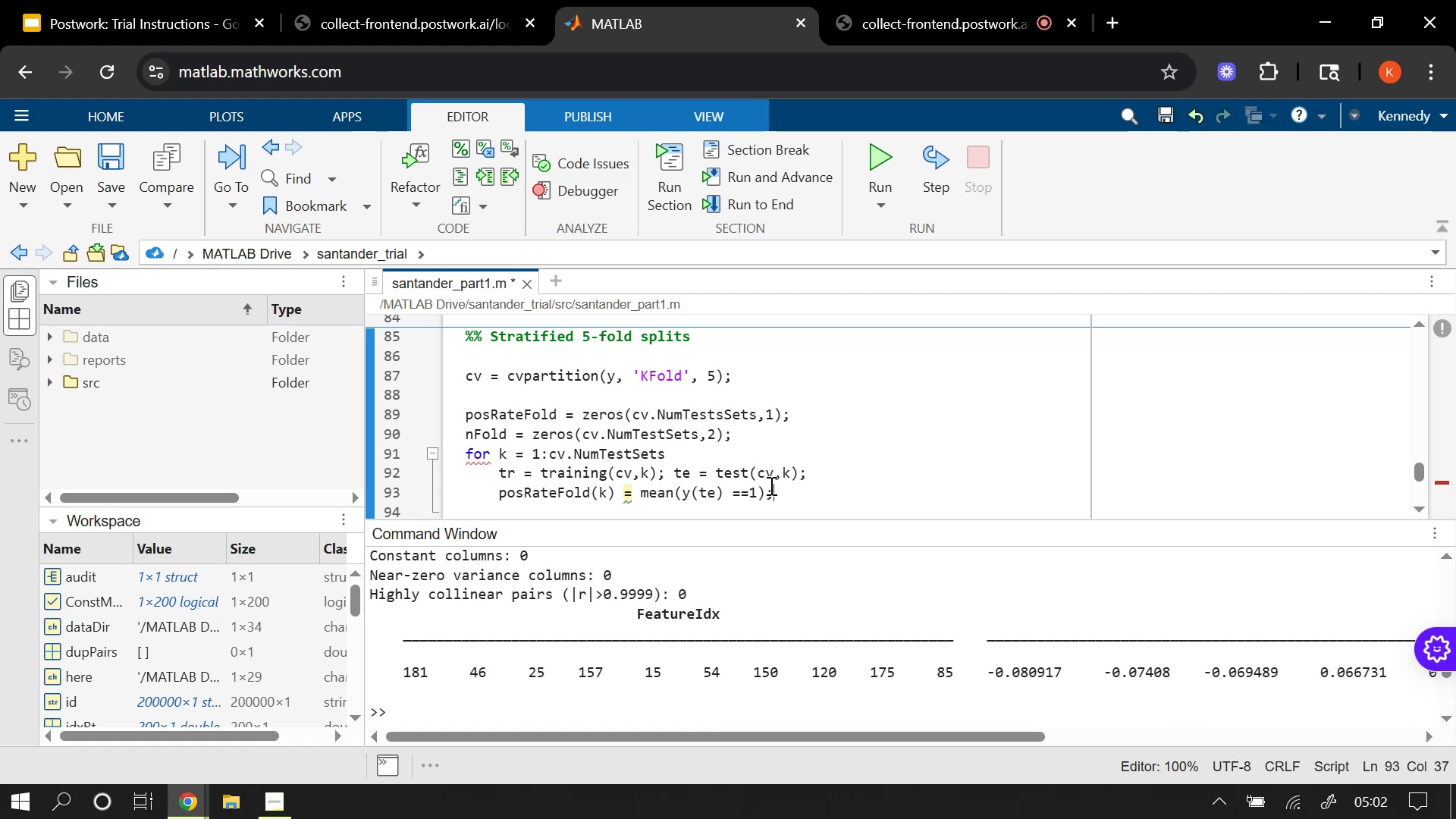 
key(Enter)
 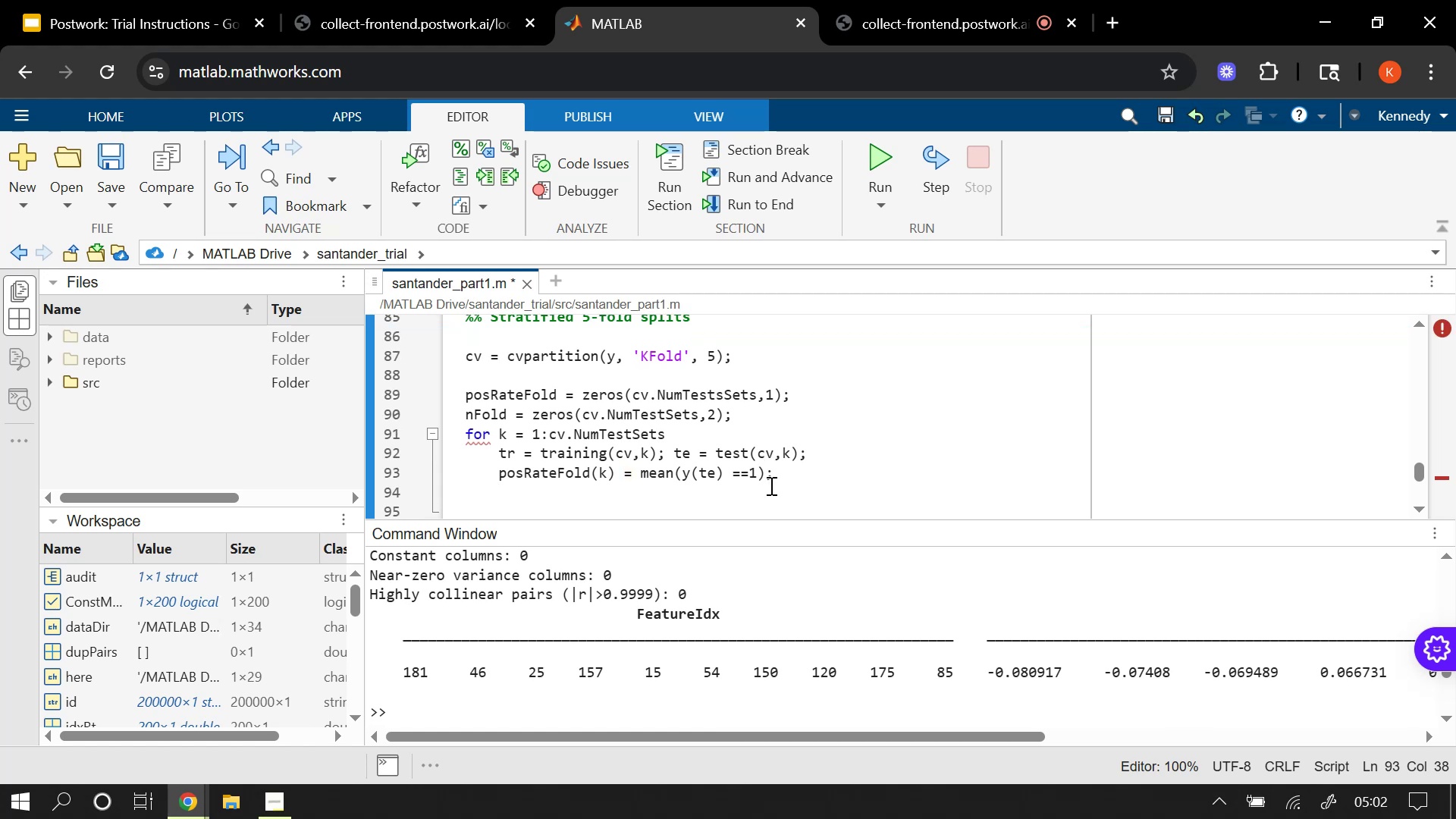 
type(nFol)
key(Tab)
type((k, :)
 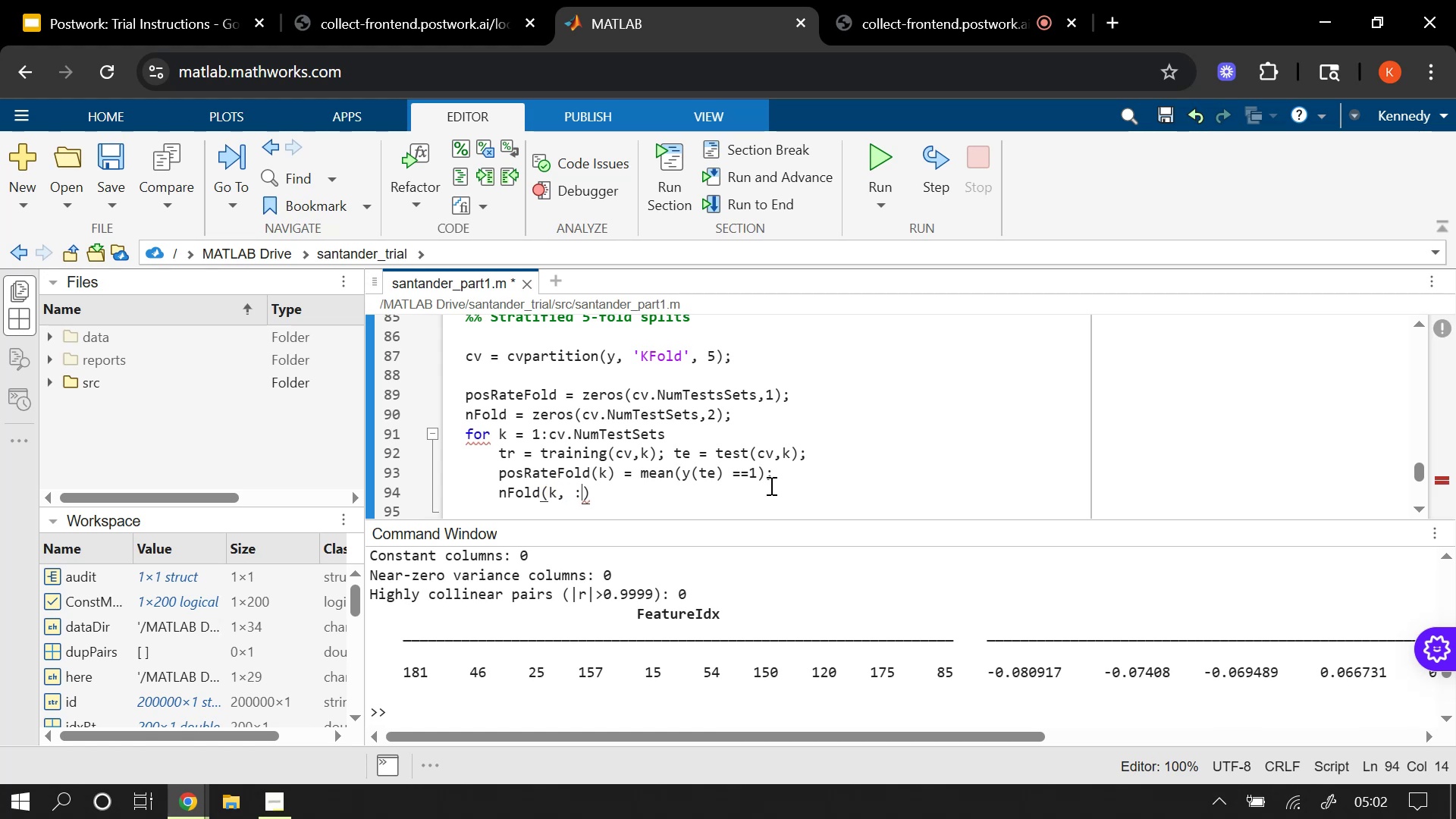 
key(ArrowRight)
 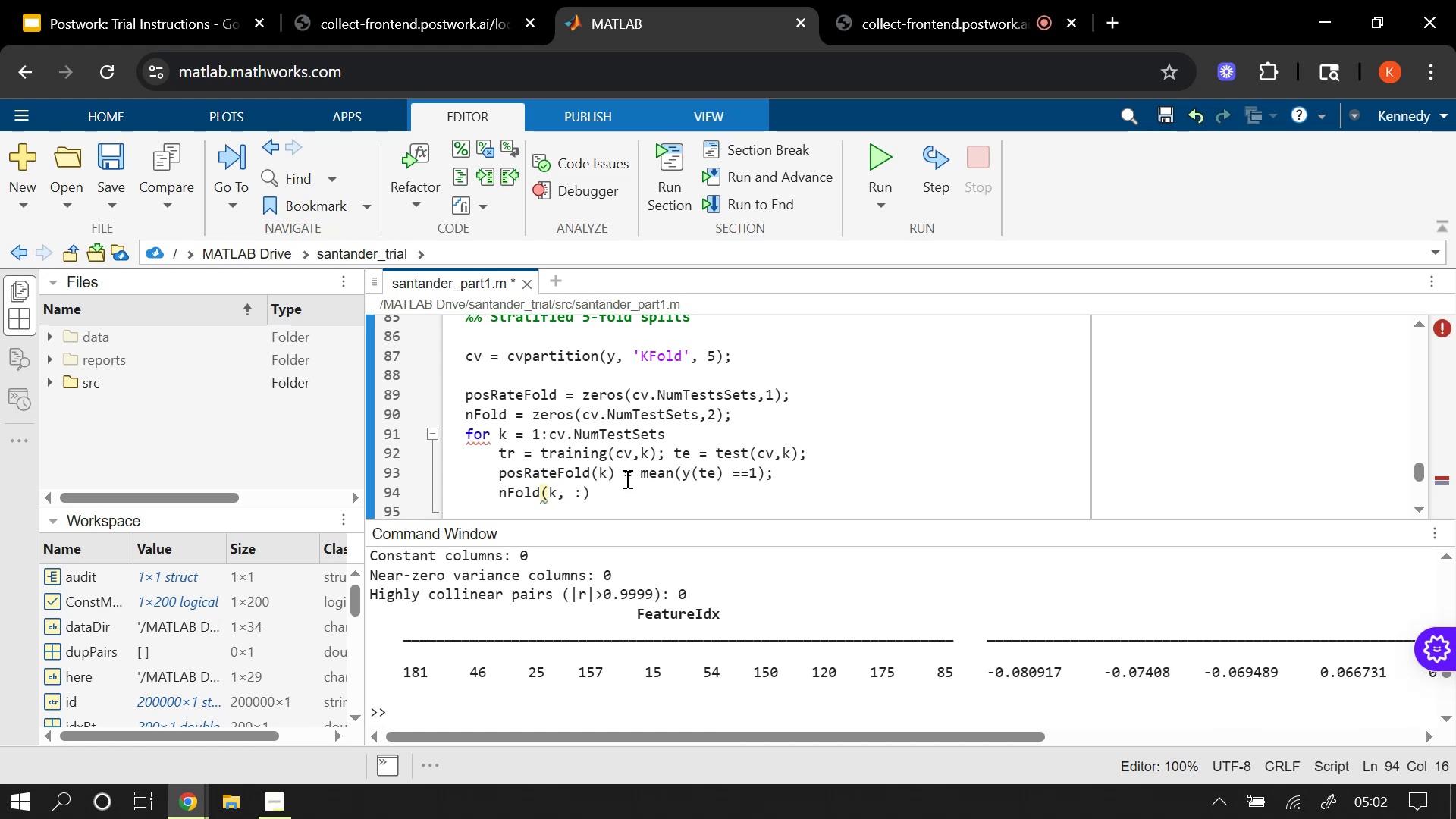 
left_click([576, 491])
 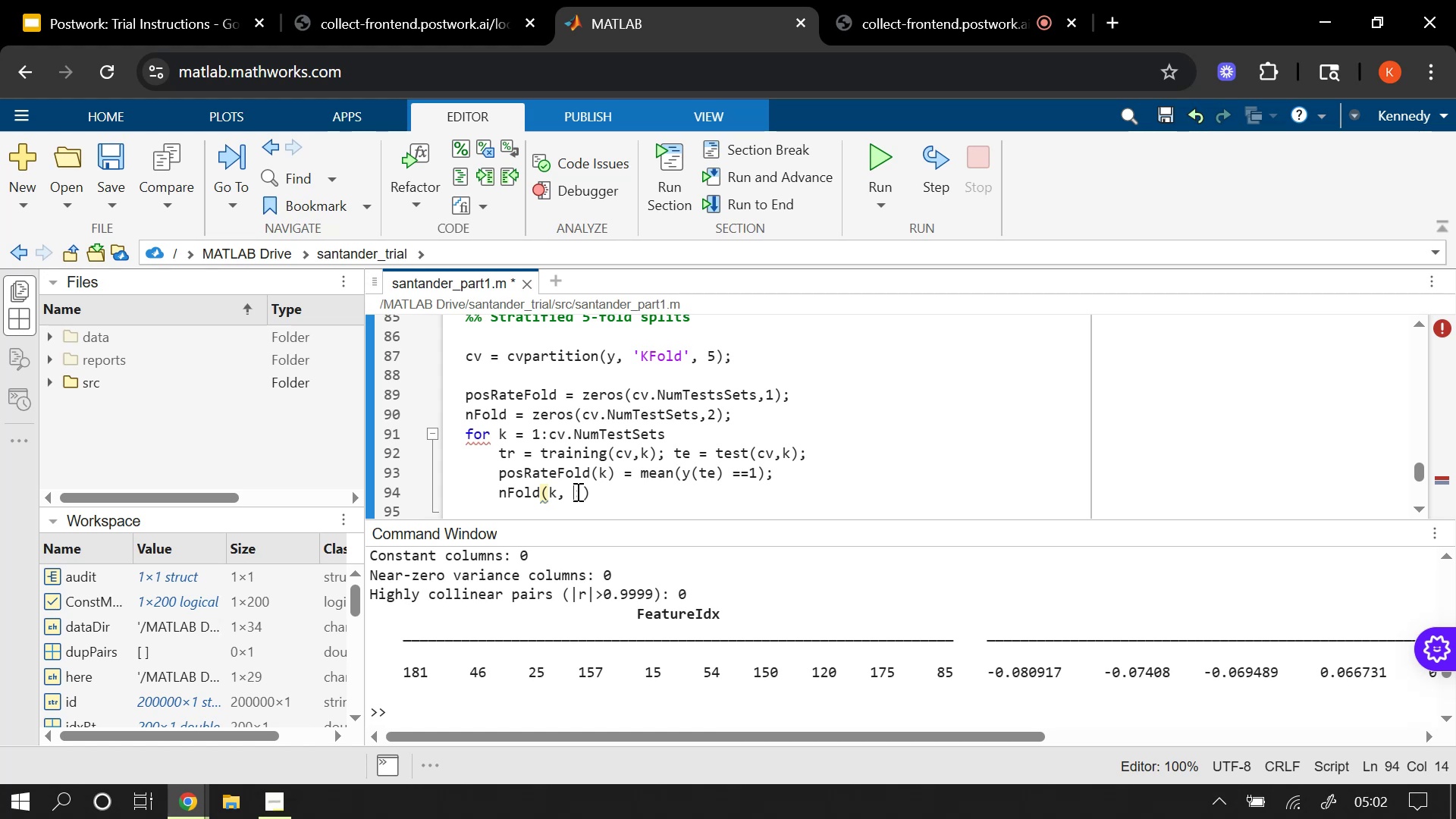 
key(Backspace)
 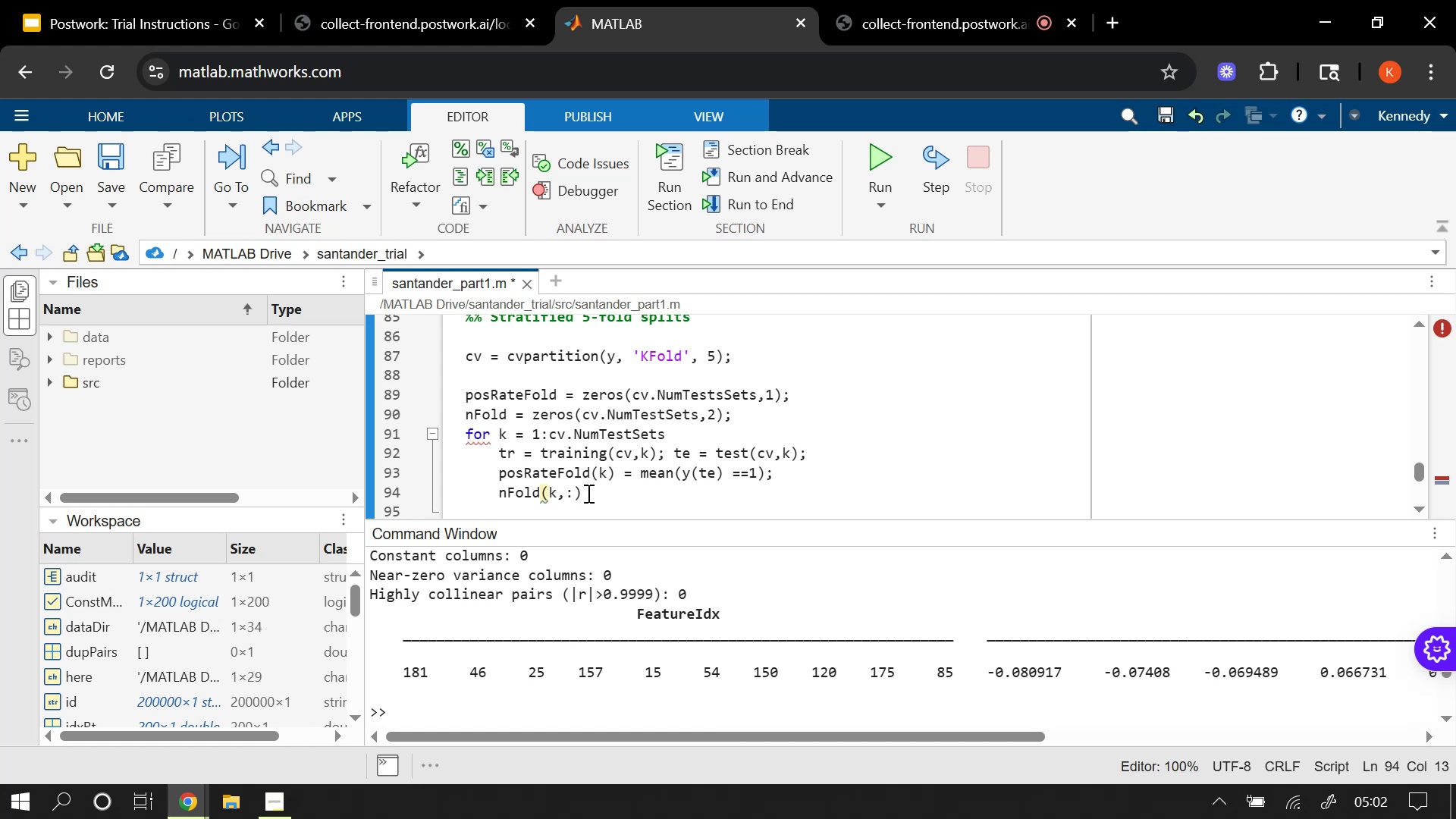 
left_click([598, 494])
 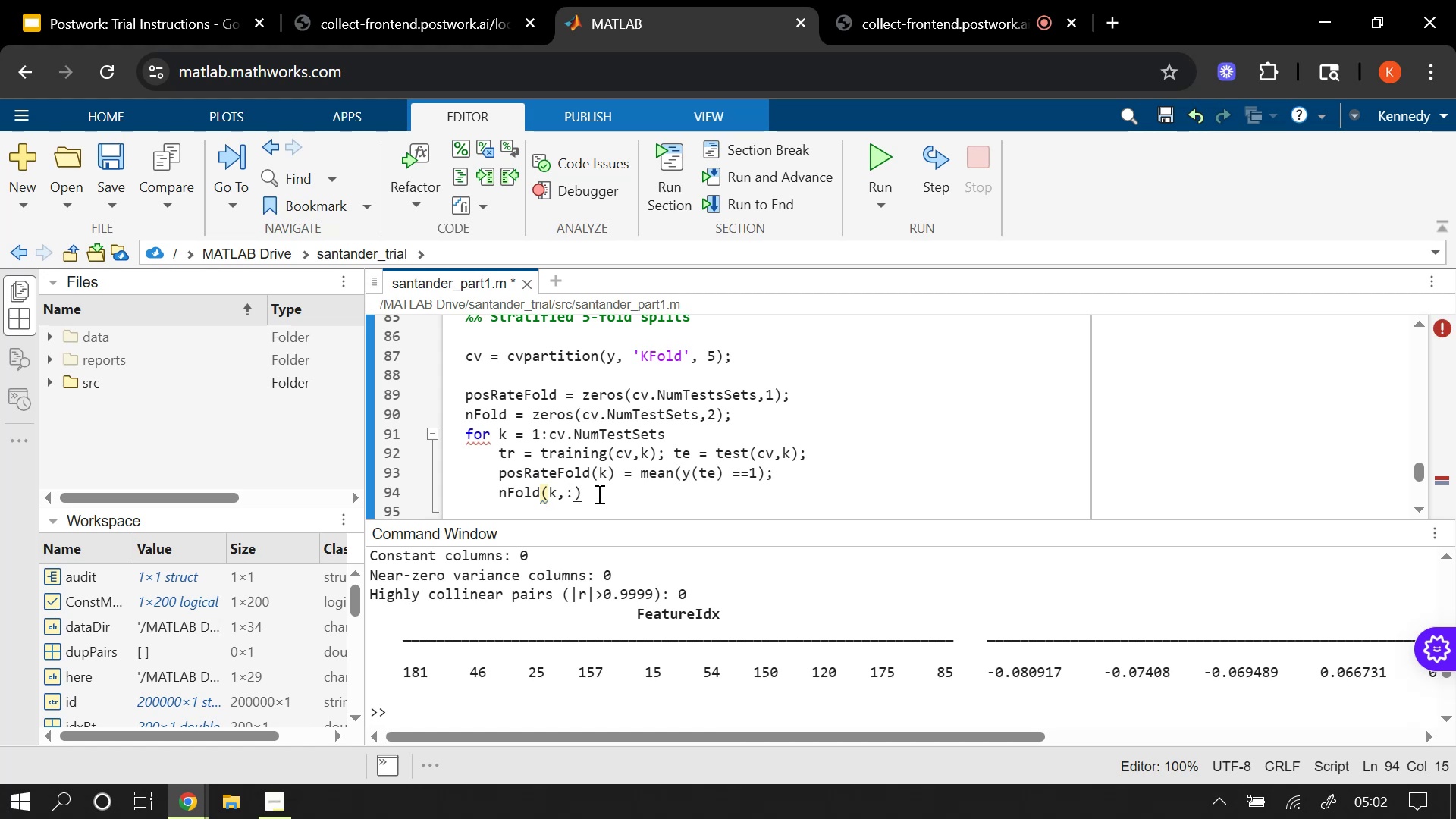 
type( = [nnz(tr) nnz)
 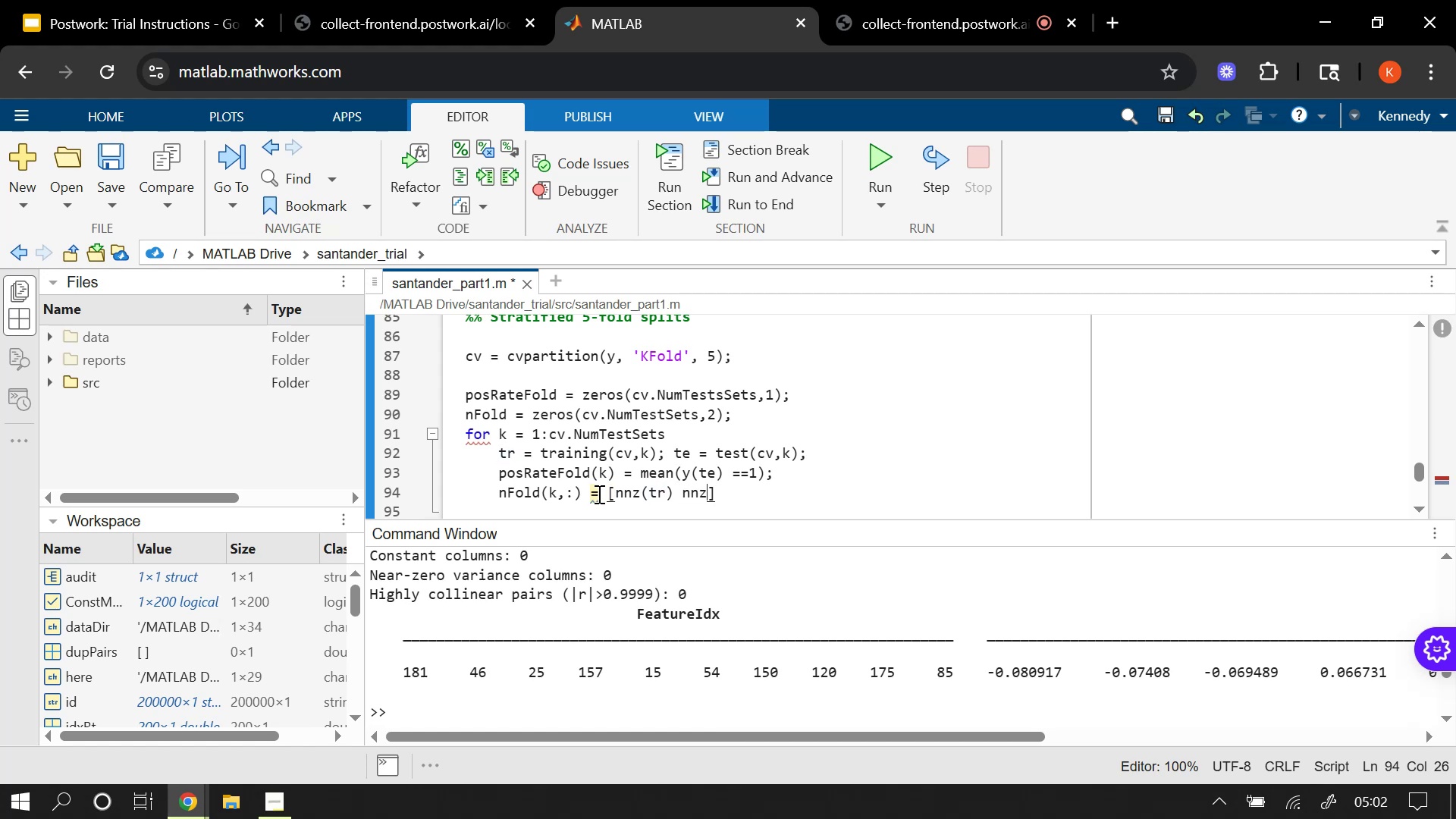 
type((te)
 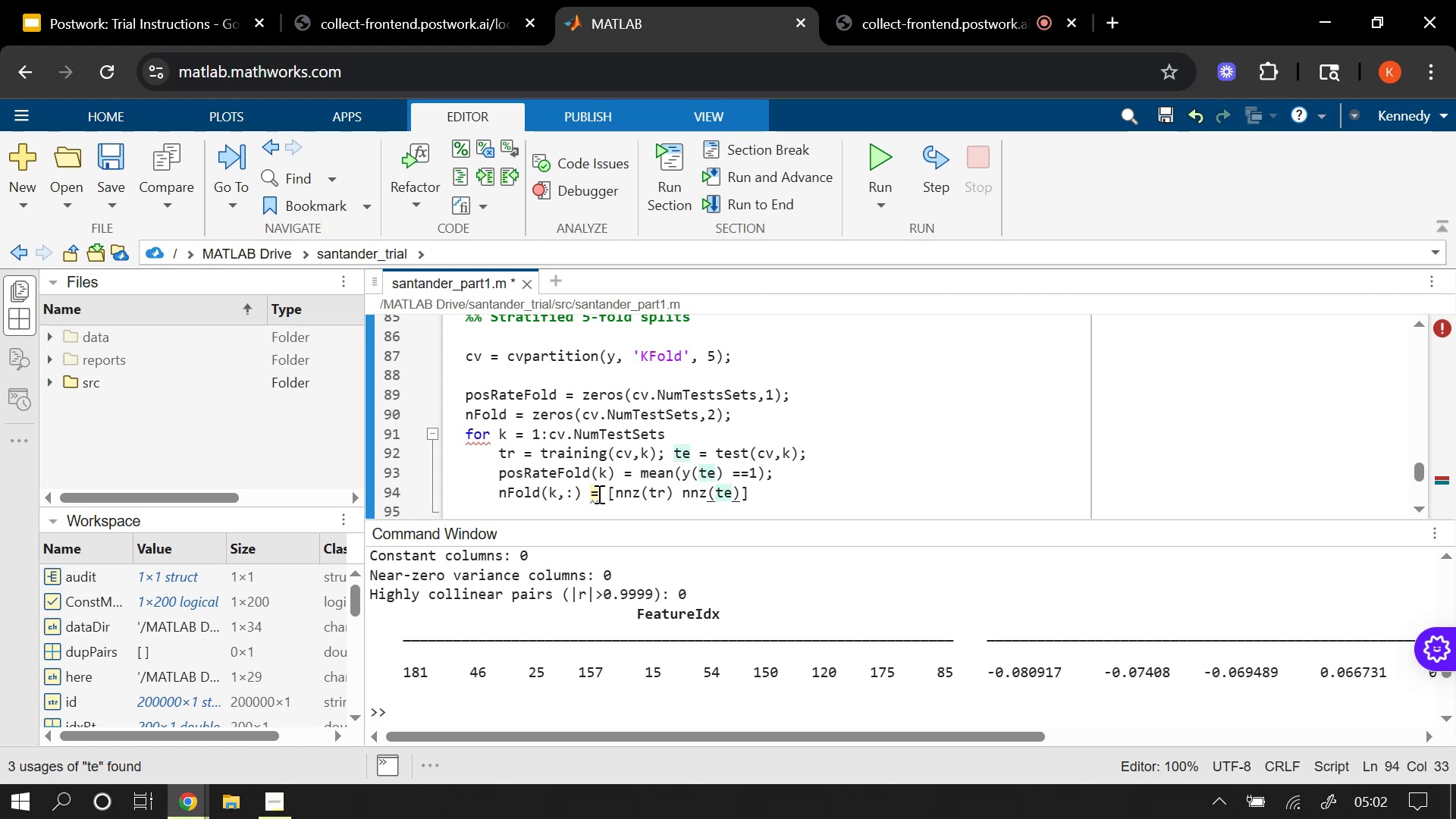 
key(ArrowRight)
 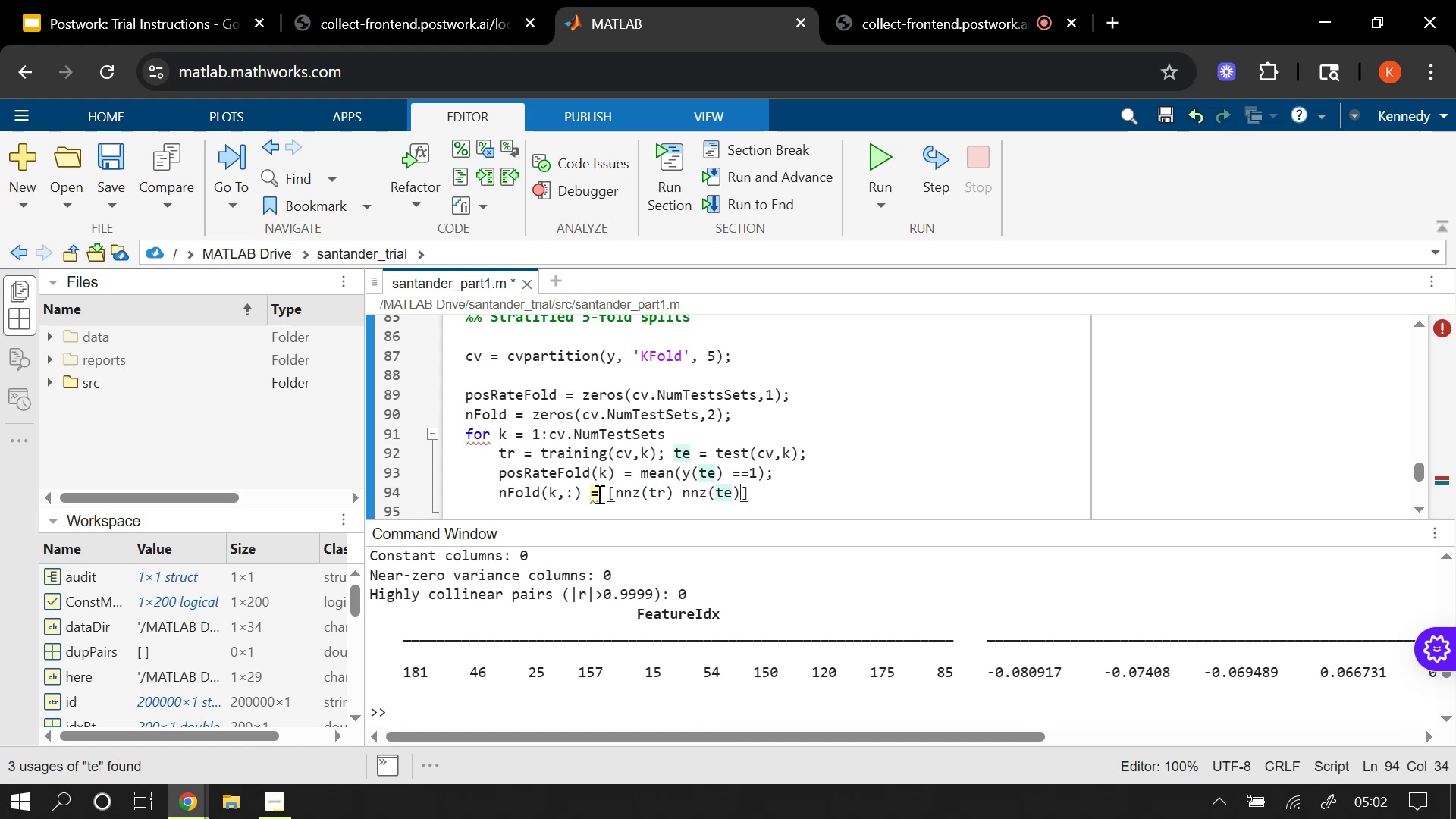 
key(ArrowRight)
 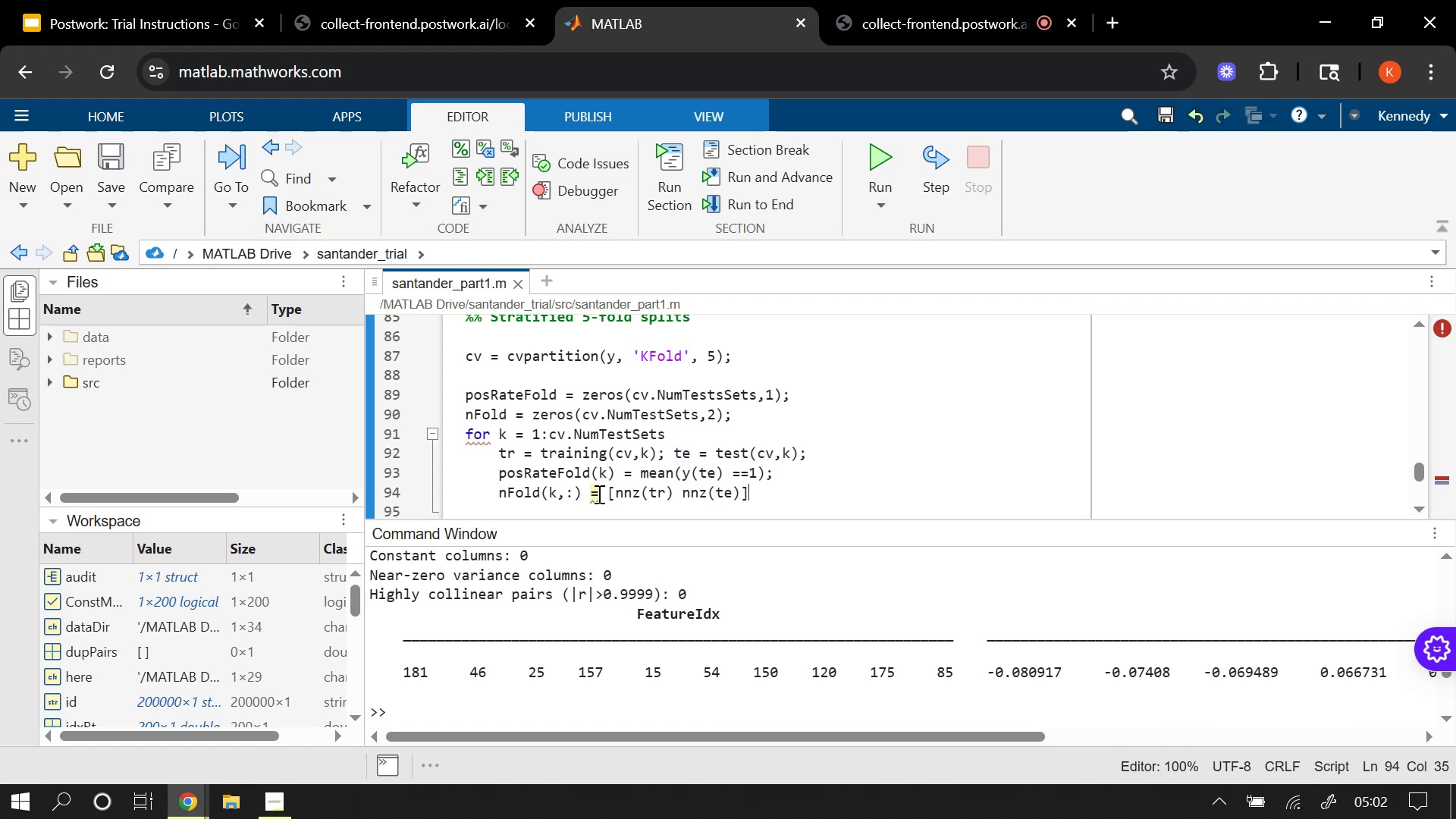 
key(Semicolon)
 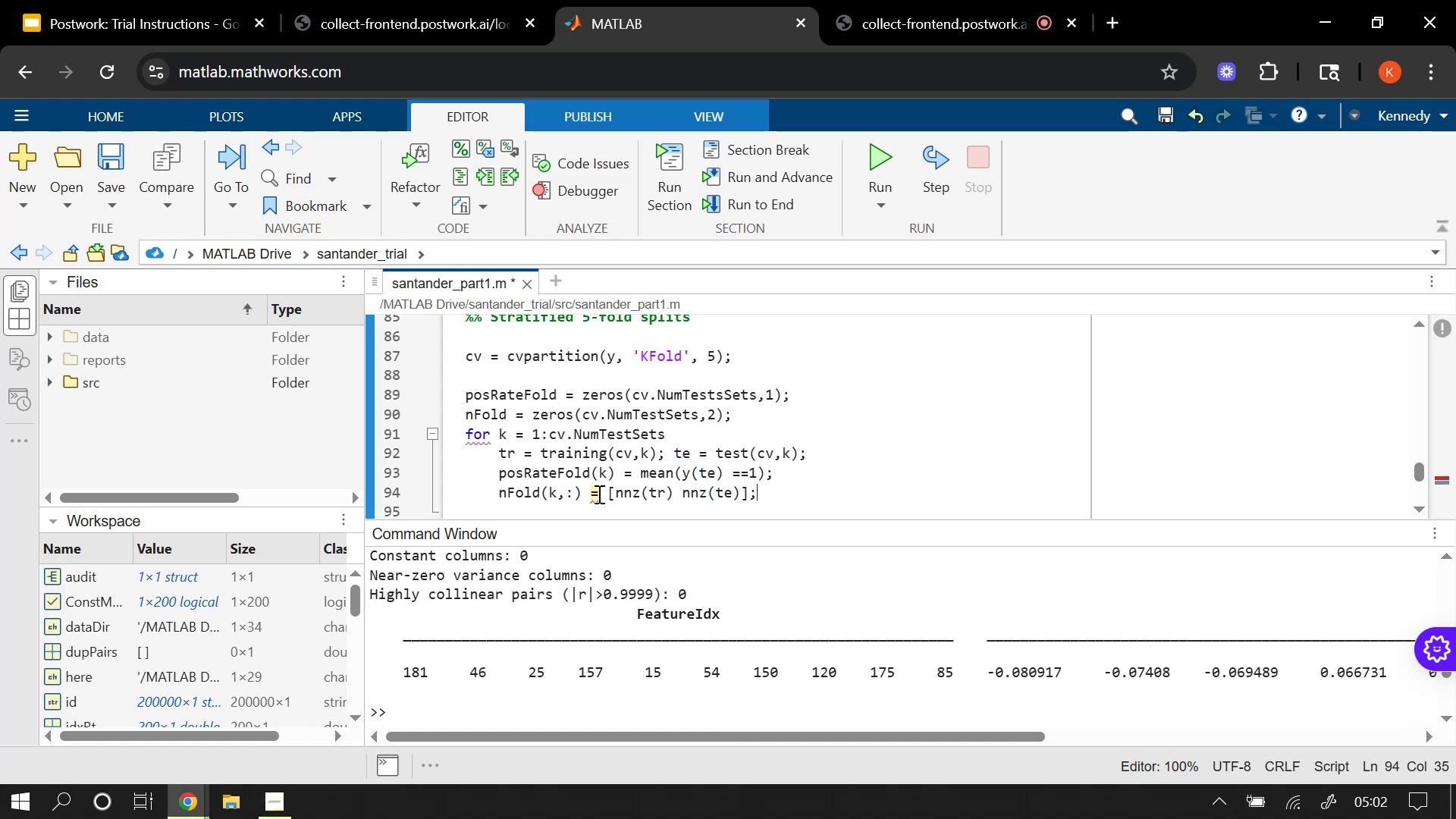 
key(Enter)
 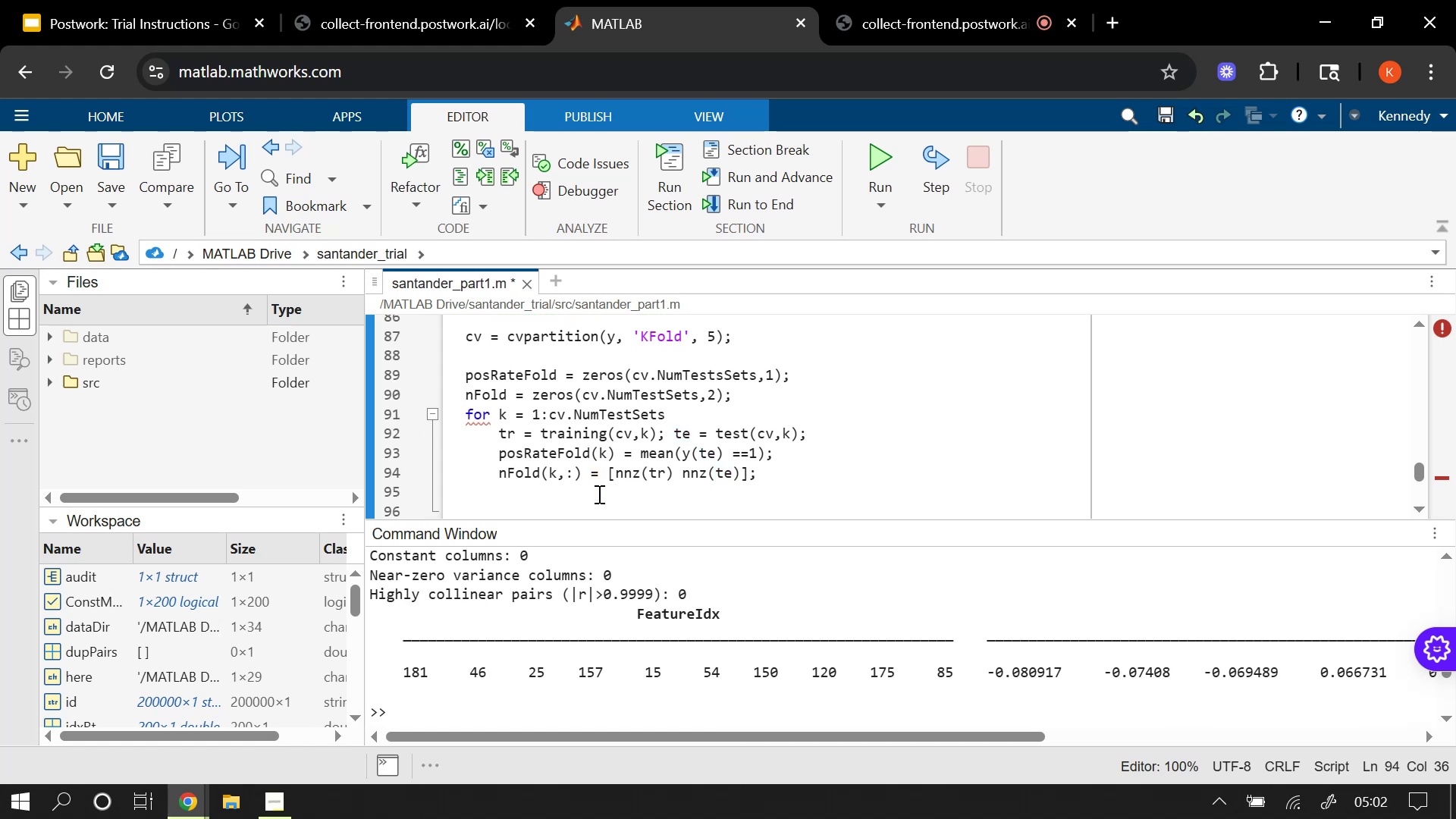 
key(Backspace)
key(Backspace)
key(Backspace)
key(Backspace)
type(end)
 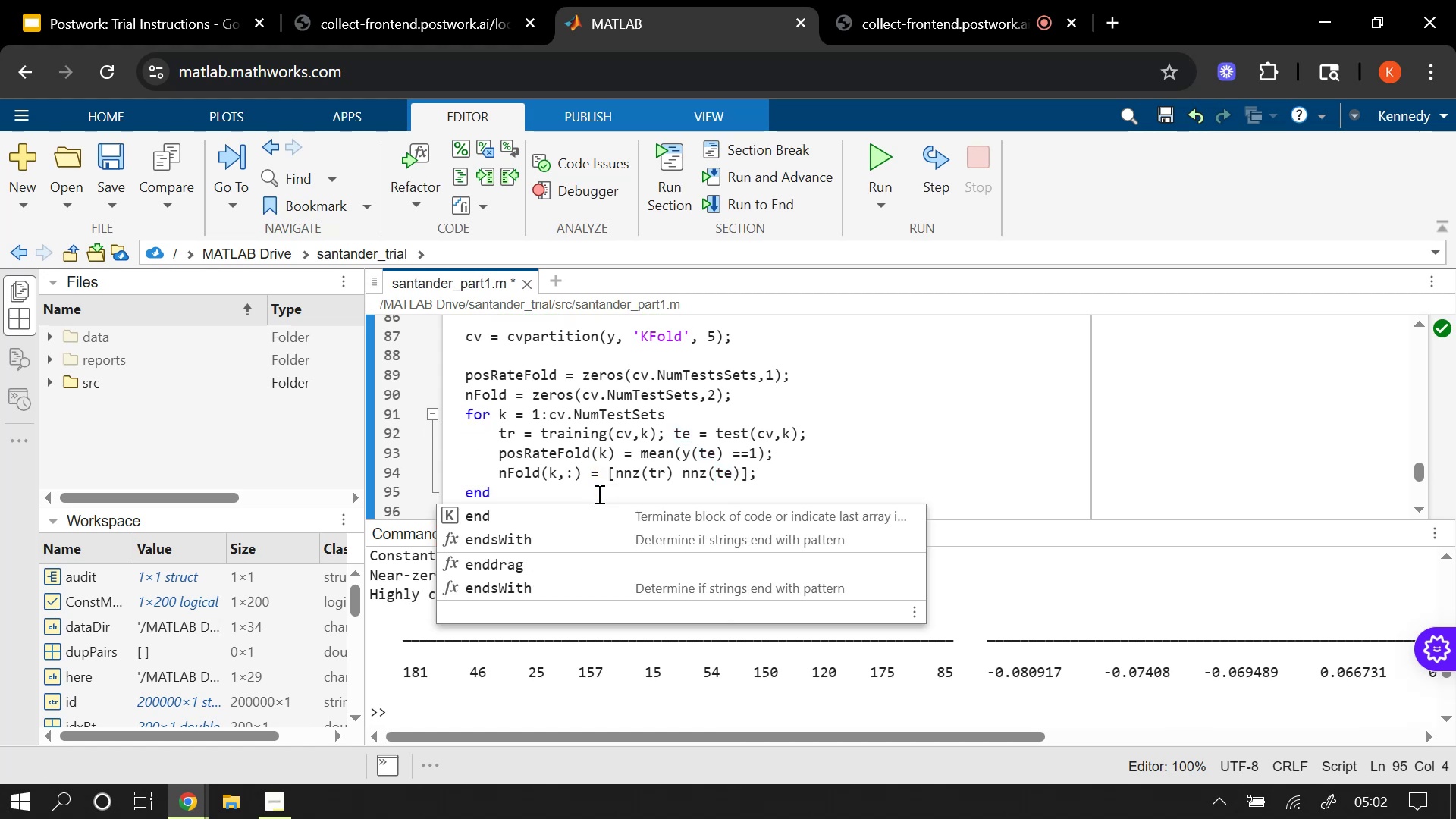 
key(Enter)
 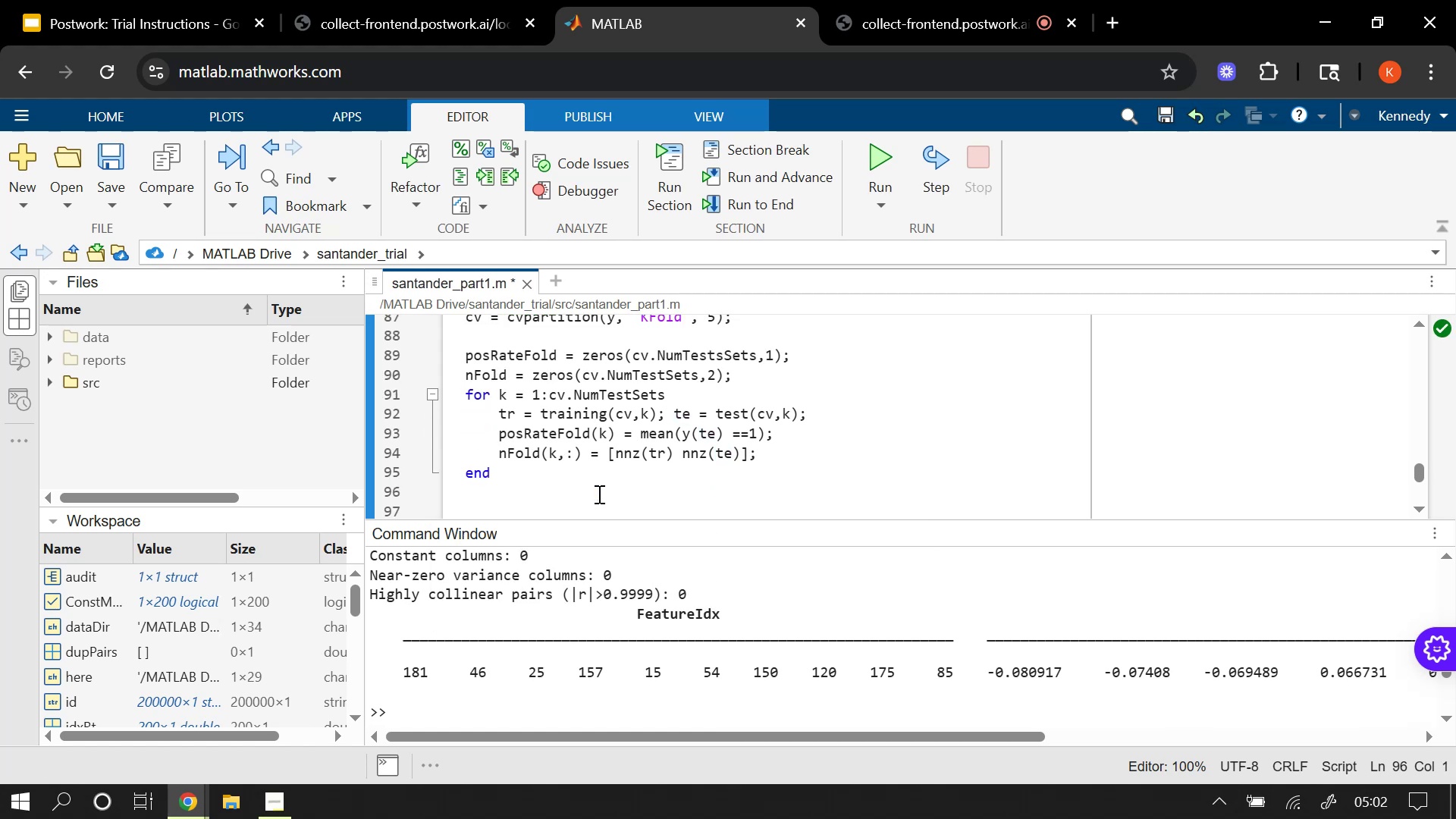 
key(Enter)
 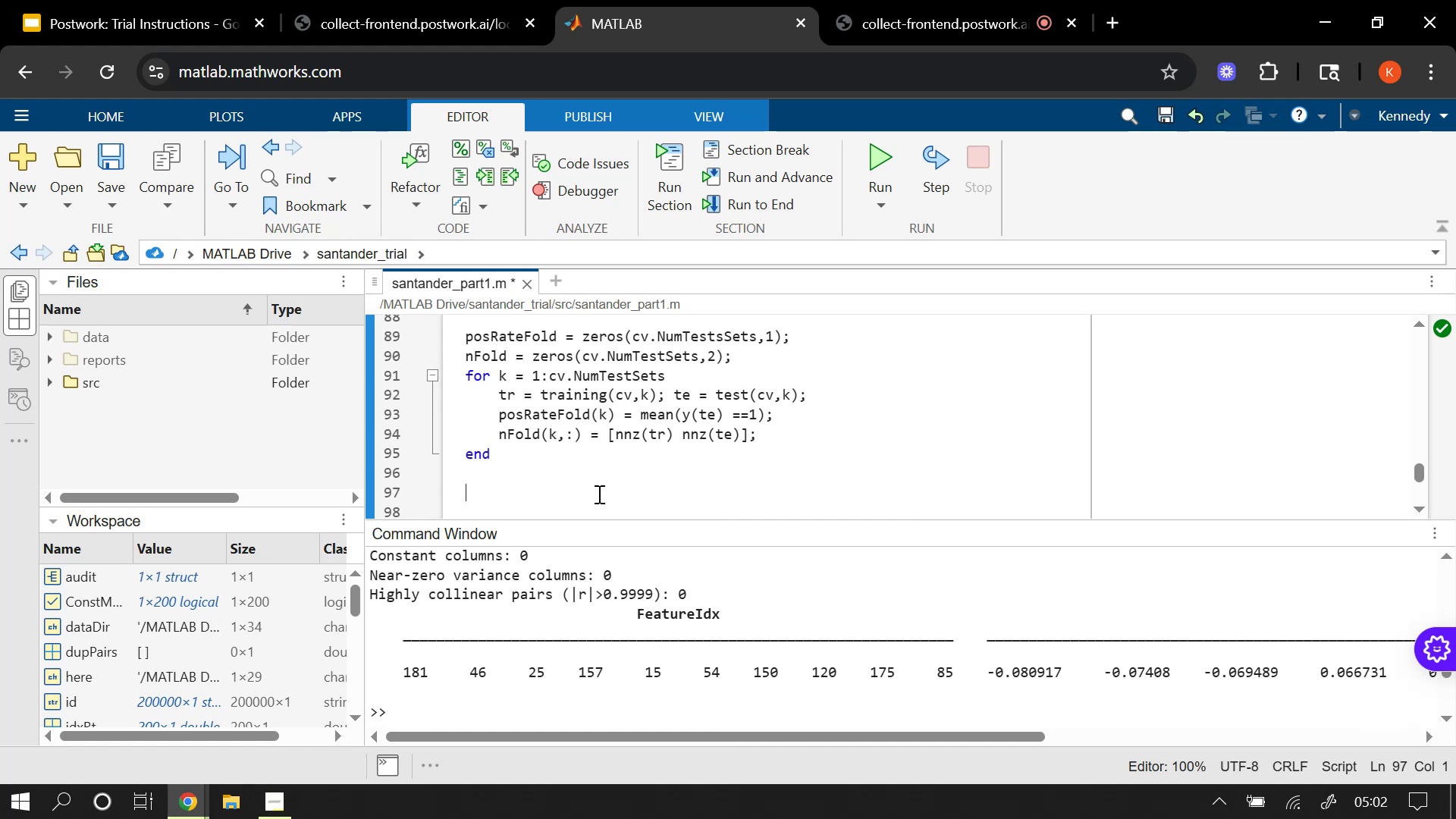 
type(fprint)
key(Tab)
type(('Fold test positive t)
key(Backspace)
type(rates (%%):)
 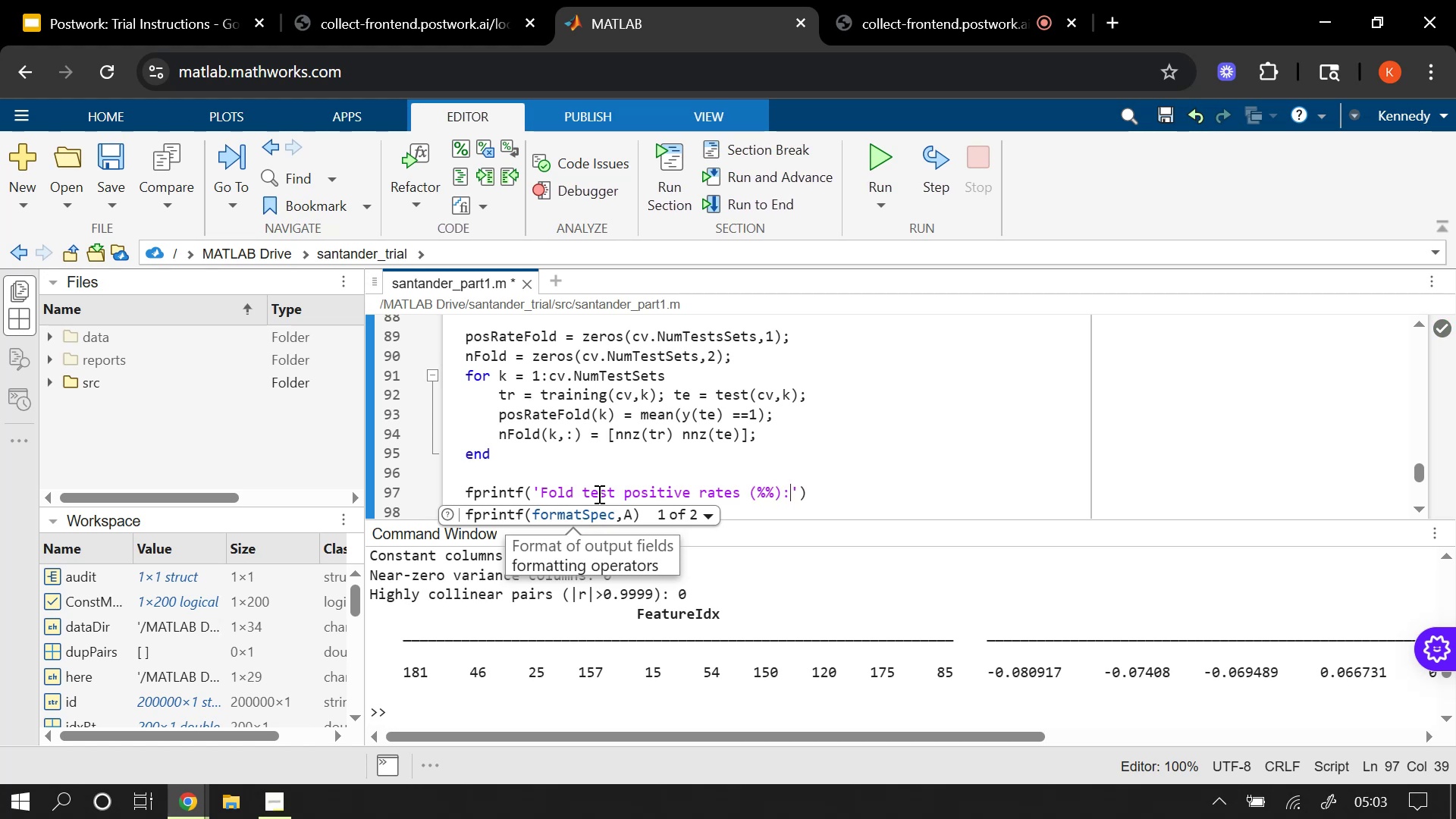 
key(ArrowRight)
 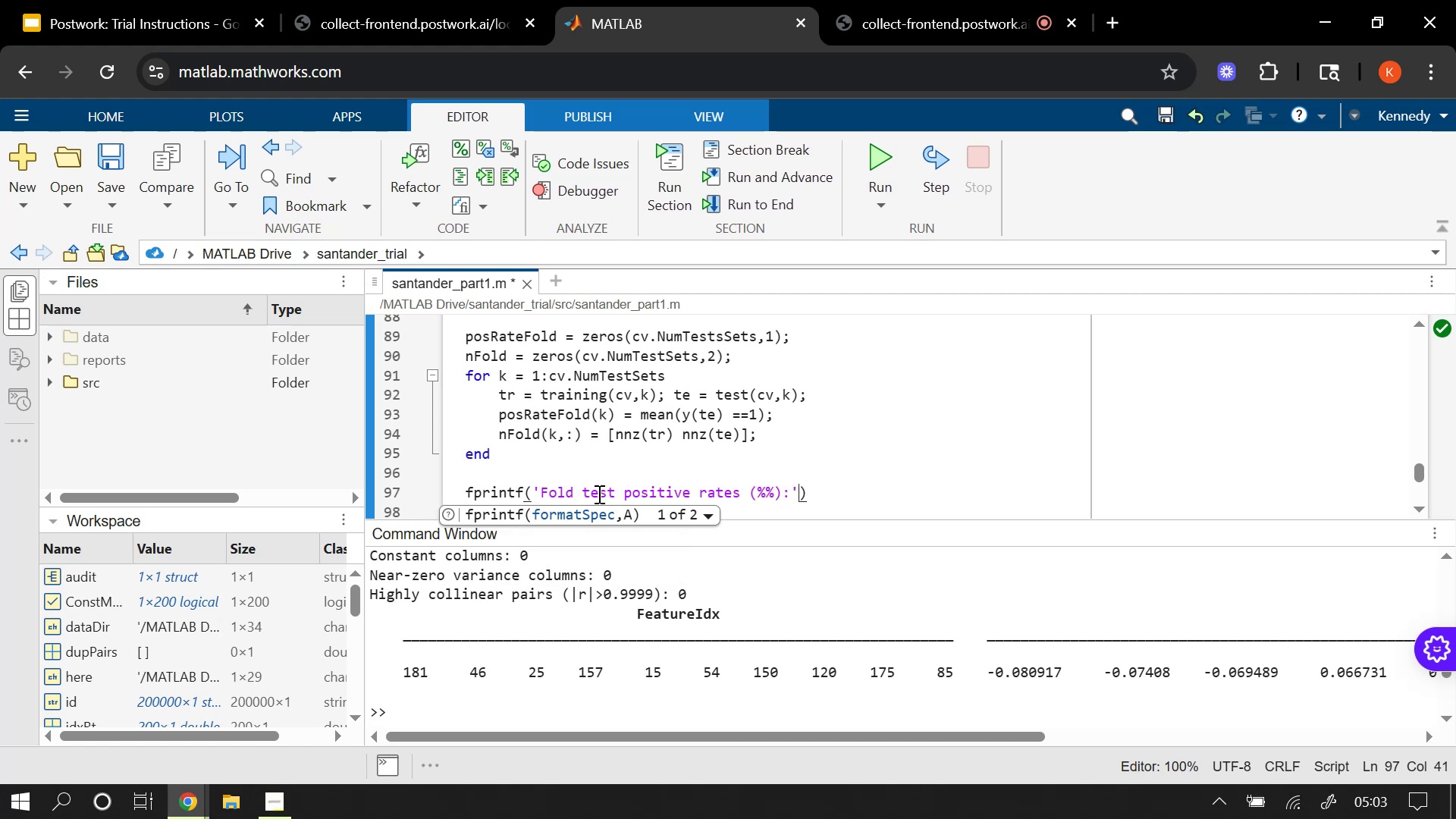 
key(ArrowRight)
 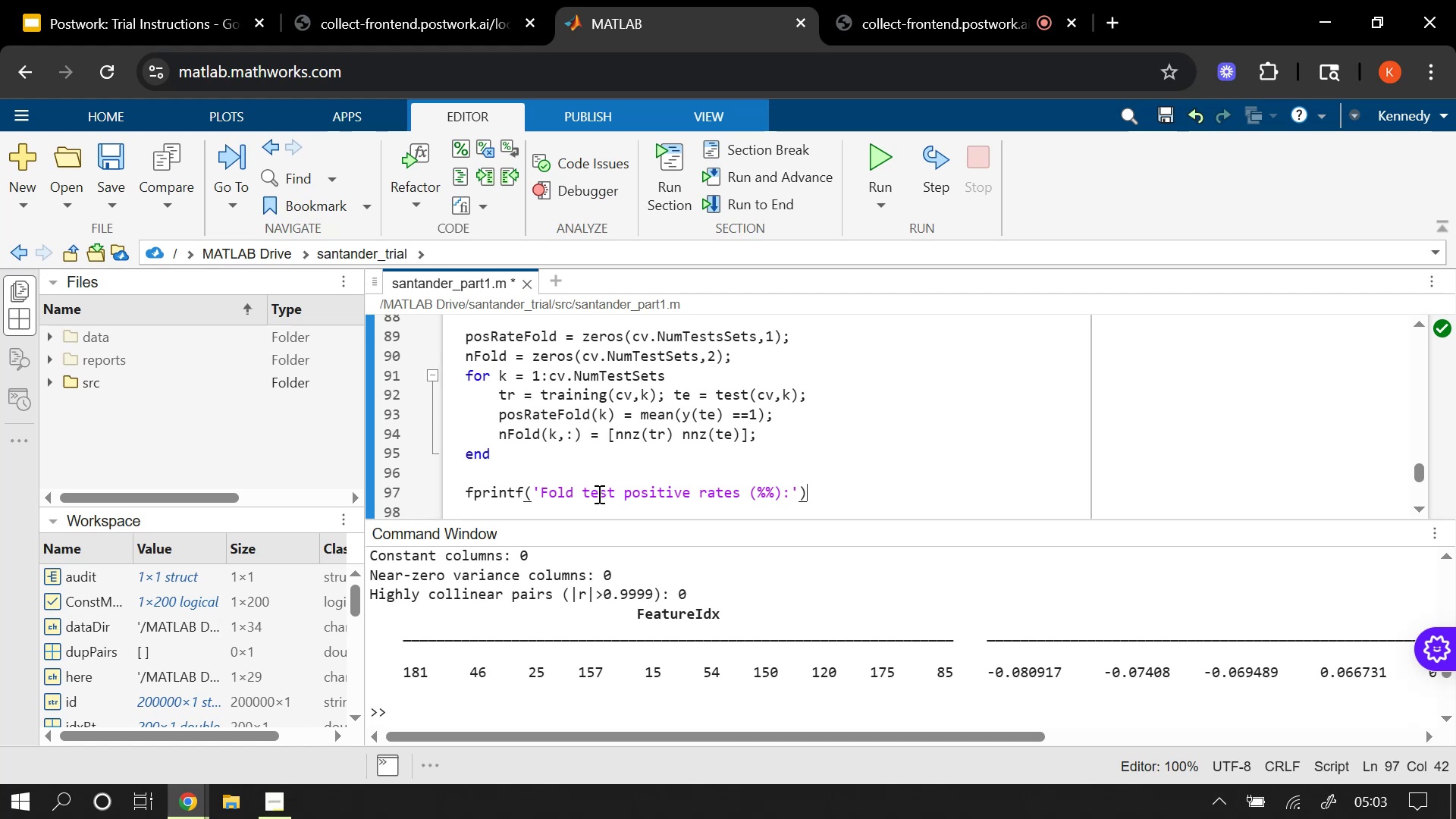 
key(Semicolon)
 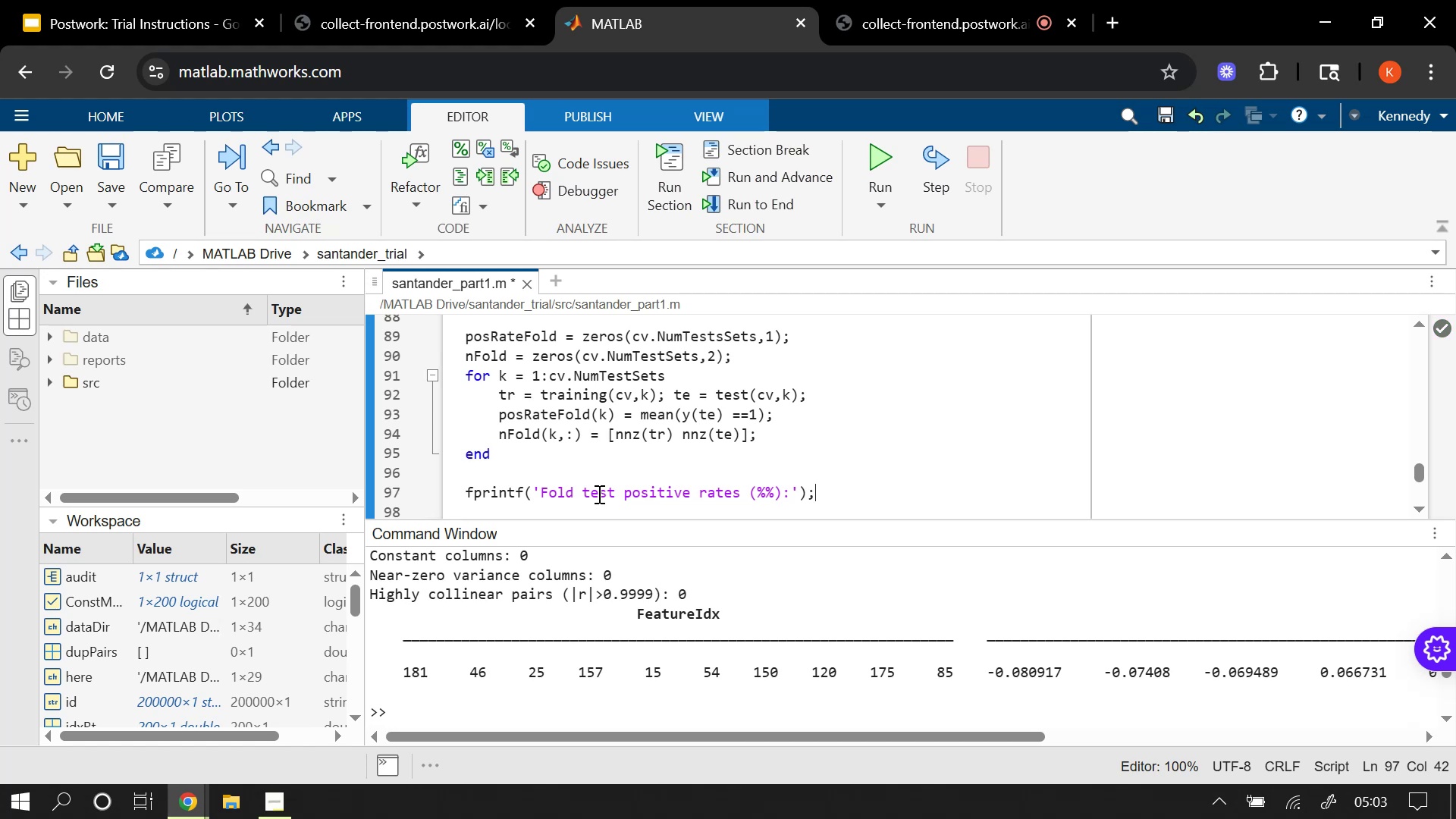 
key(Enter)
 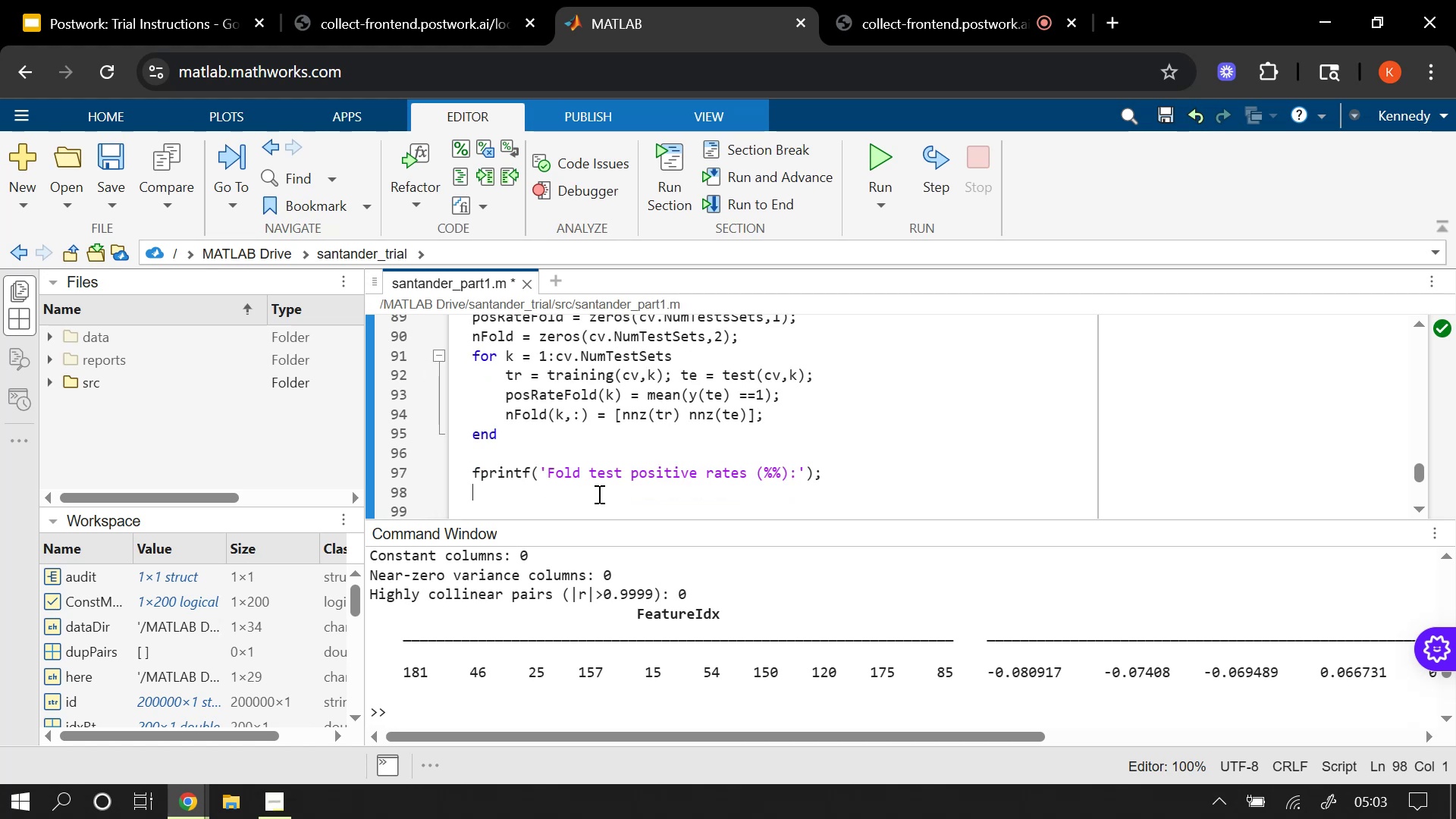 
type(fprint)
key(Tab)
type((%.2f)
 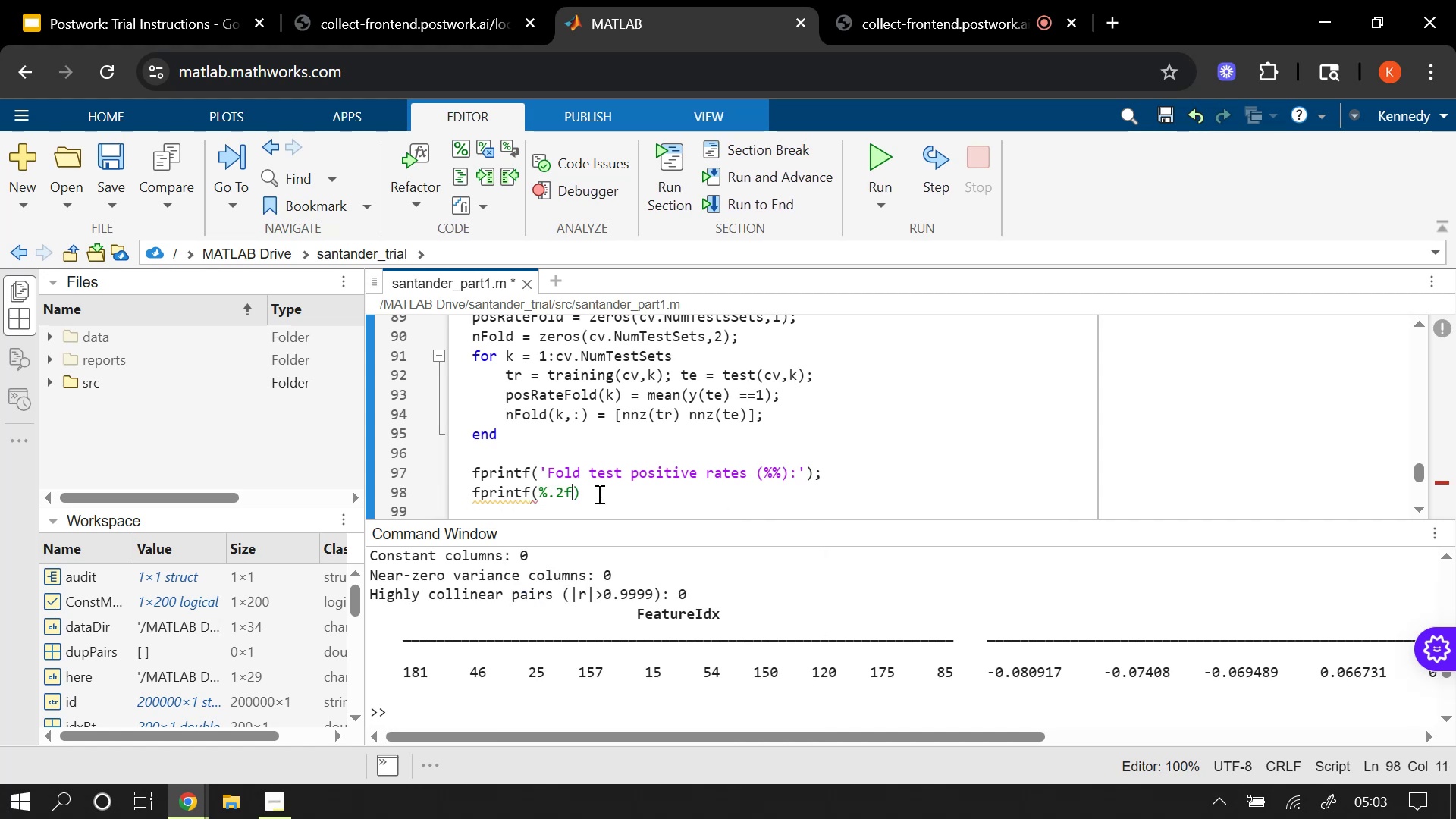 
key(Space)
 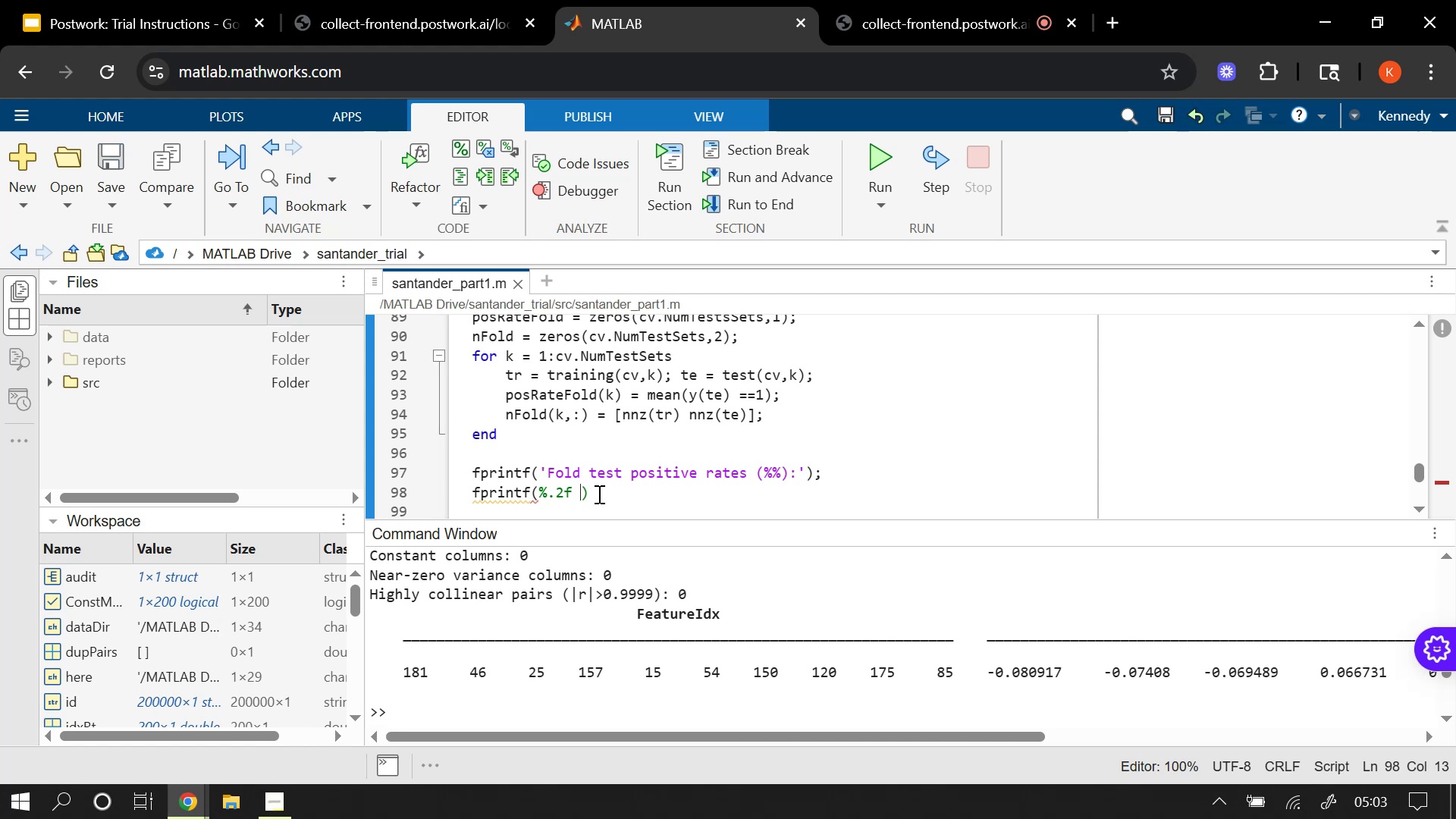 
key(Quote)
 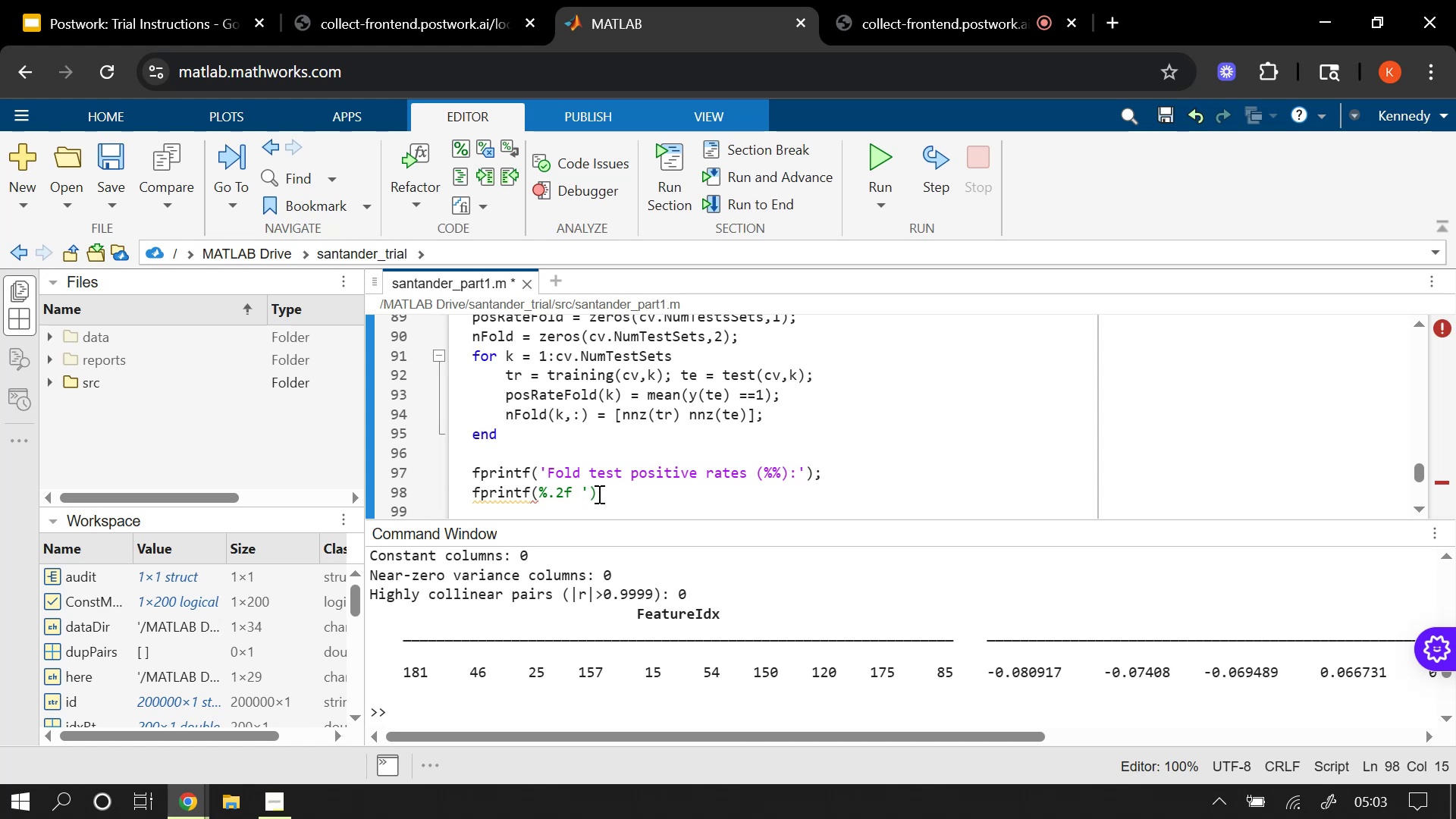 
key(Period)
 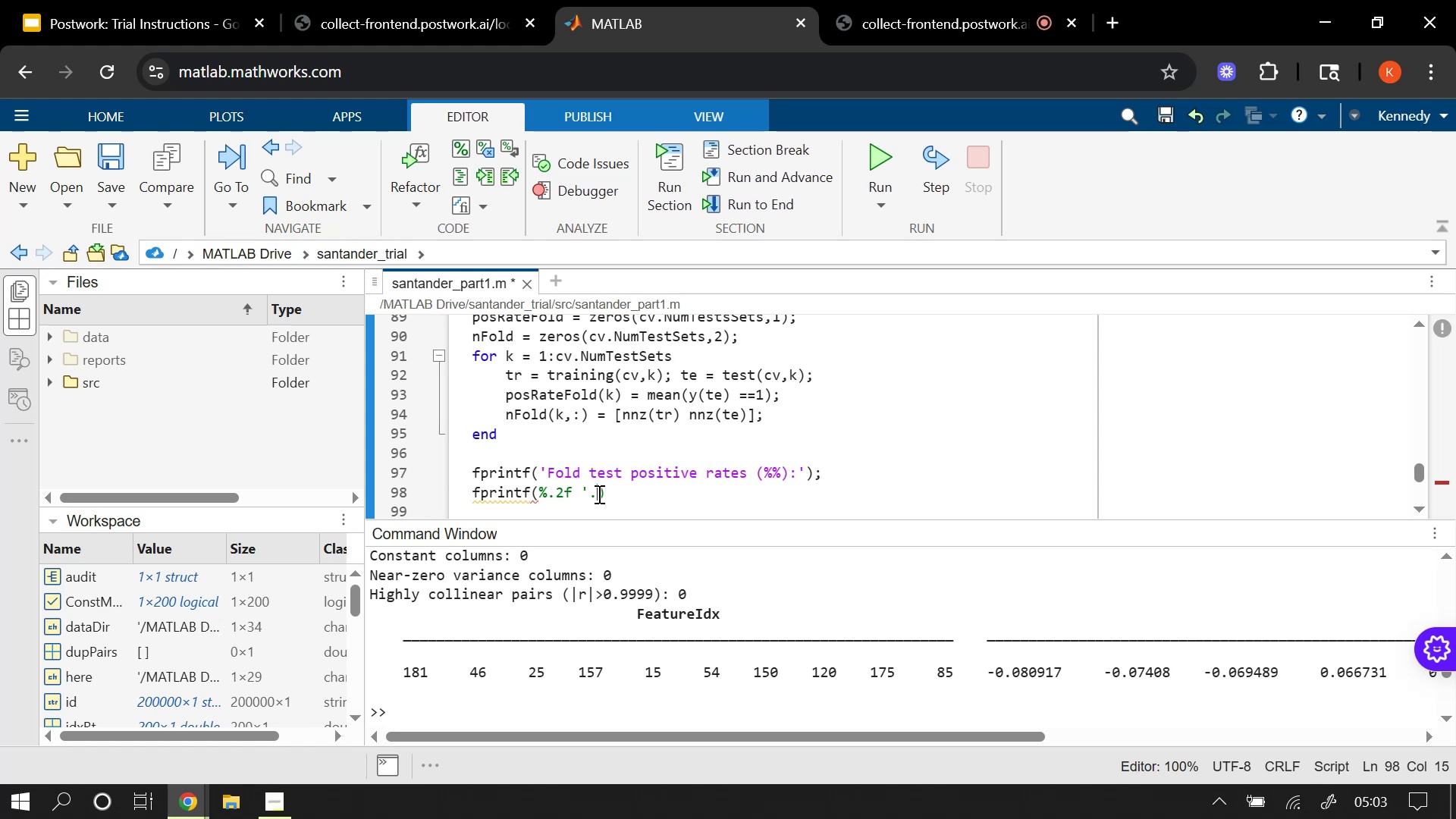 
key(Backspace)
 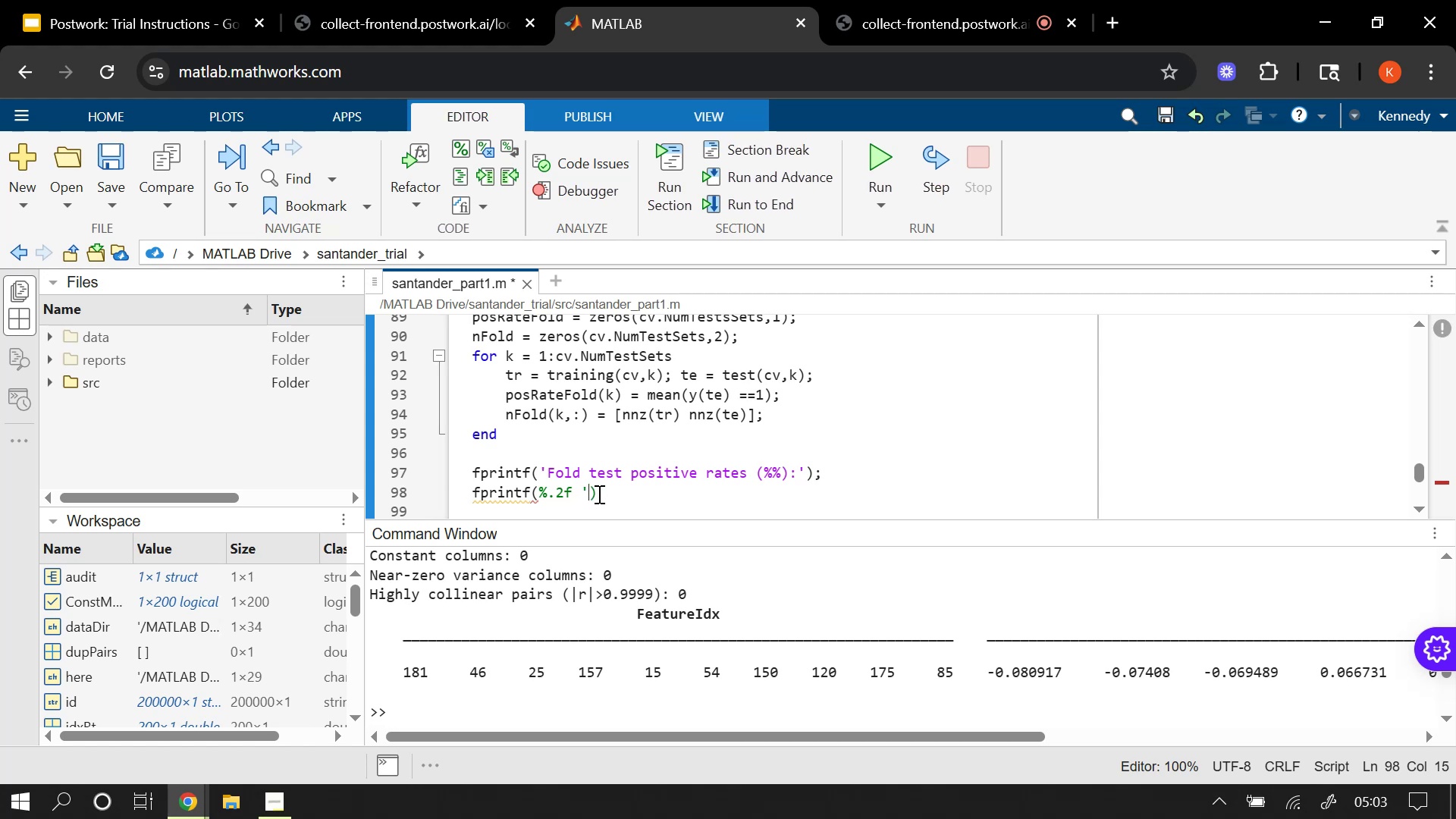 
key(Comma)
 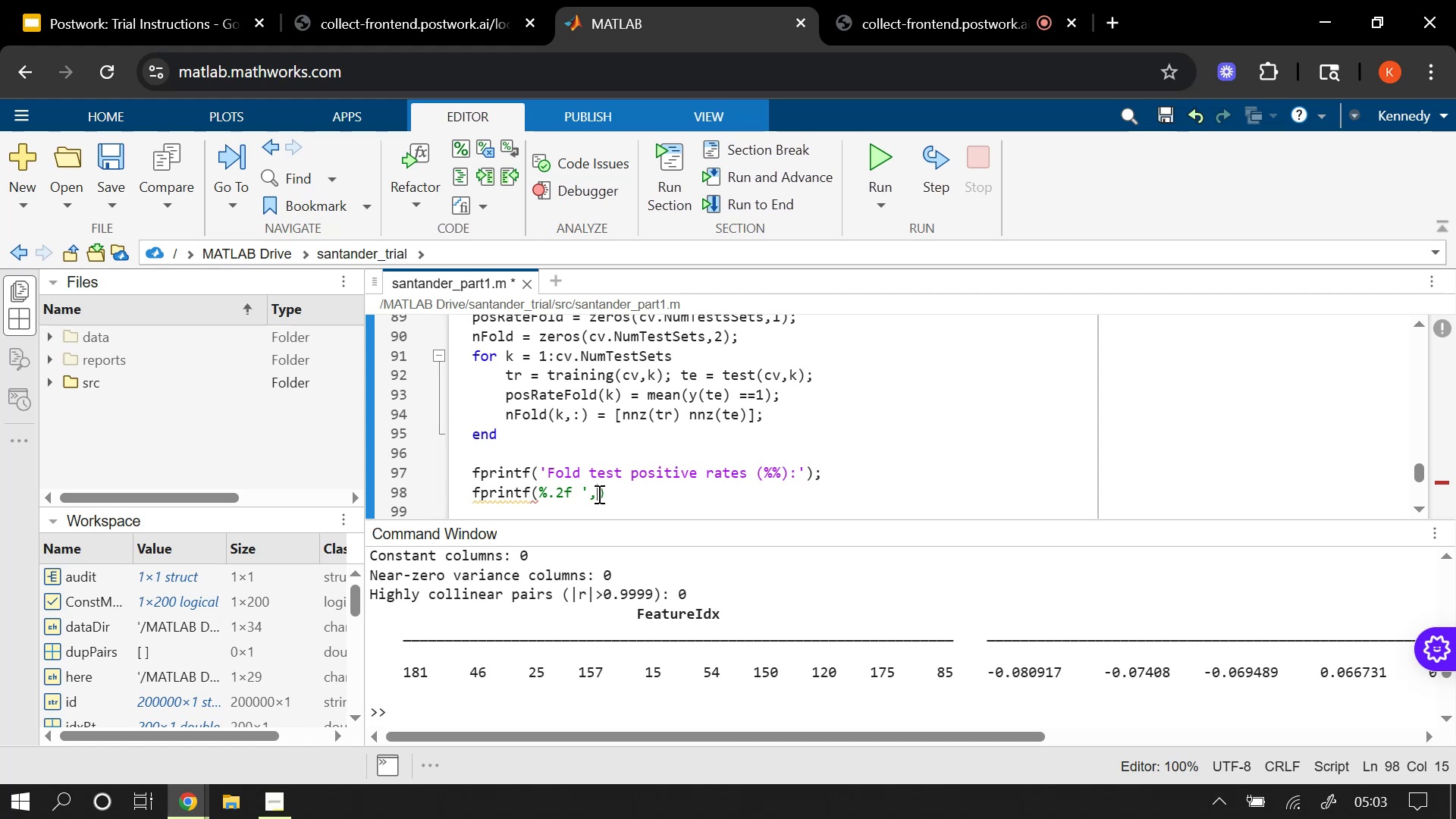 
key(Space)
 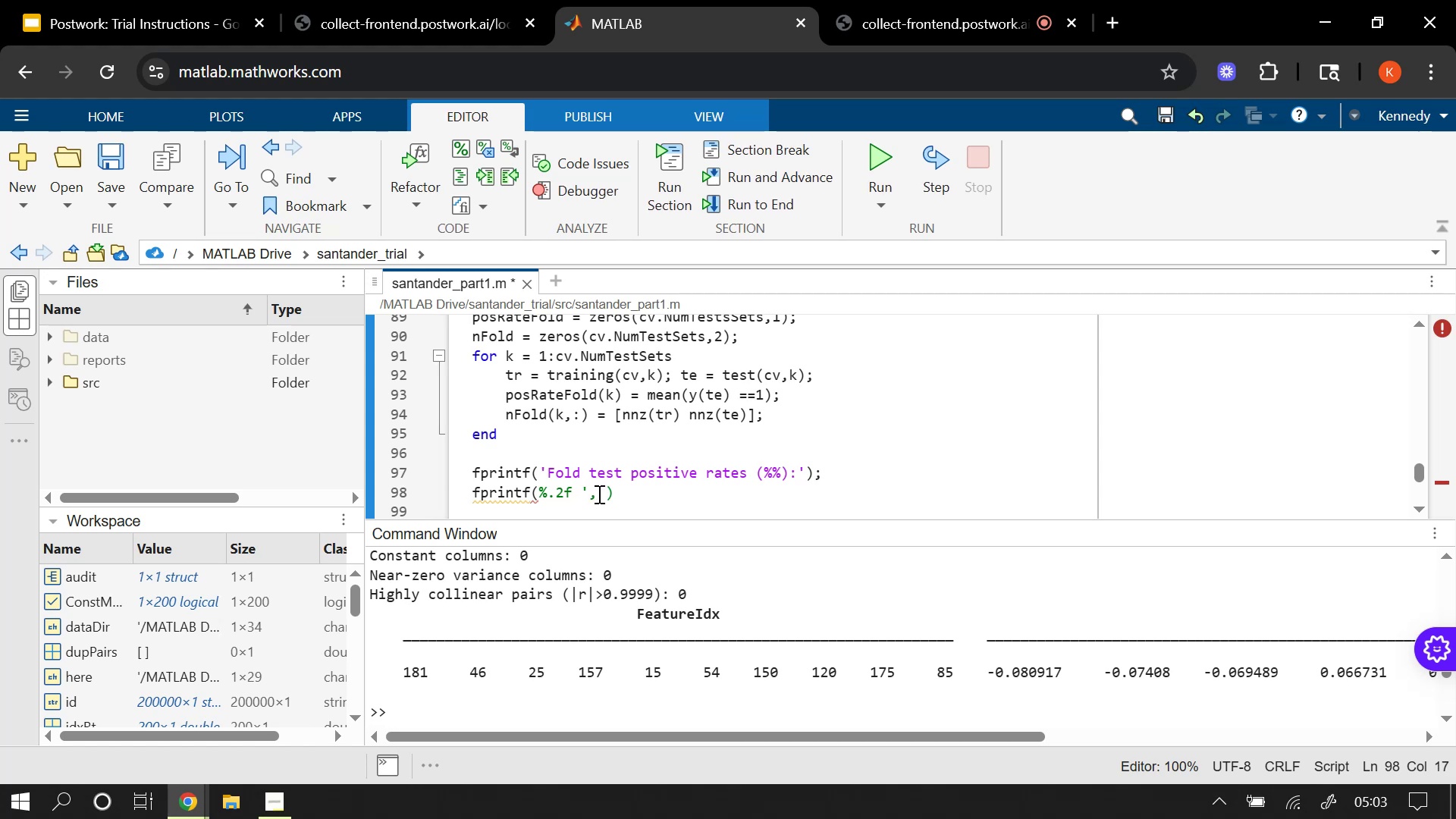 
type(100*posRateFold);)
 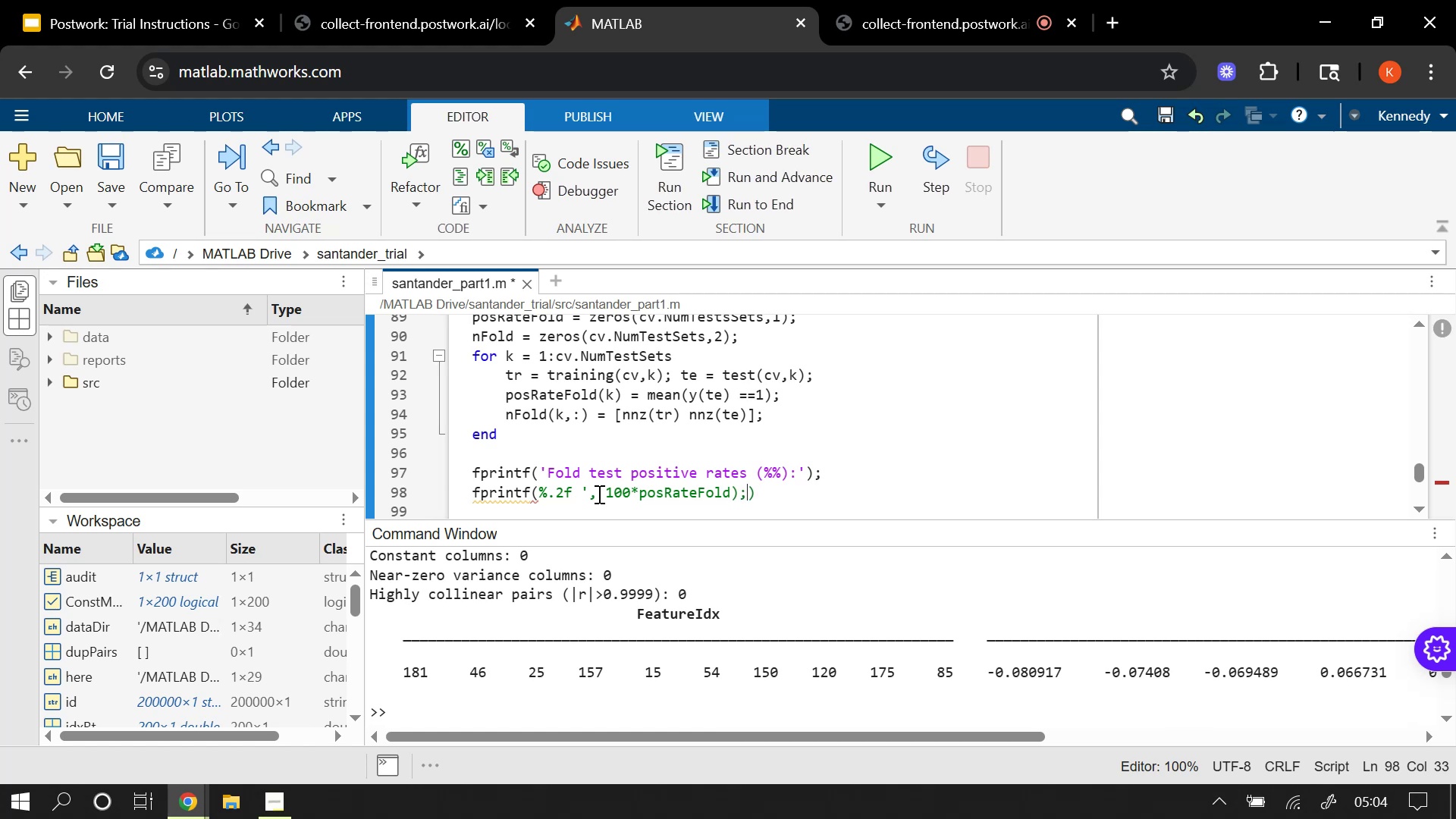 
wait(5.38)
 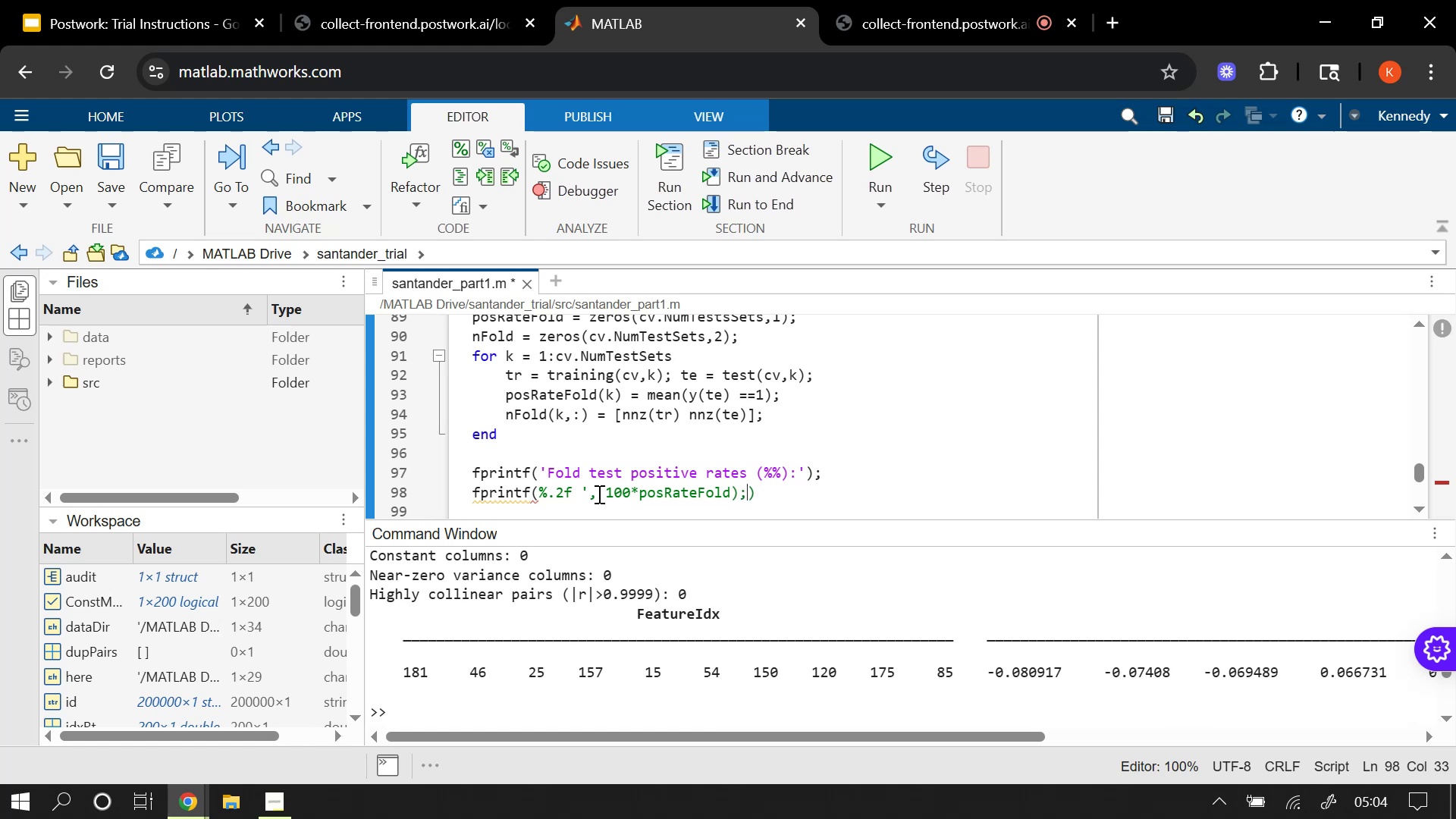 
key(ArrowRight)
 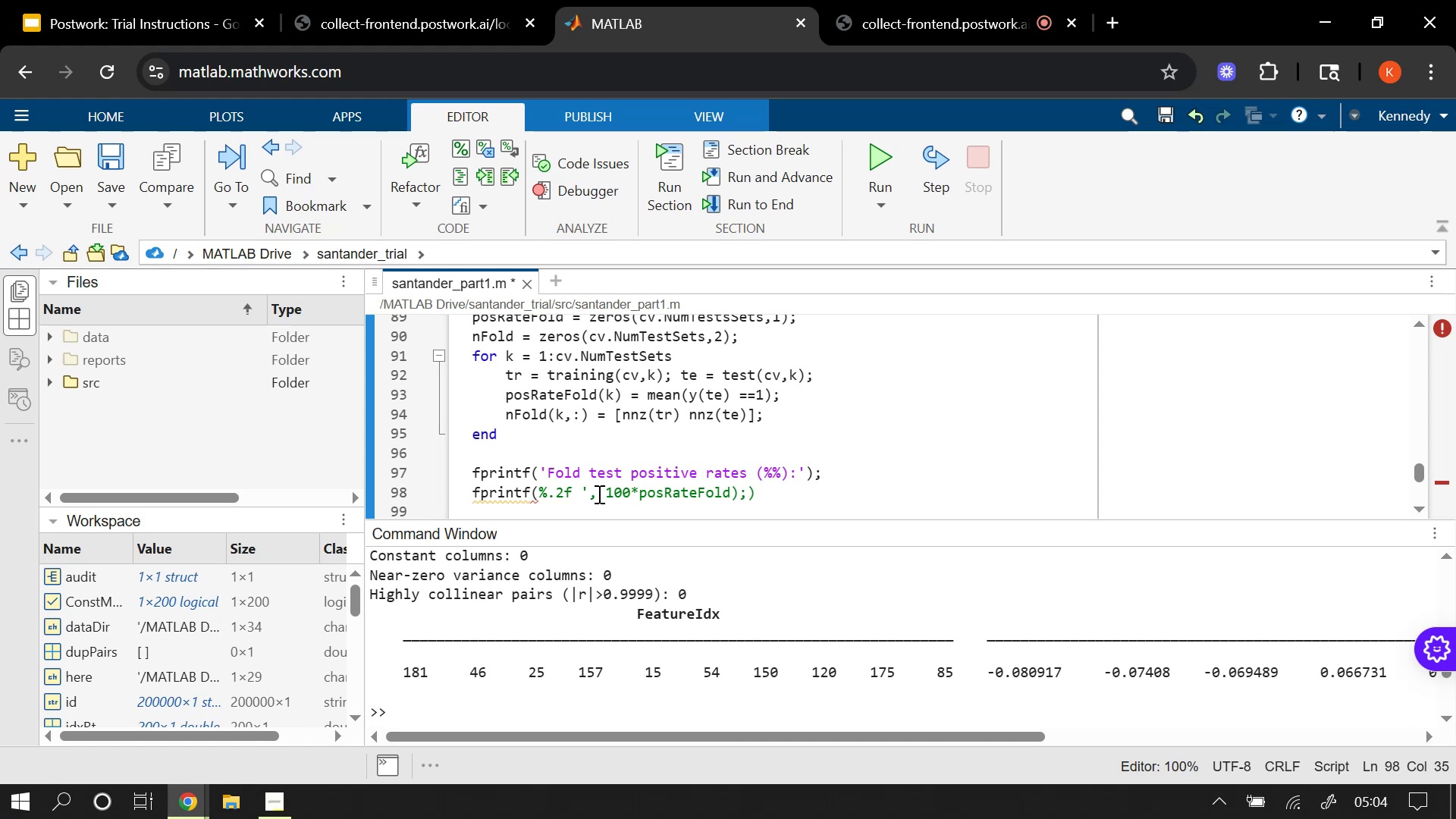 
key(Backspace)
 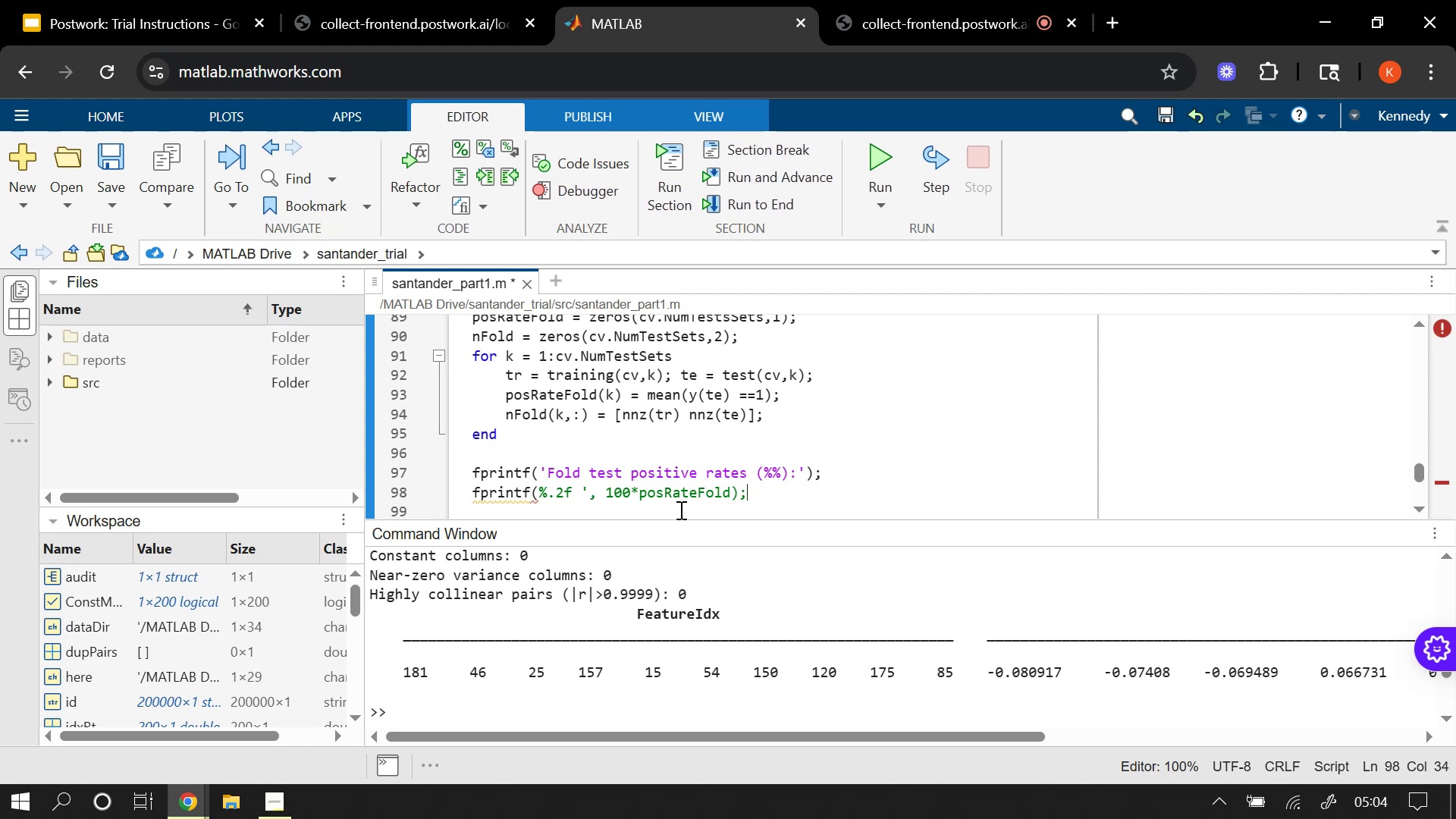 
wait(8.91)
 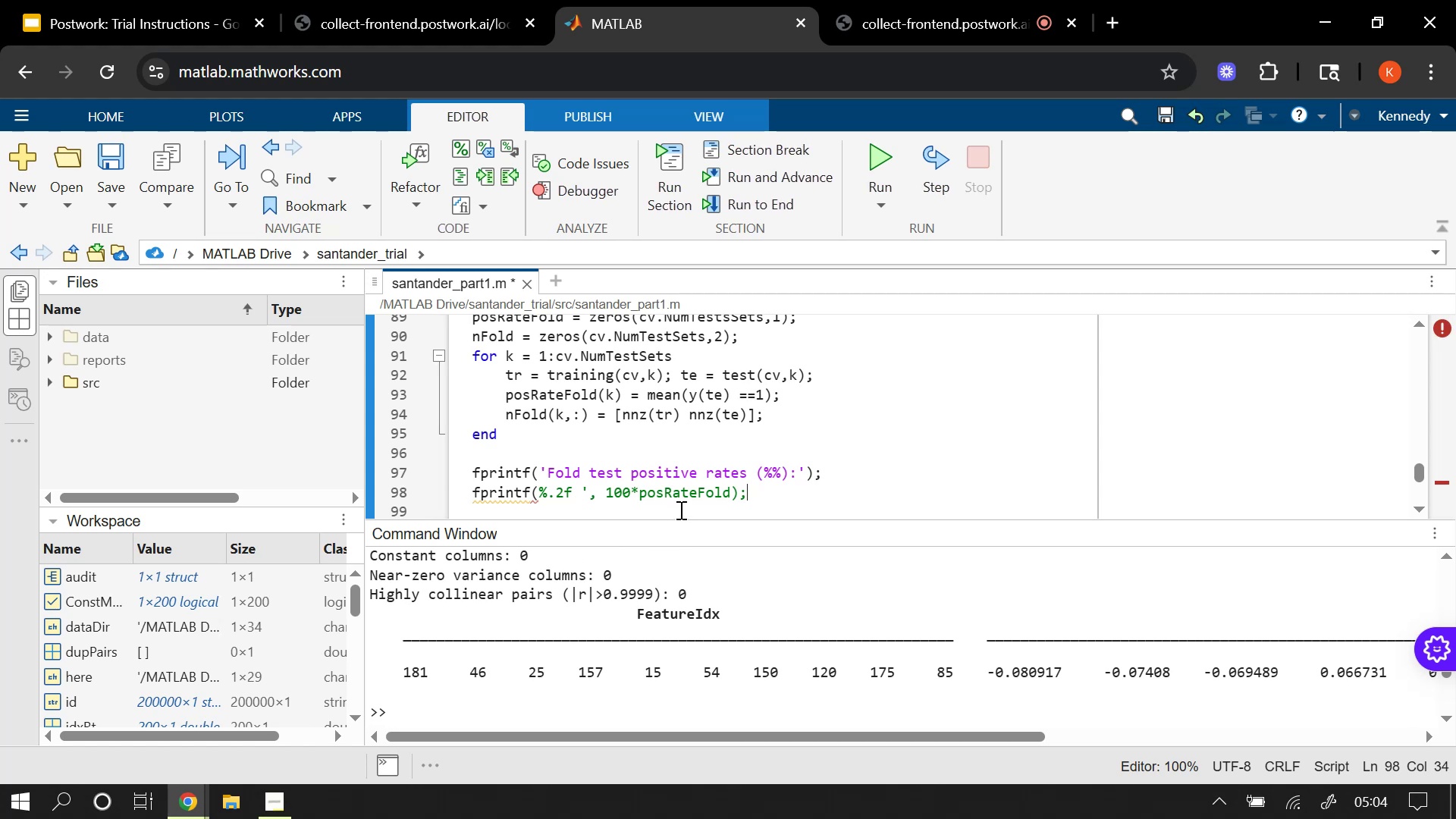 
left_click([582, 491])
 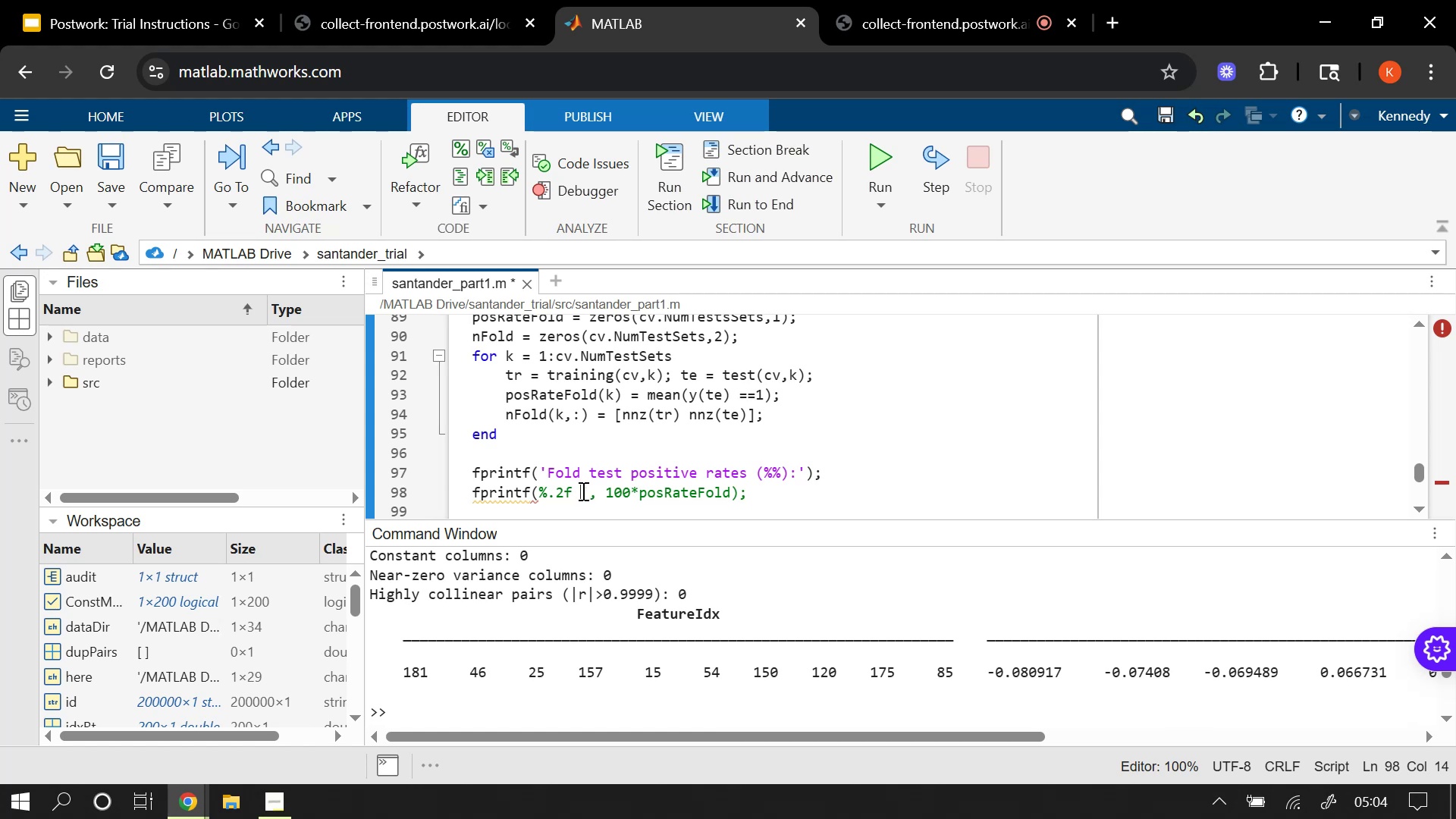 
key(Backspace)
 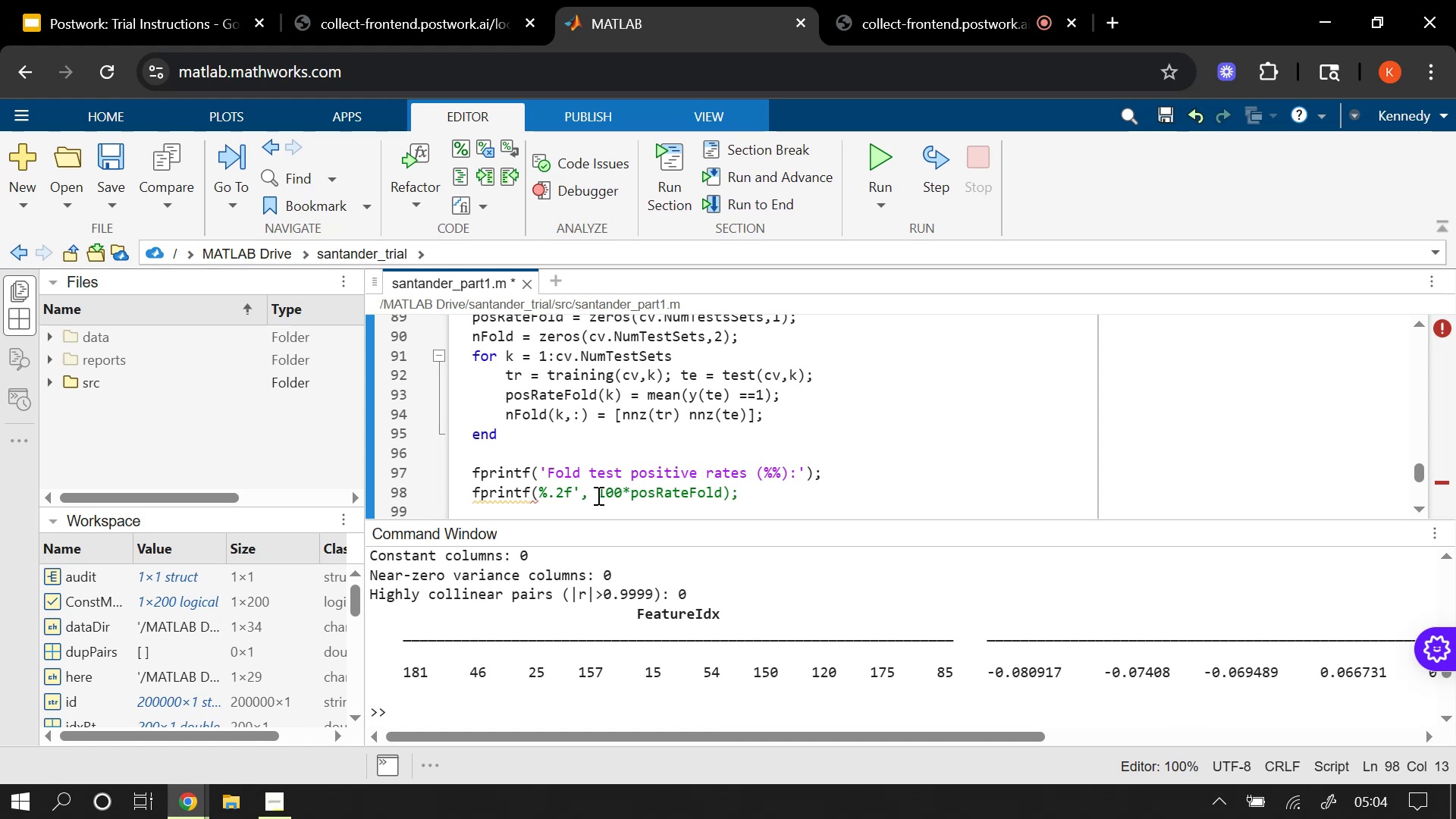 
wait(8.0)
 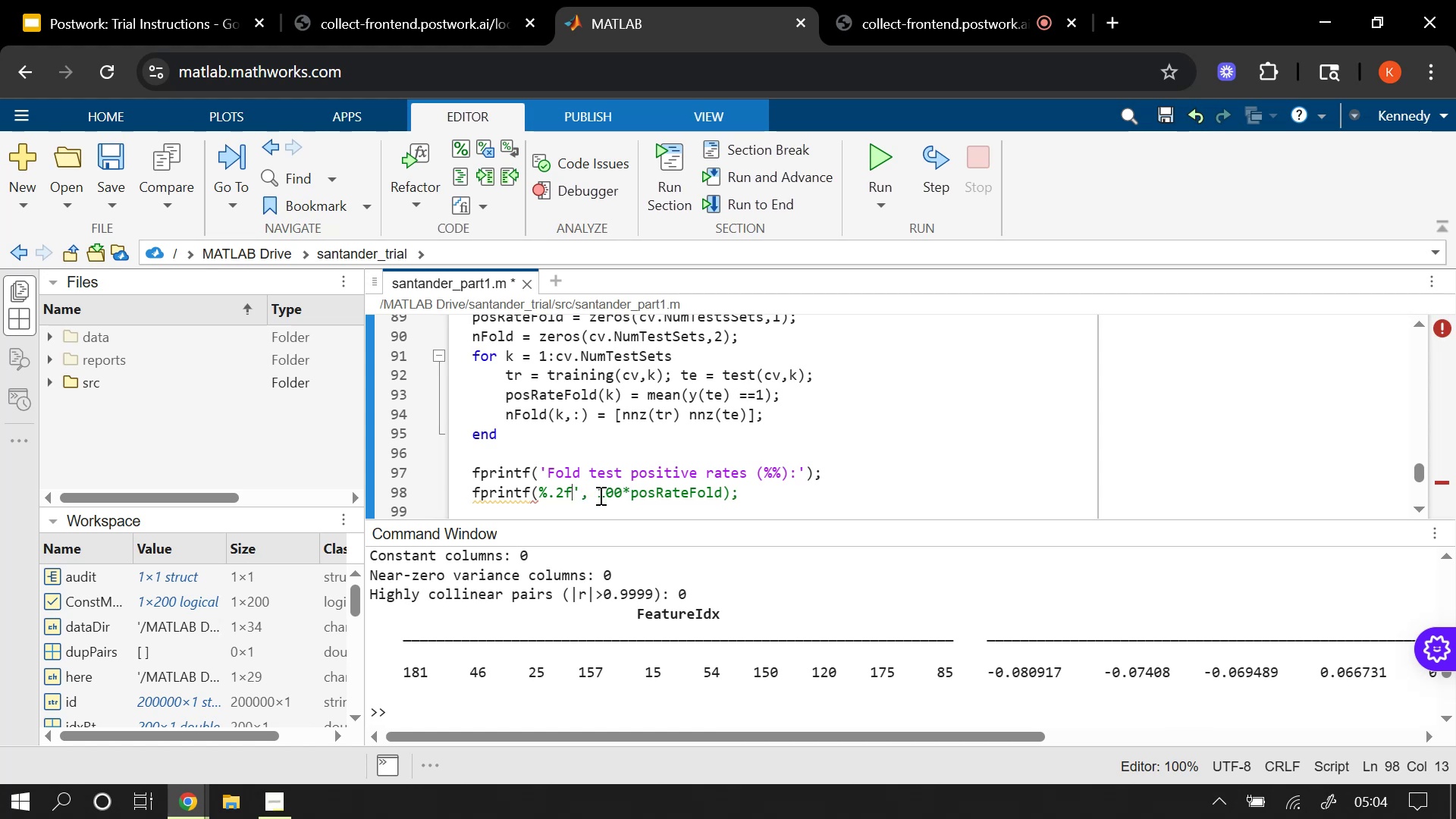 
left_click([538, 494])
 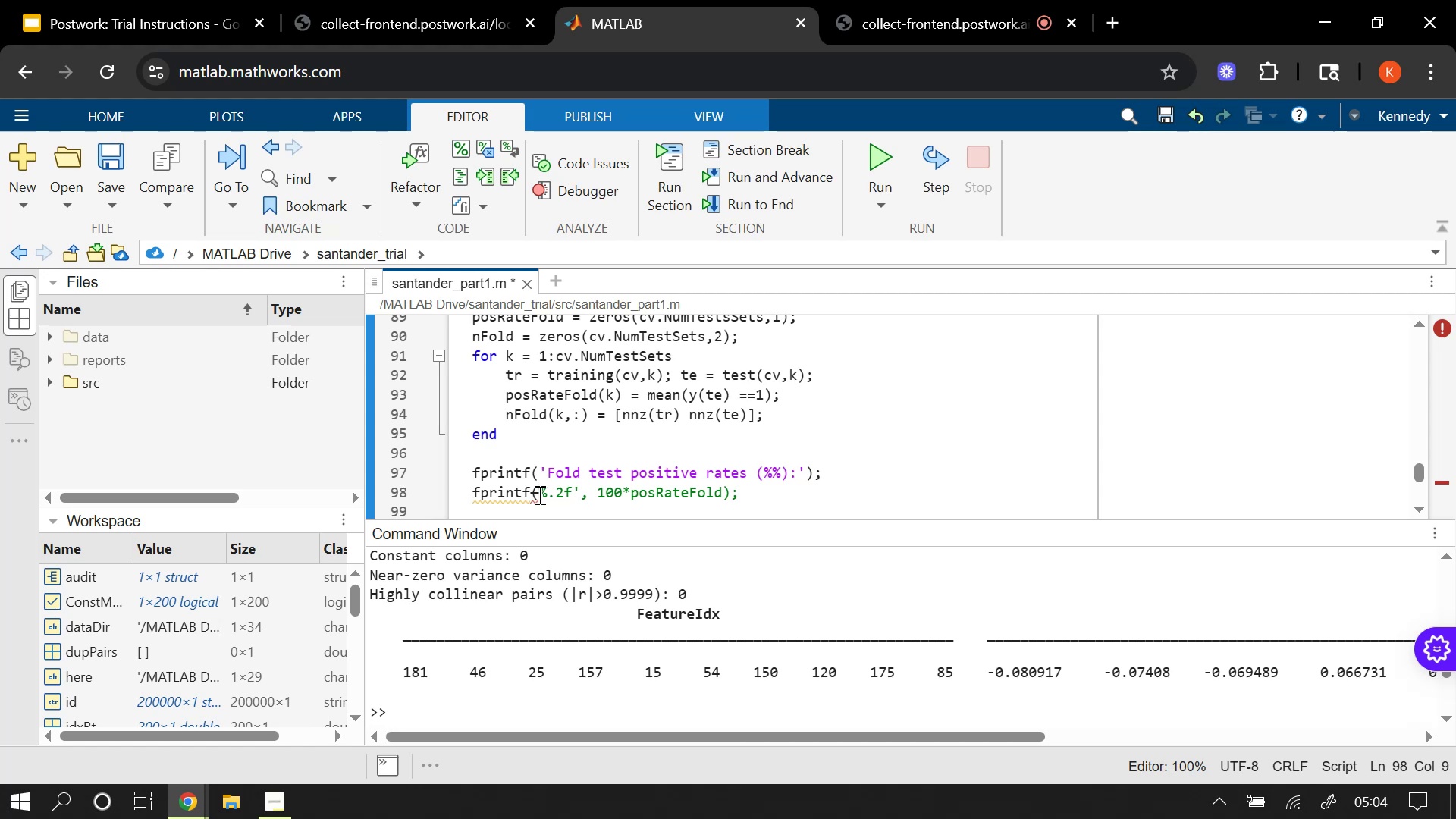 
key(Quote)
 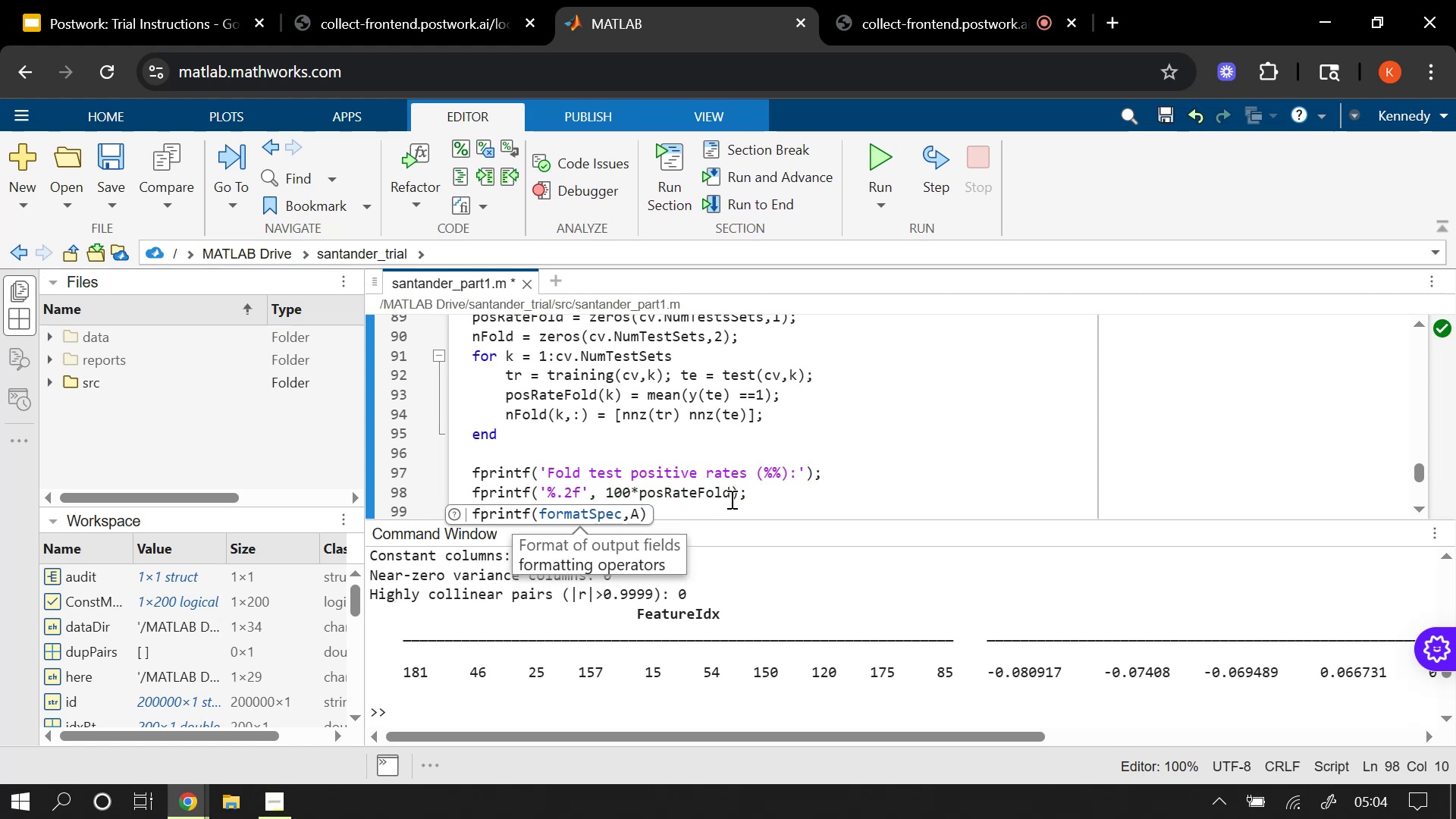 
wait(8.67)
 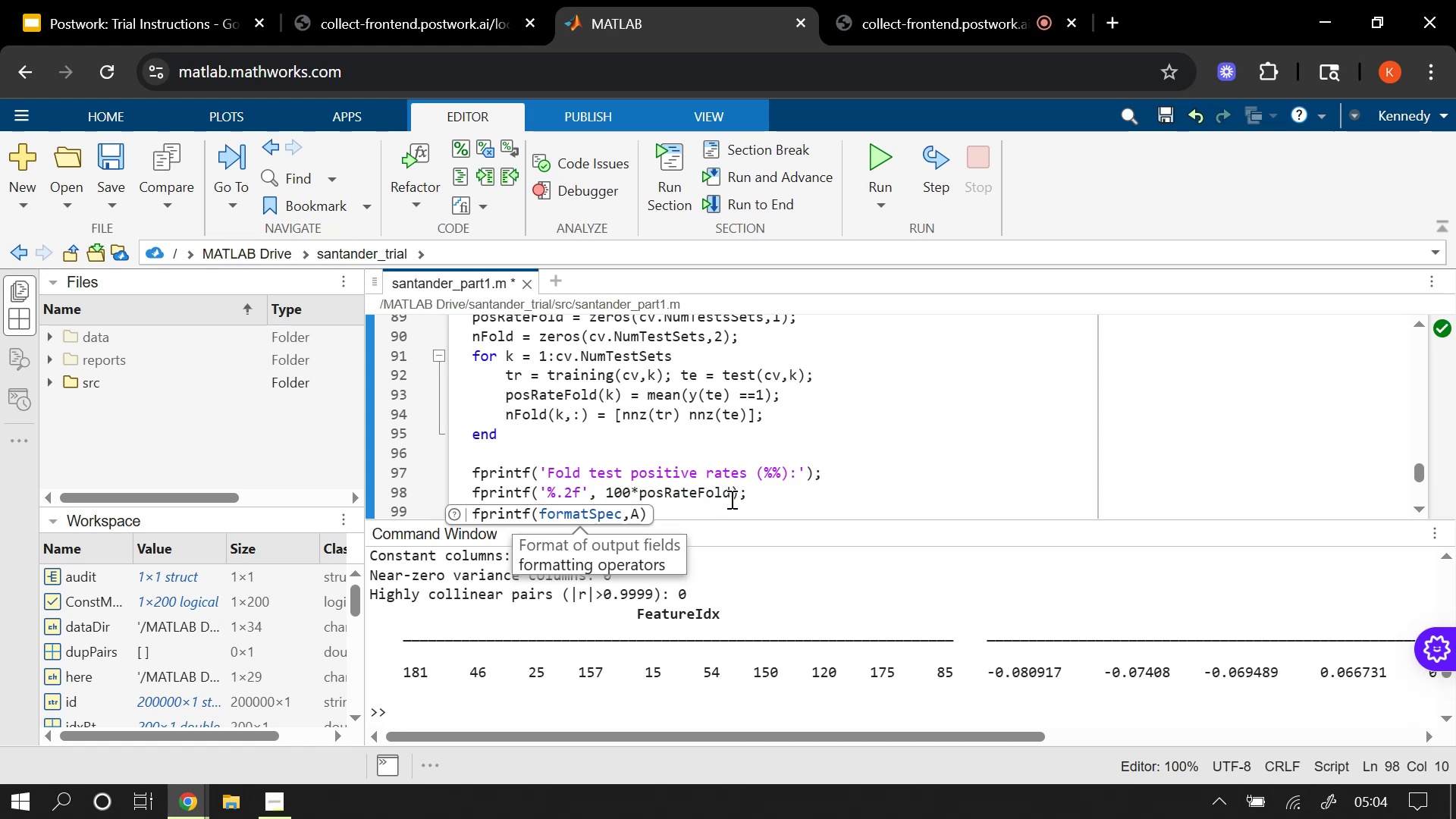 
left_click([757, 498])
 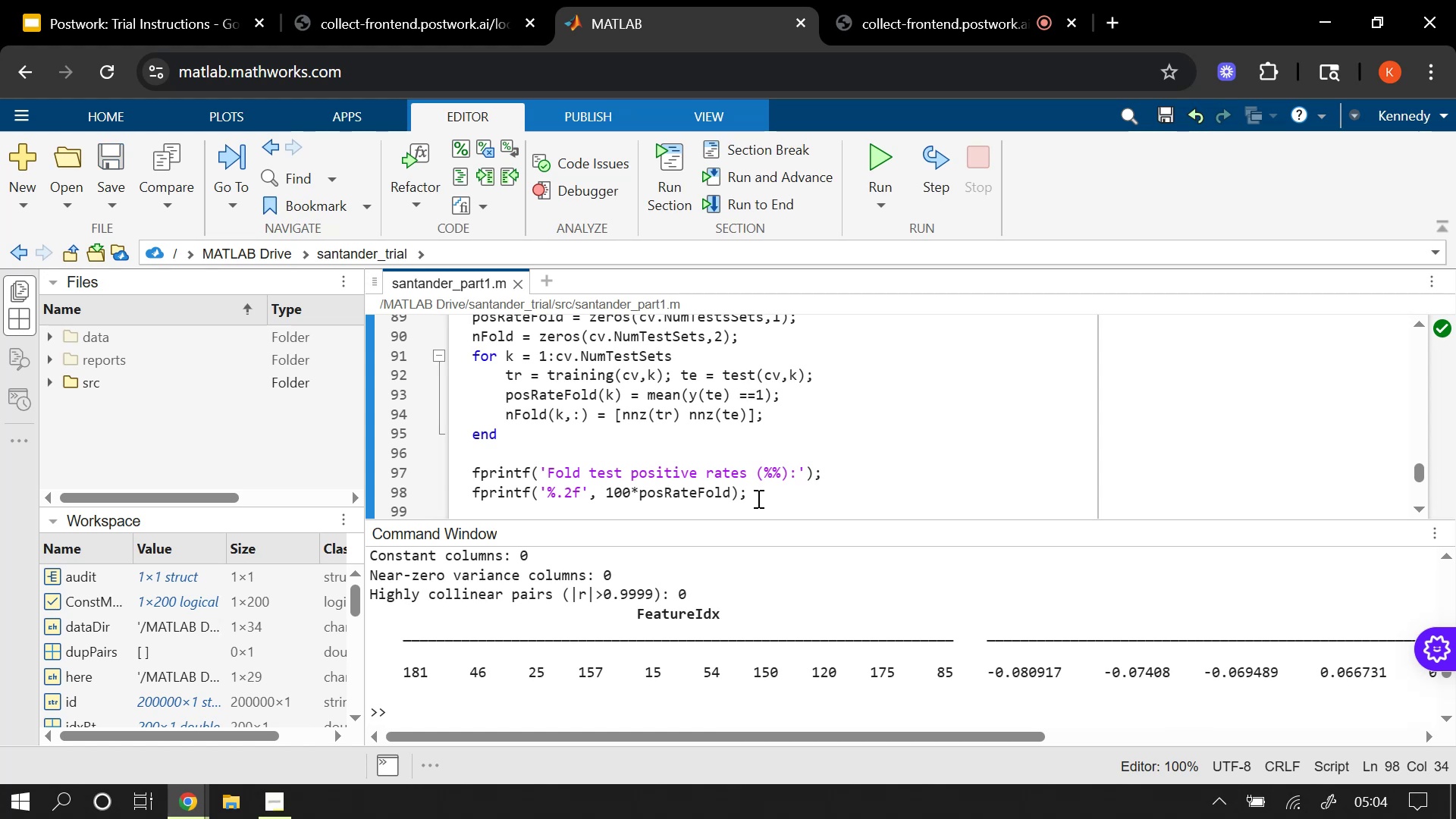 
type( fprint)
key(Tab)
type(('\n)
 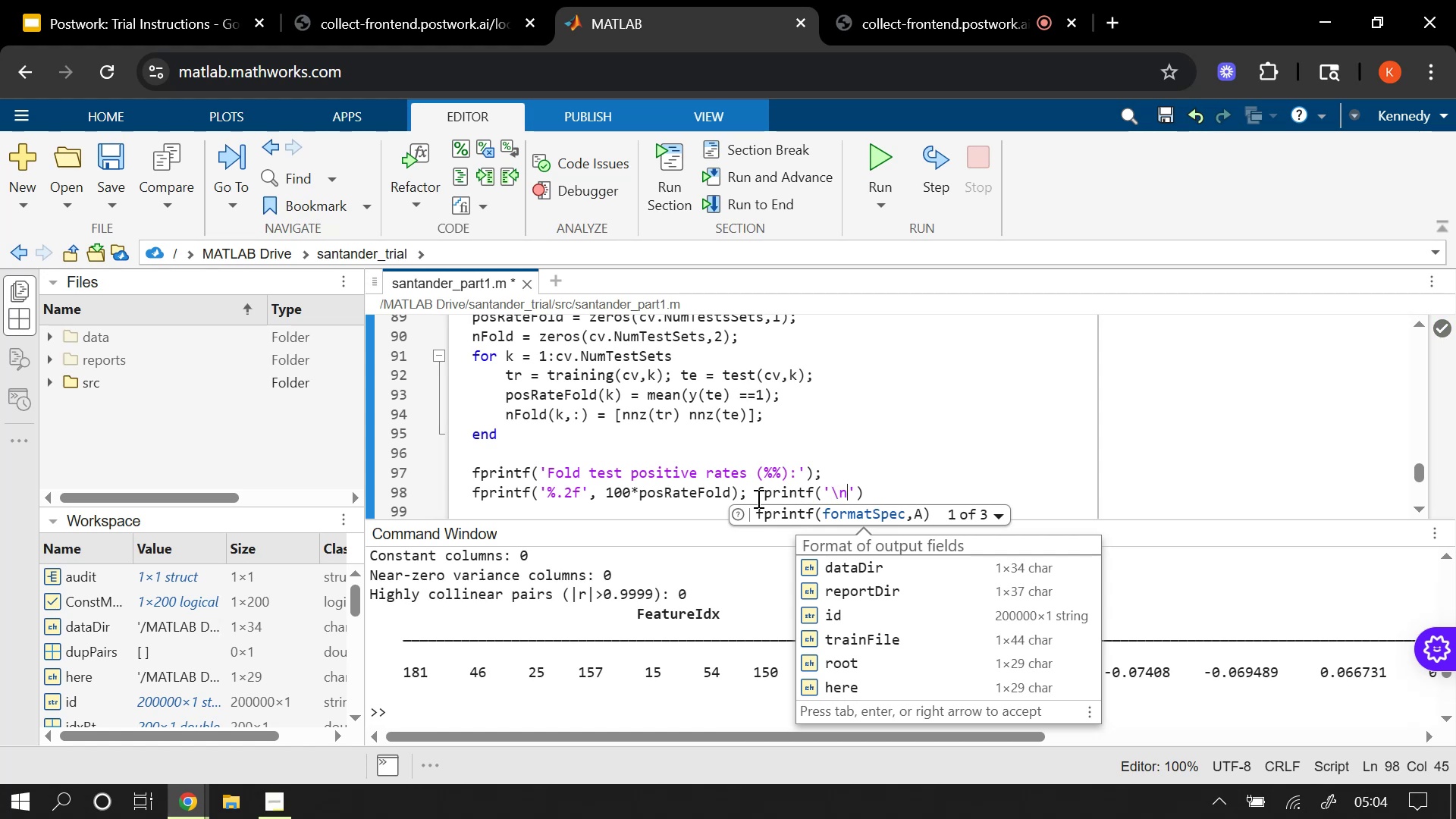 
key(ArrowRight)
 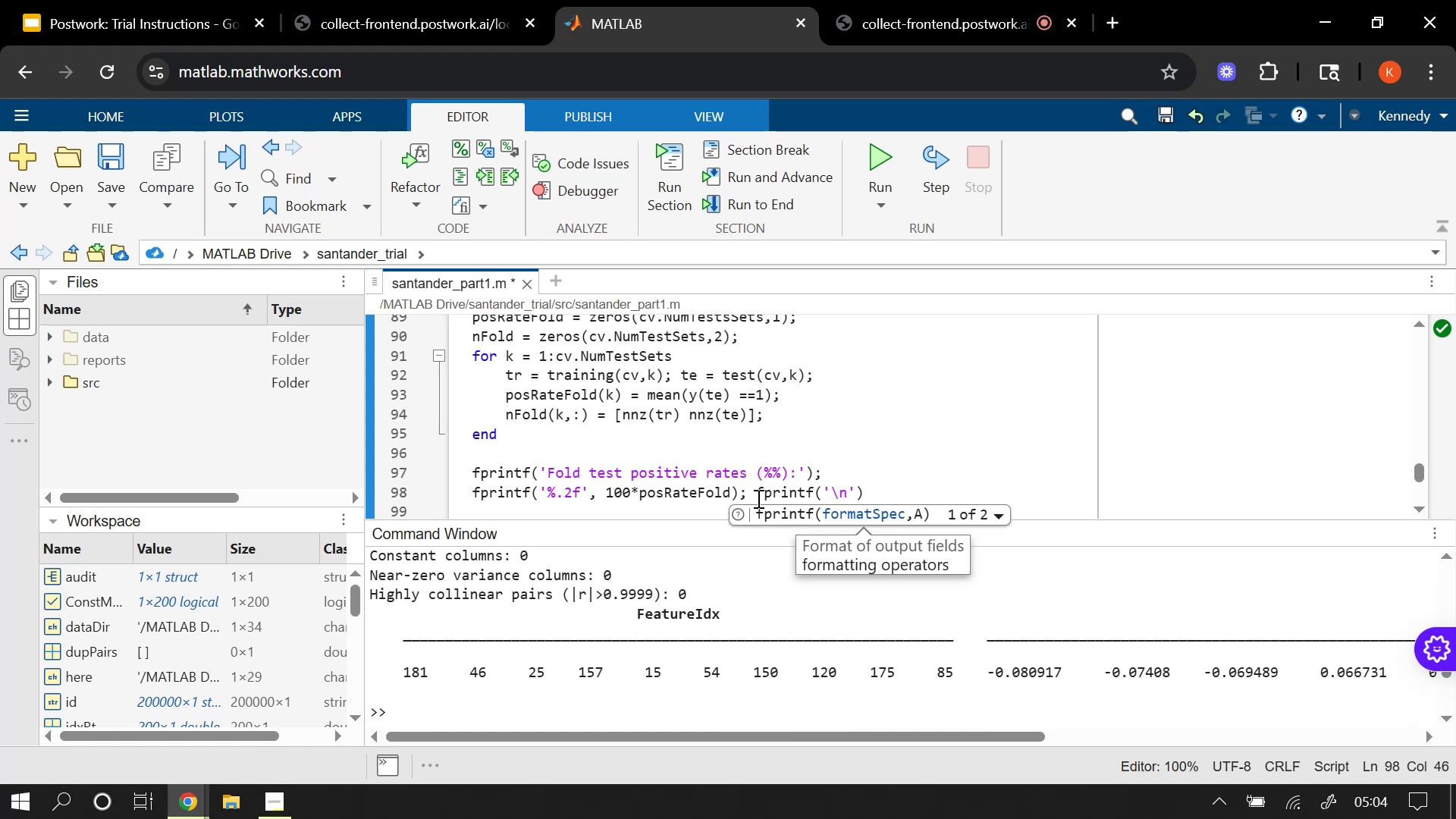 
key(ArrowRight)
 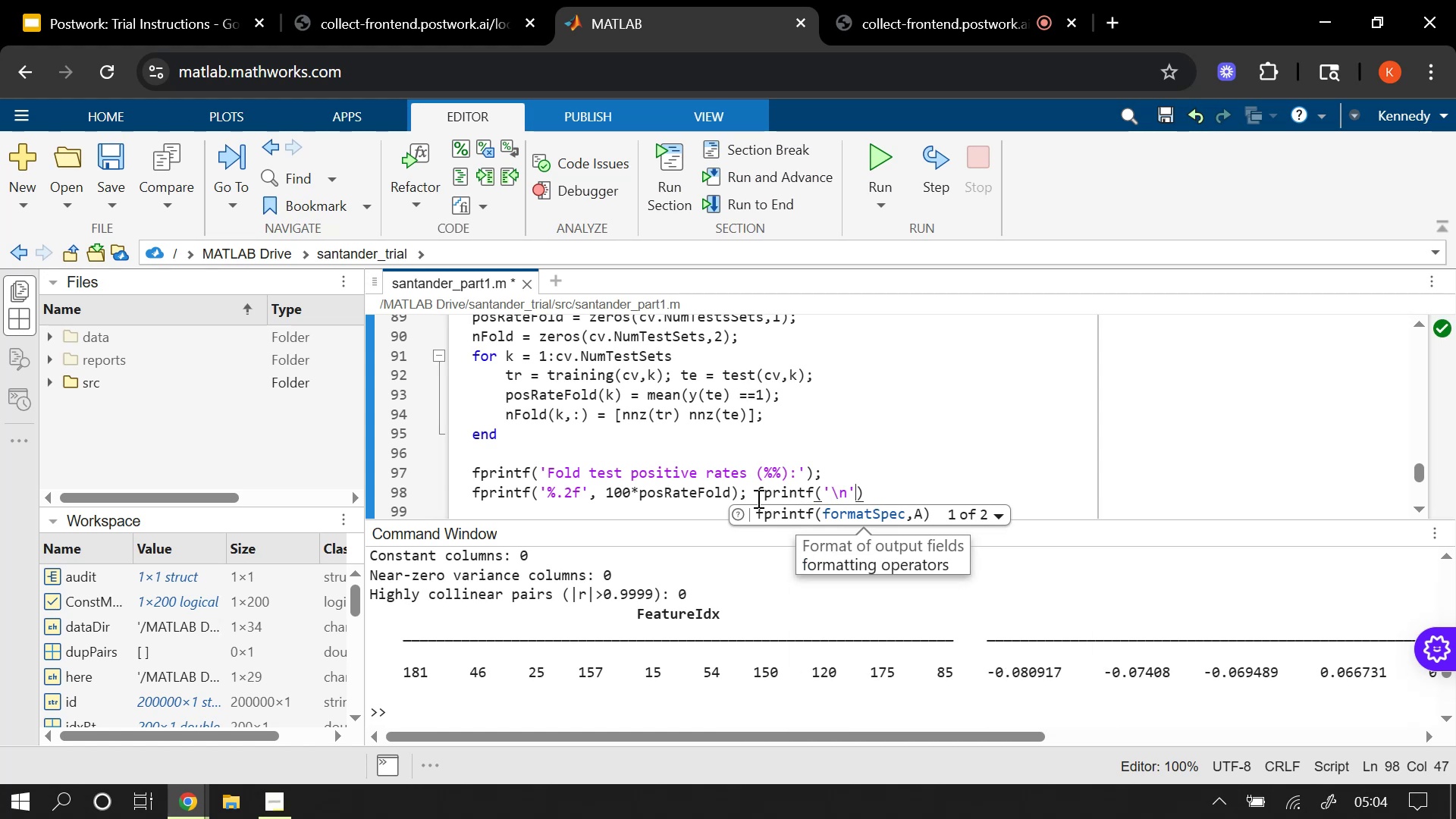 
key(ArrowRight)
 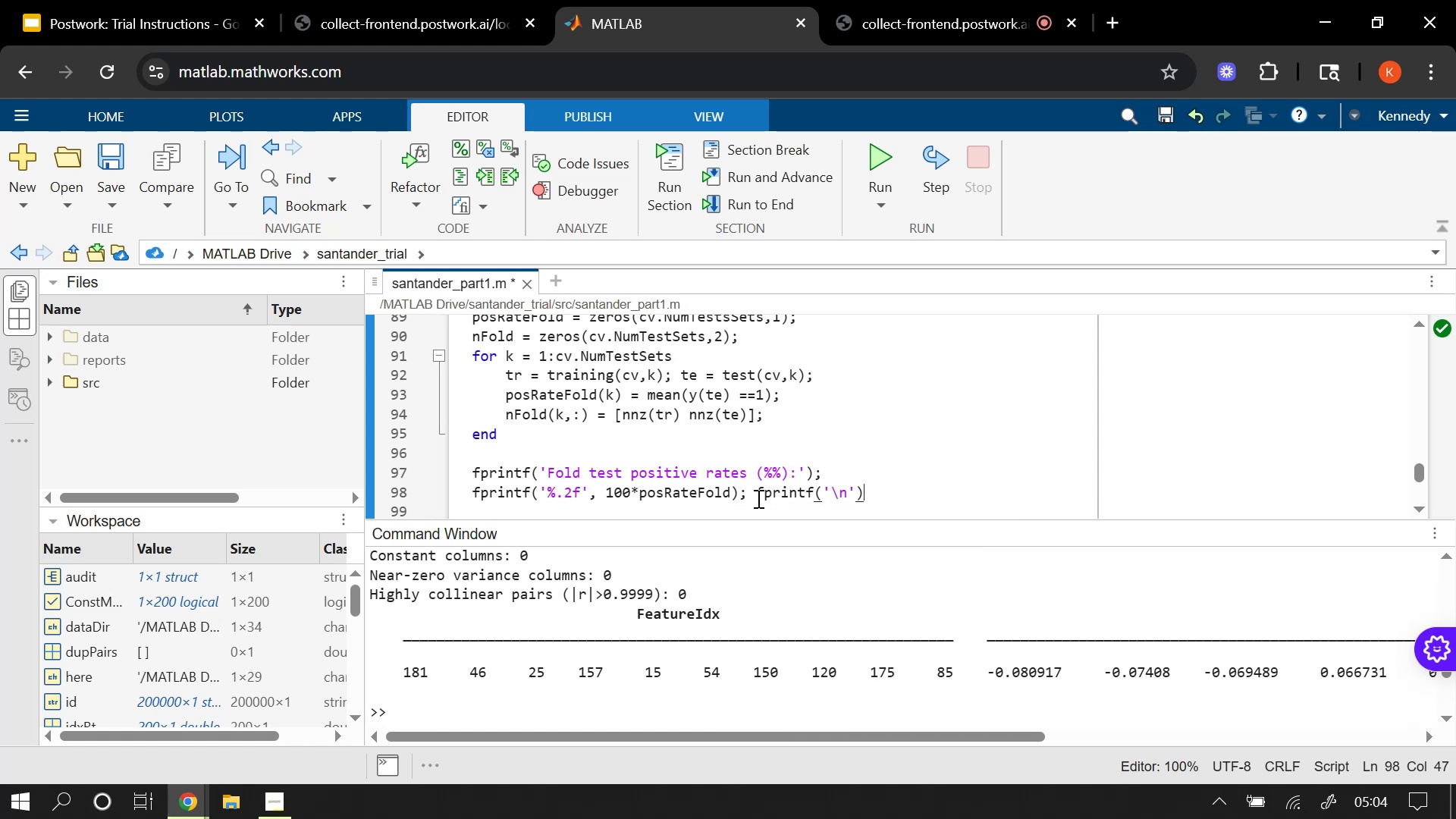 
key(Semicolon)
 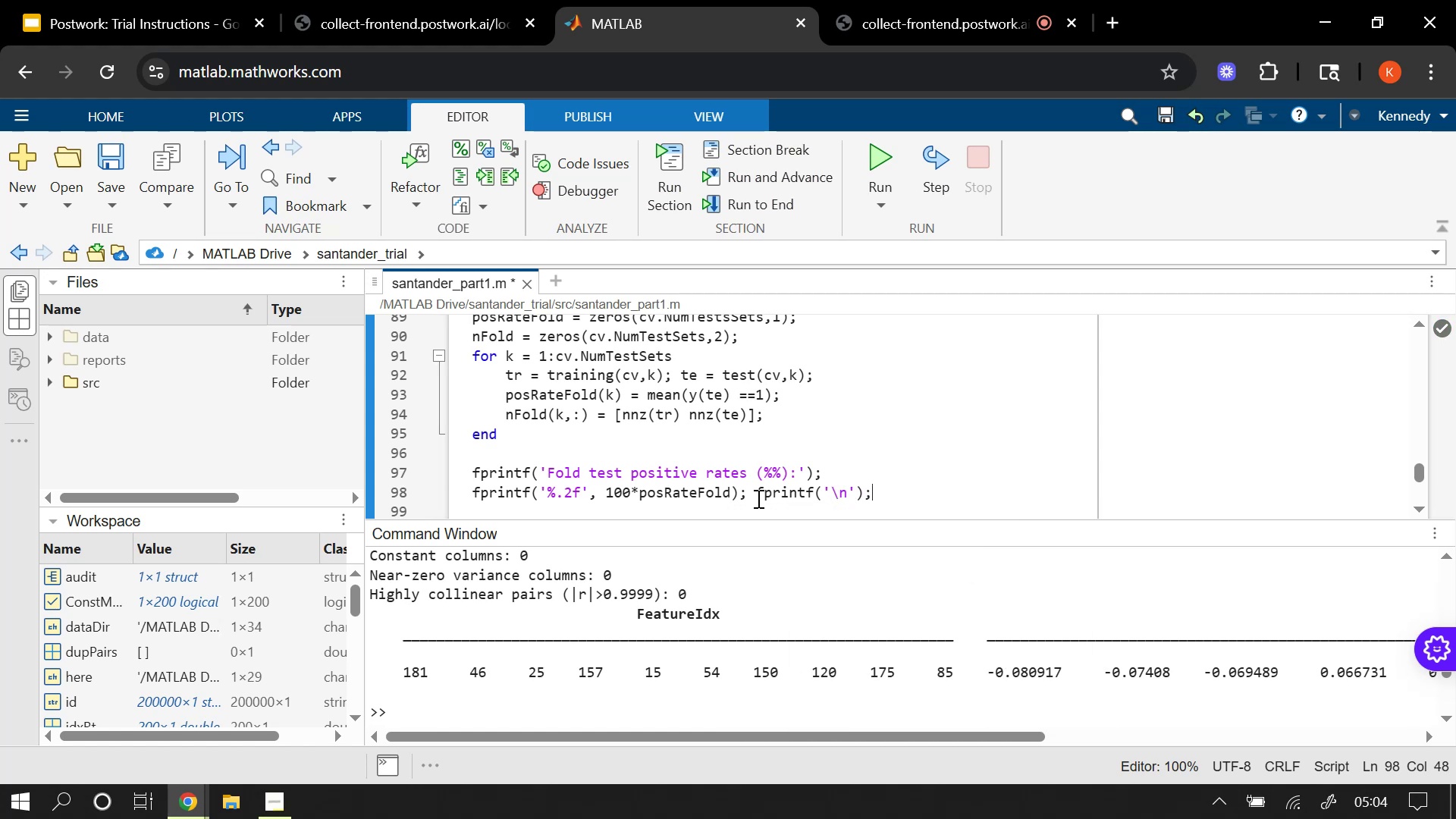 
key(Enter)
 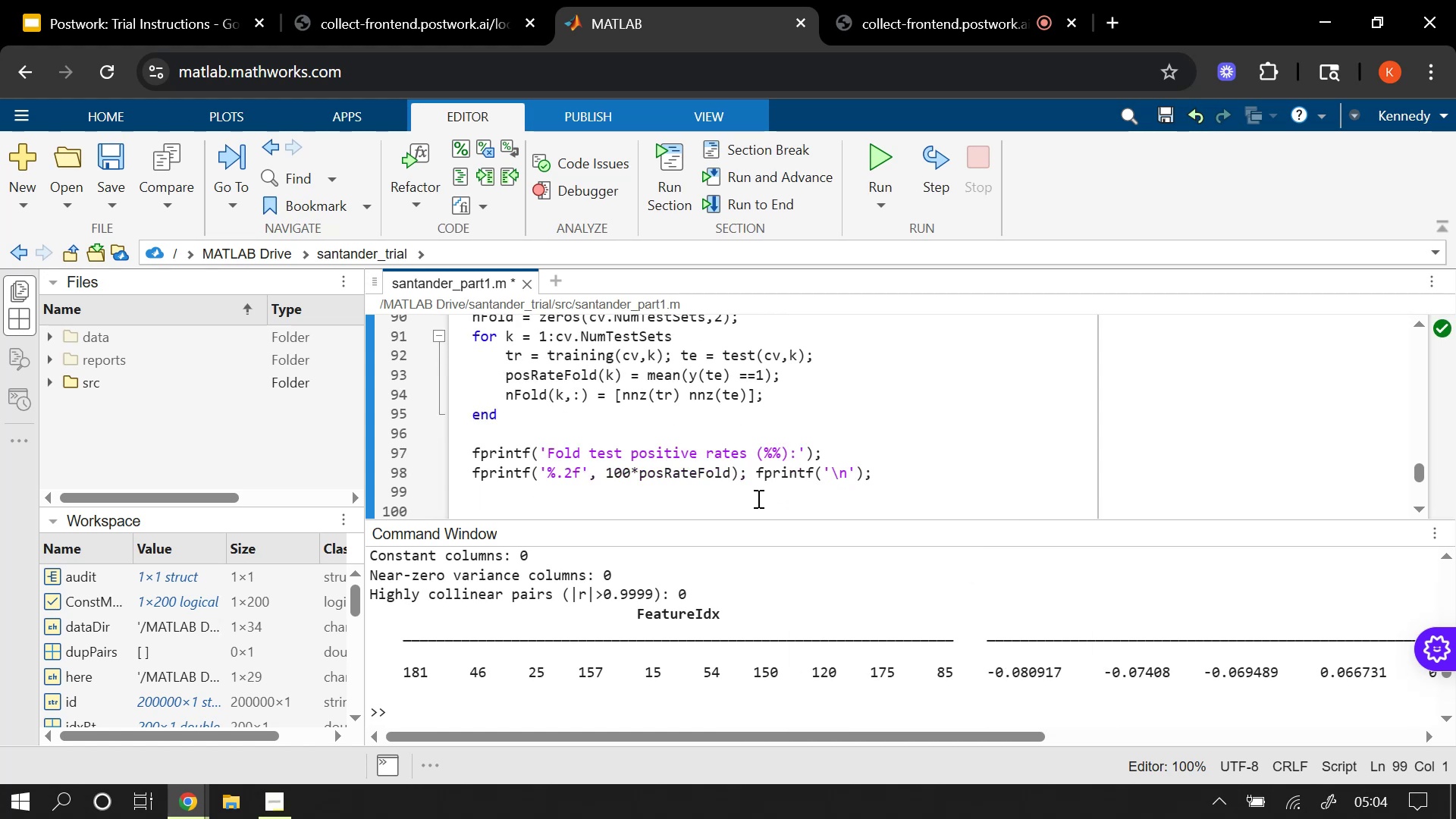 
type(disp(arra)
 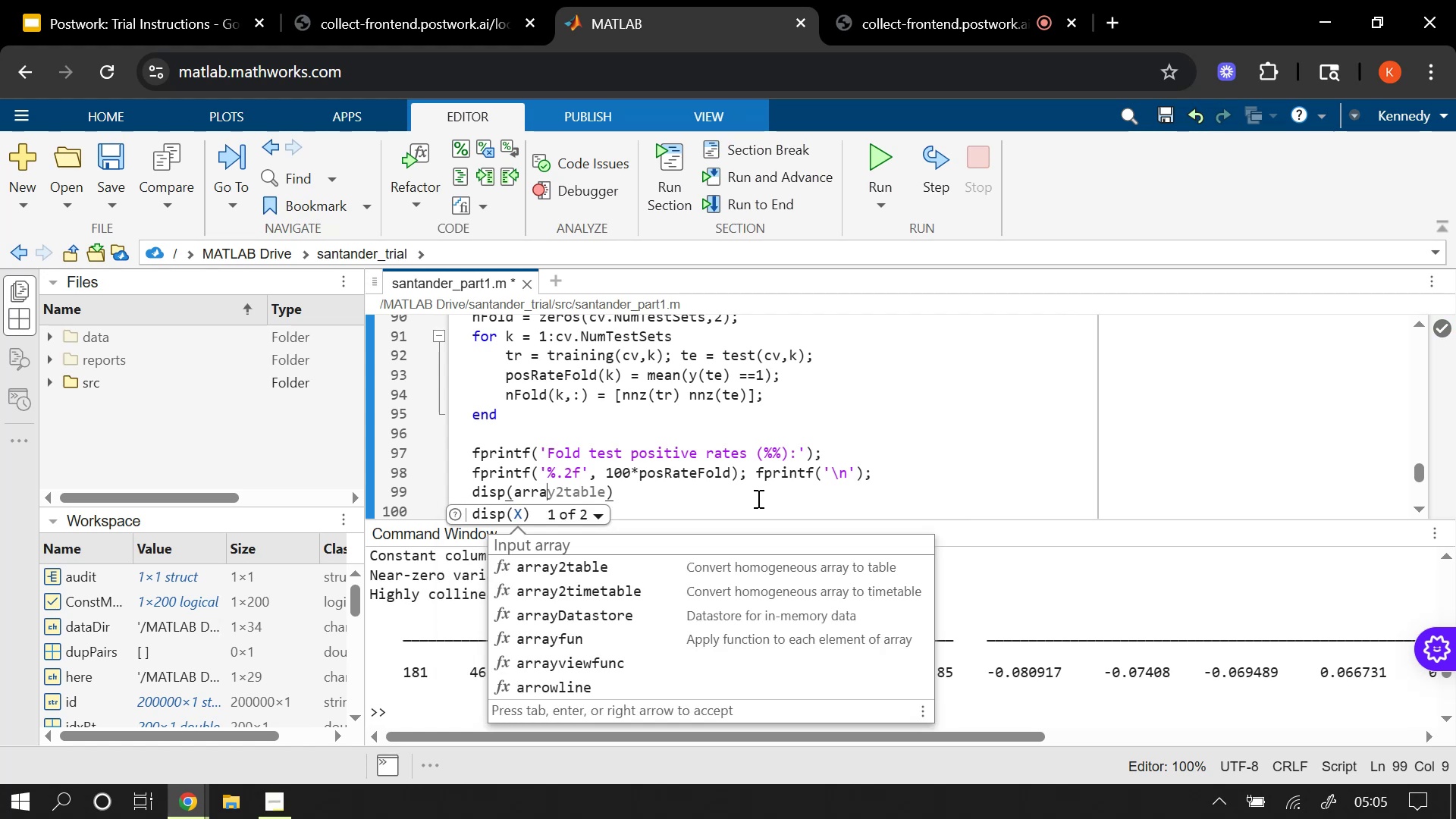 
type(y2ta)
key(Tab)
 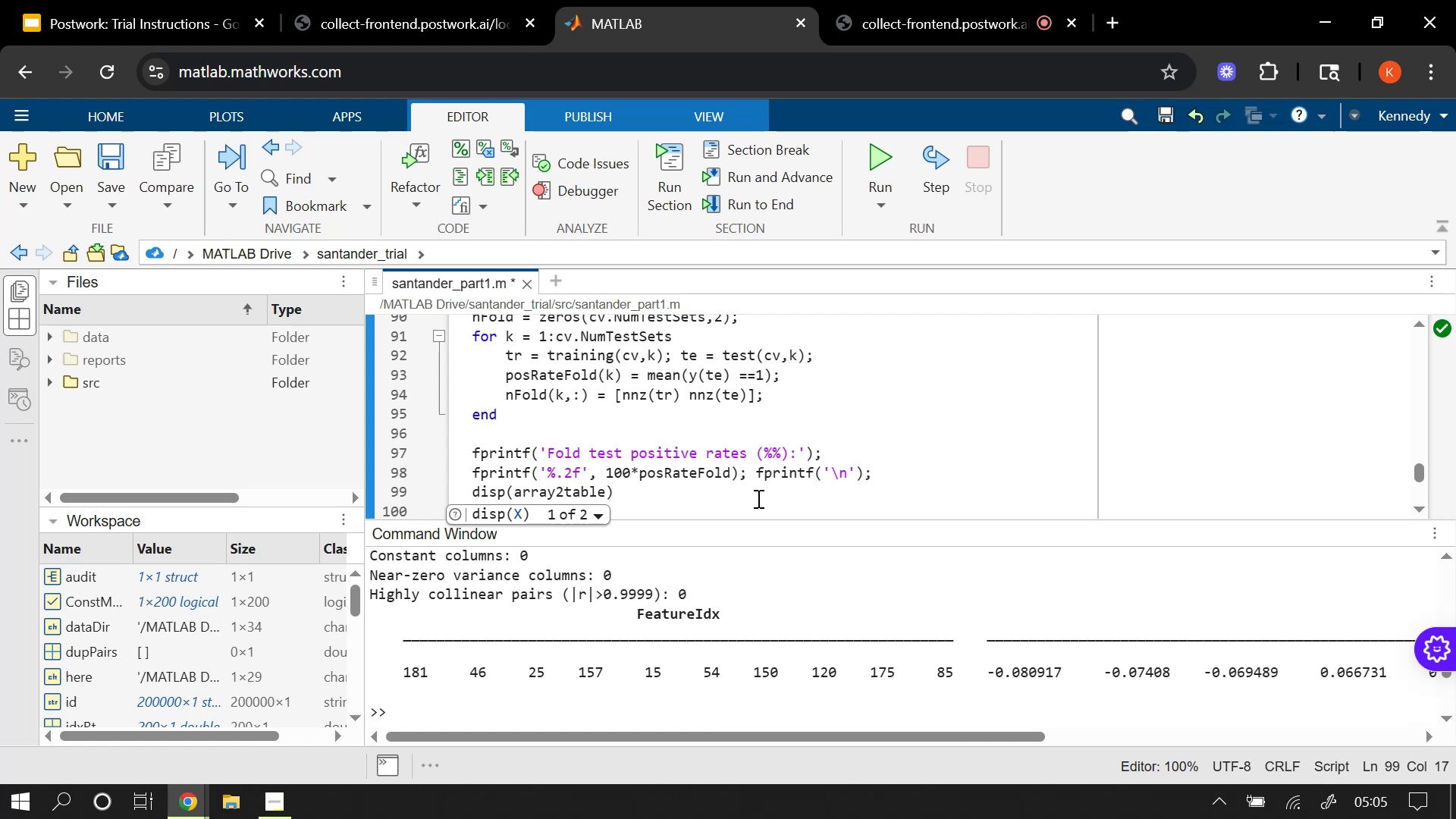 
type((nF)
key(Tab)
 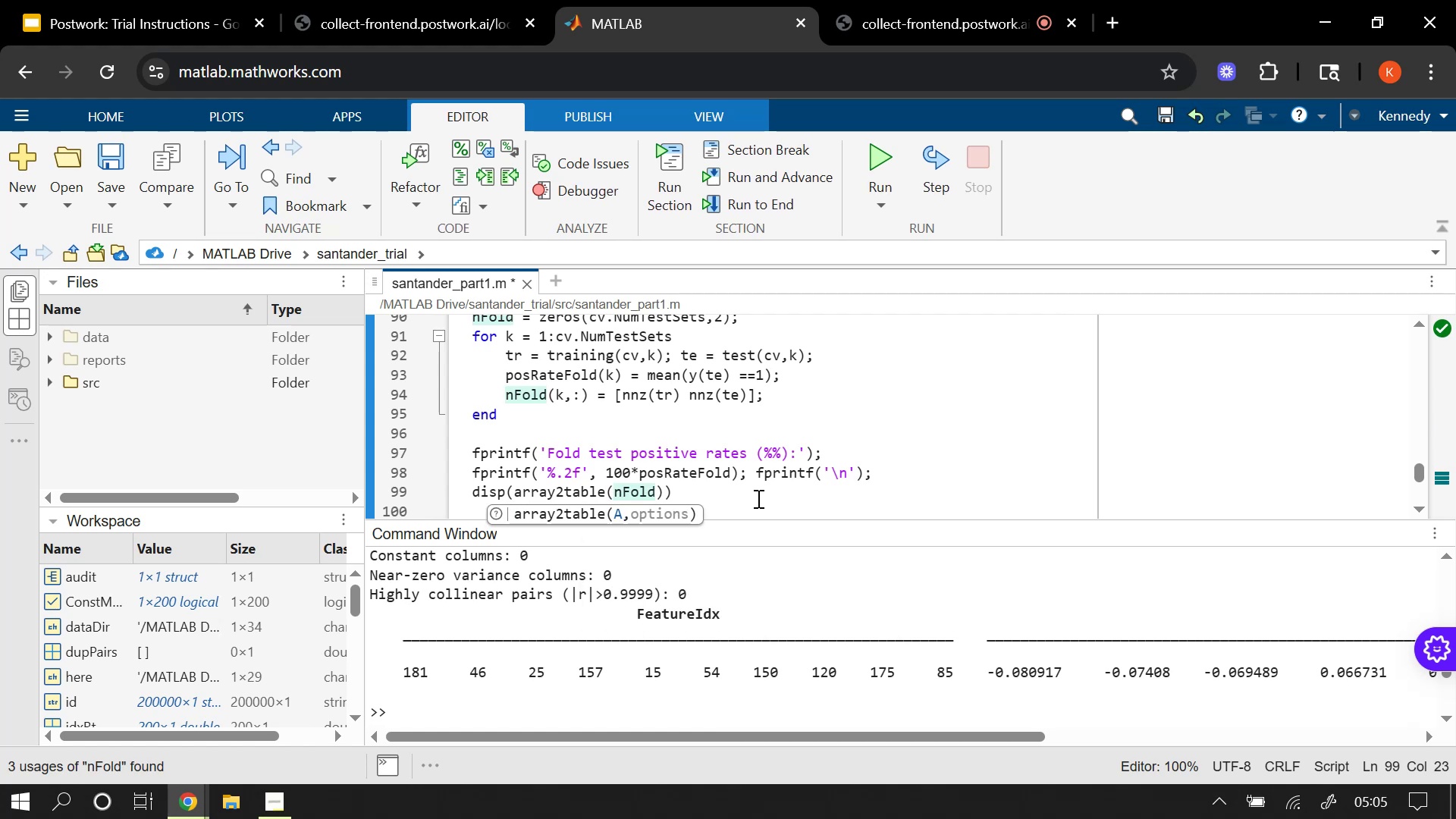 
type(, 'Variab)
key(Tab)
type({'nTrain)
 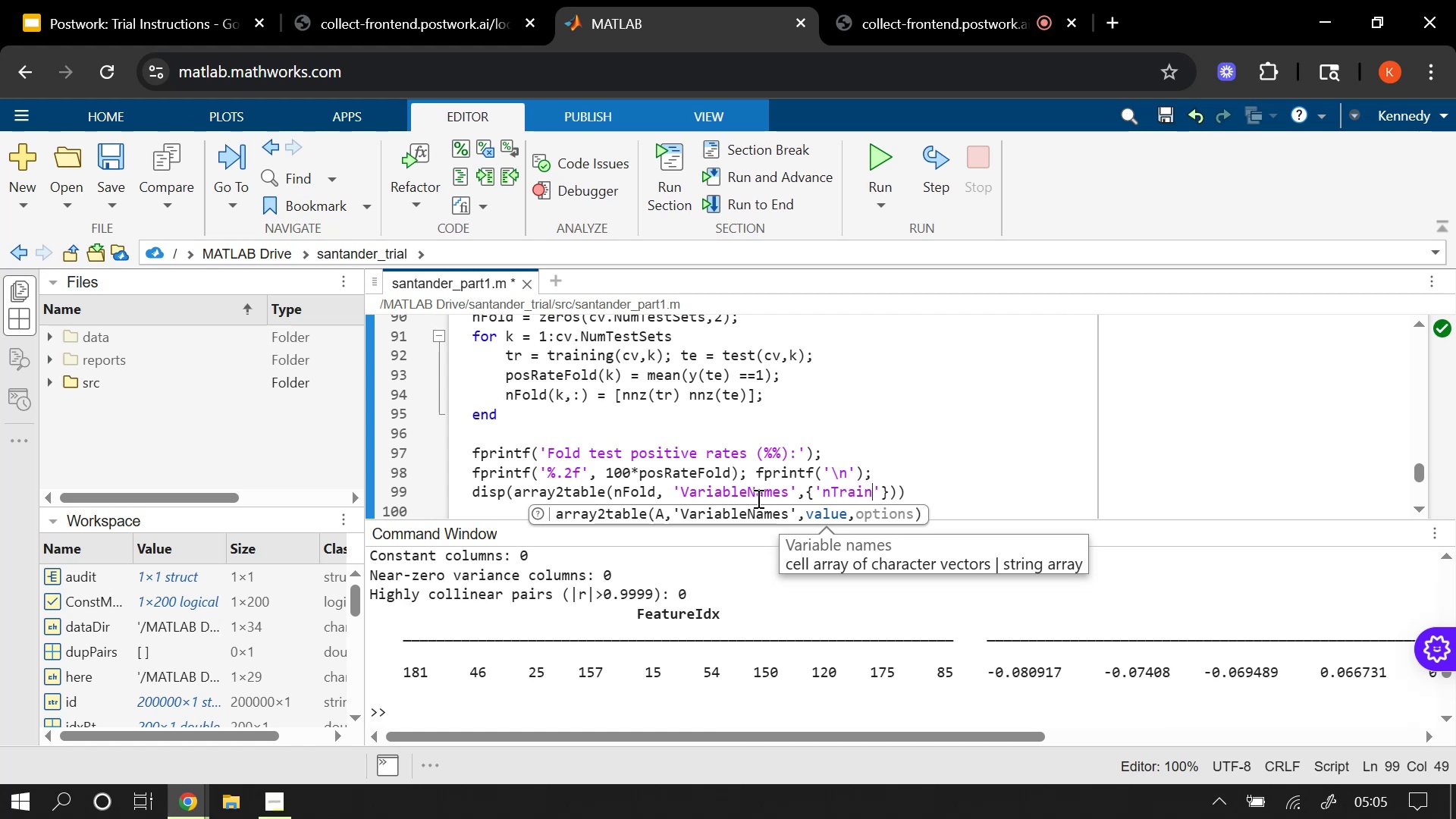 
key(ArrowRight)
 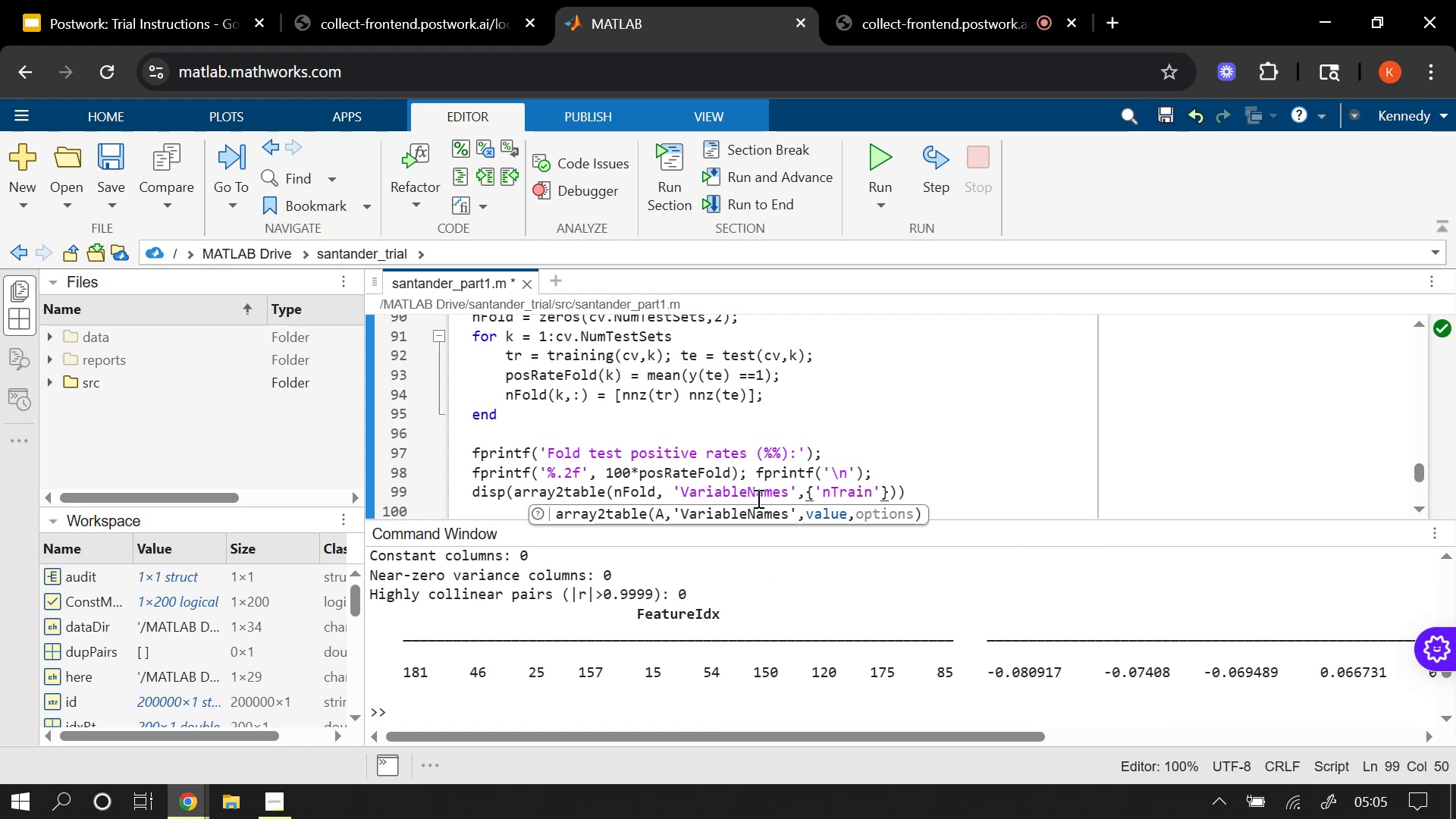 
type(, 'nTest)
 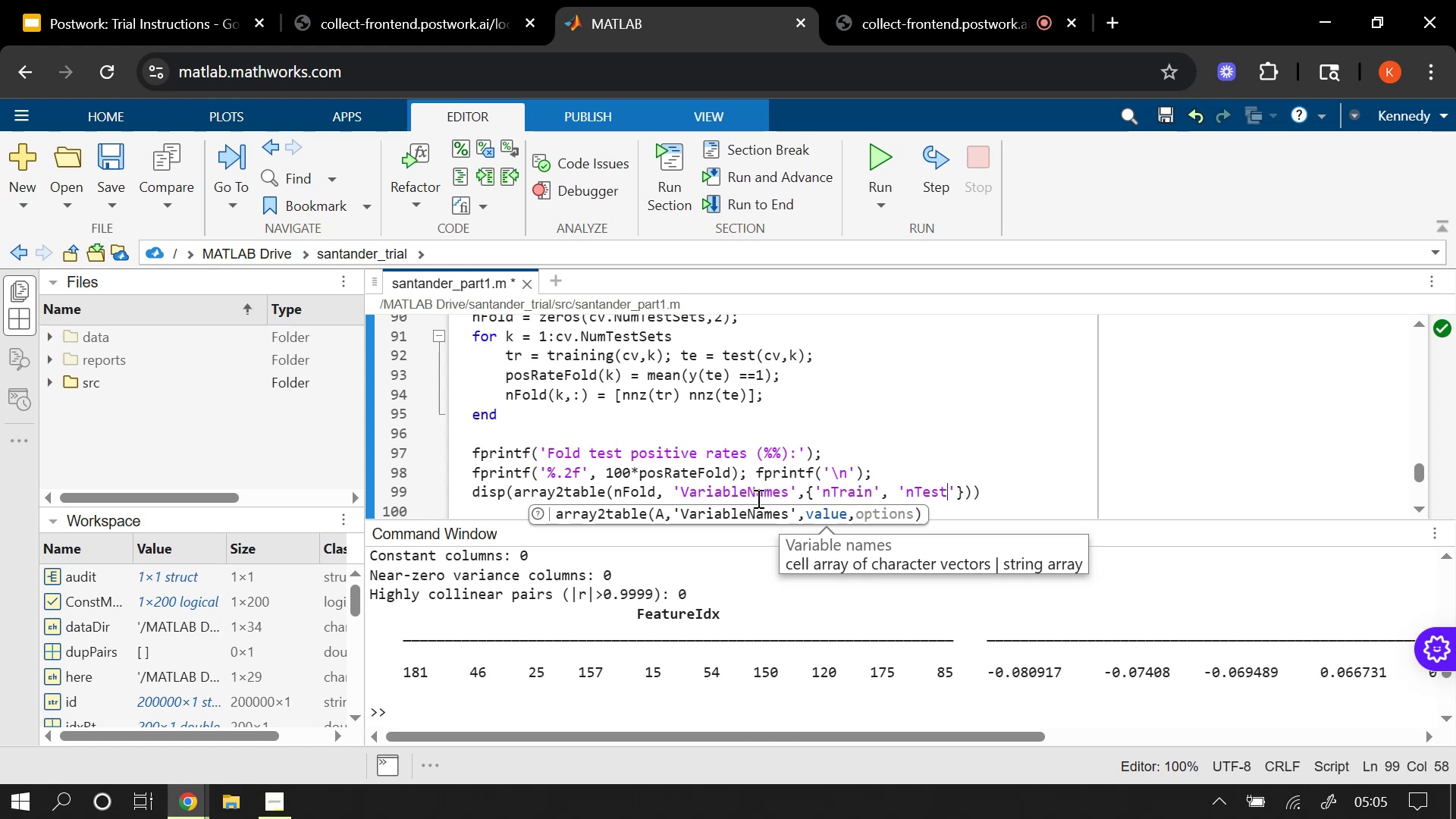 
key(ArrowRight)
 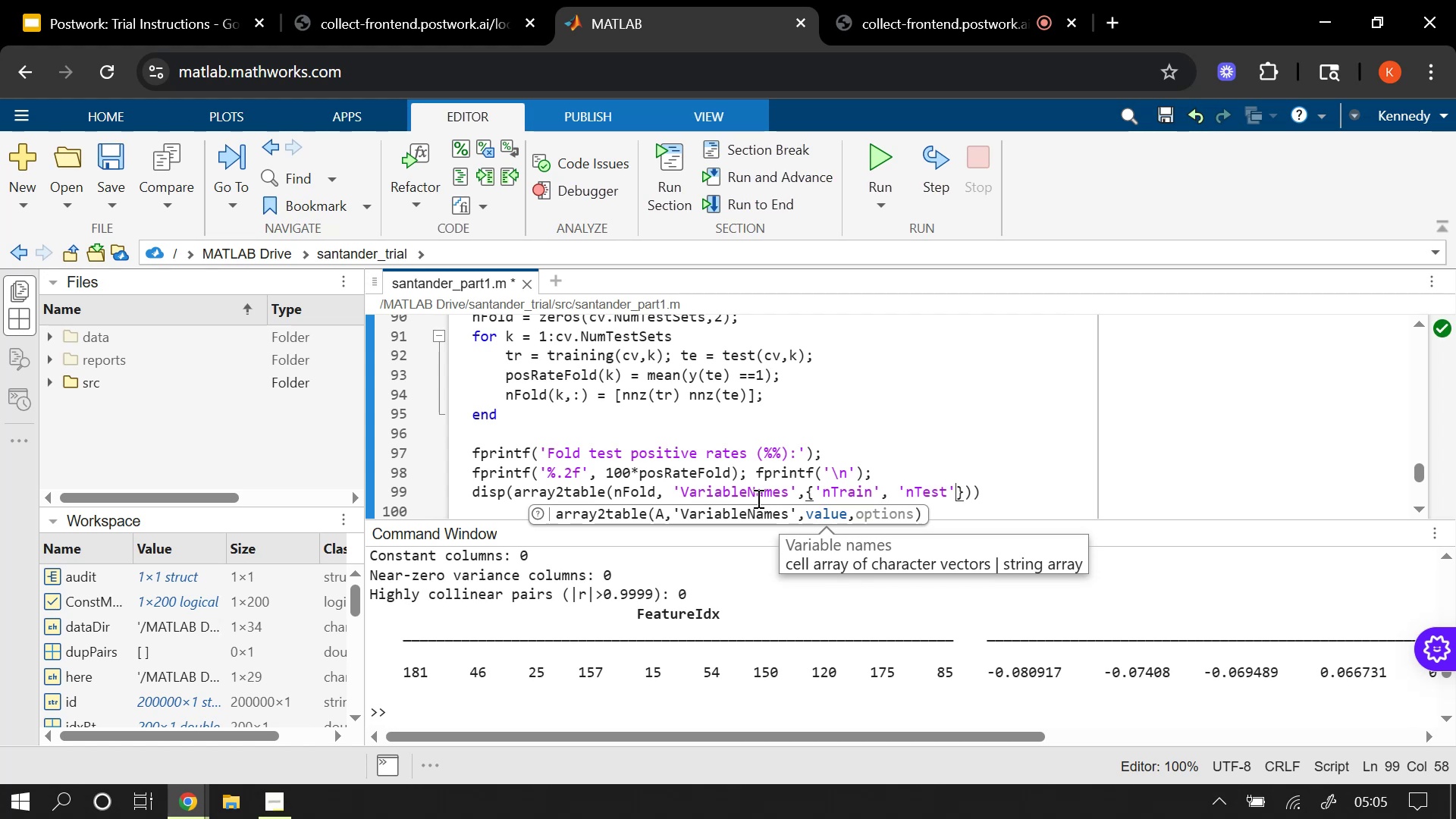 
key(ArrowRight)
 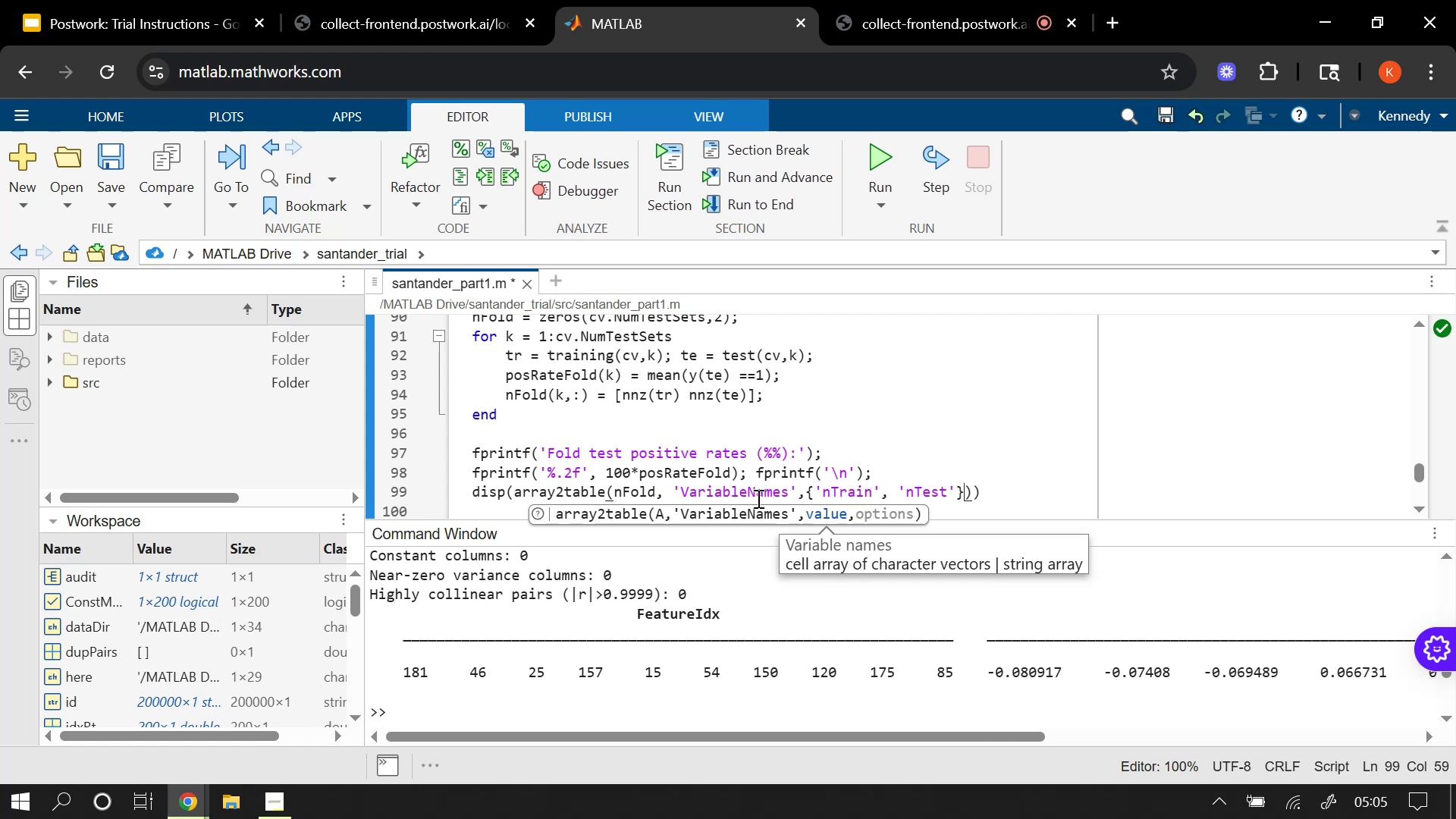 
key(ArrowRight)
 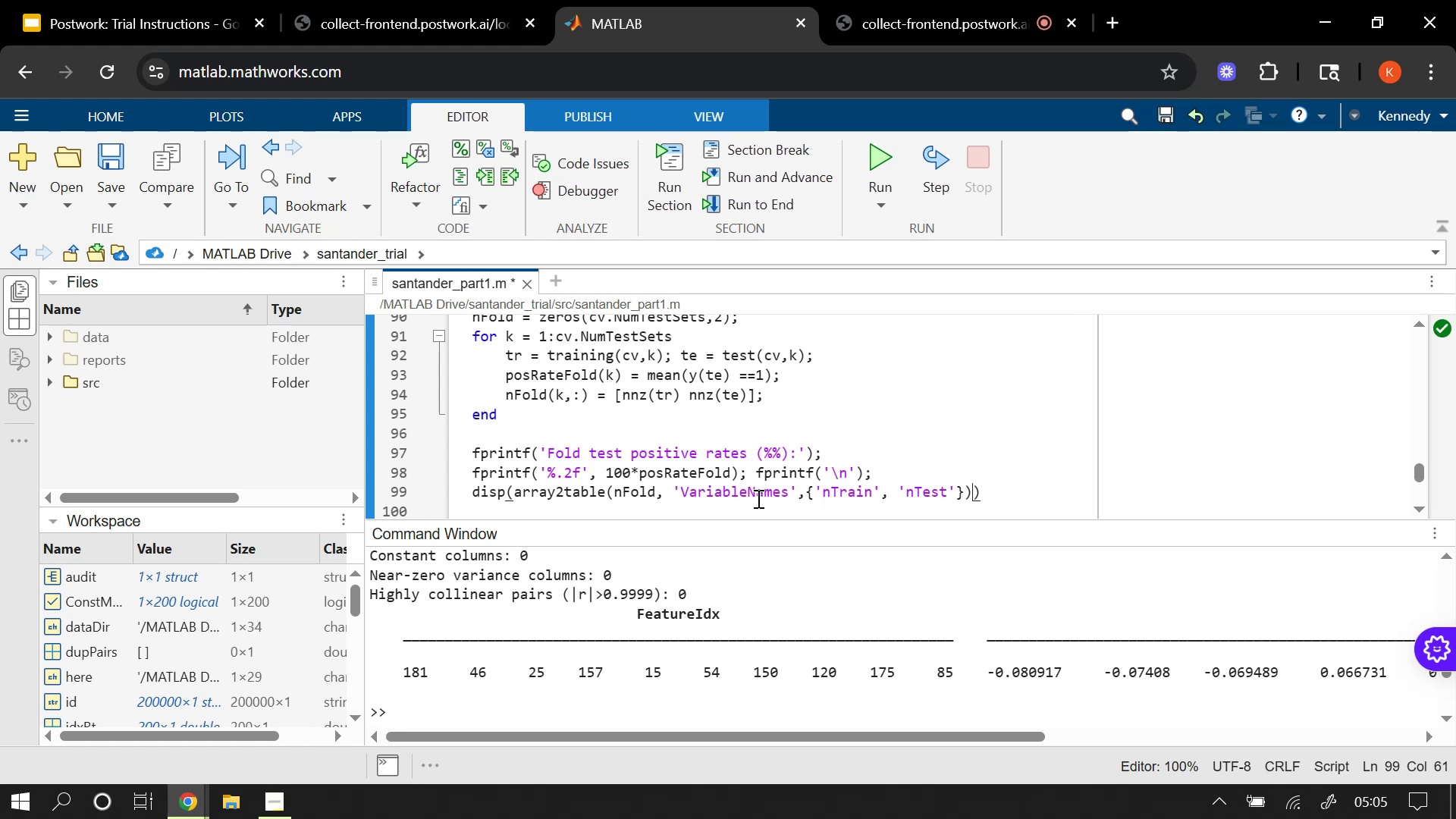 
key(ArrowRight)
 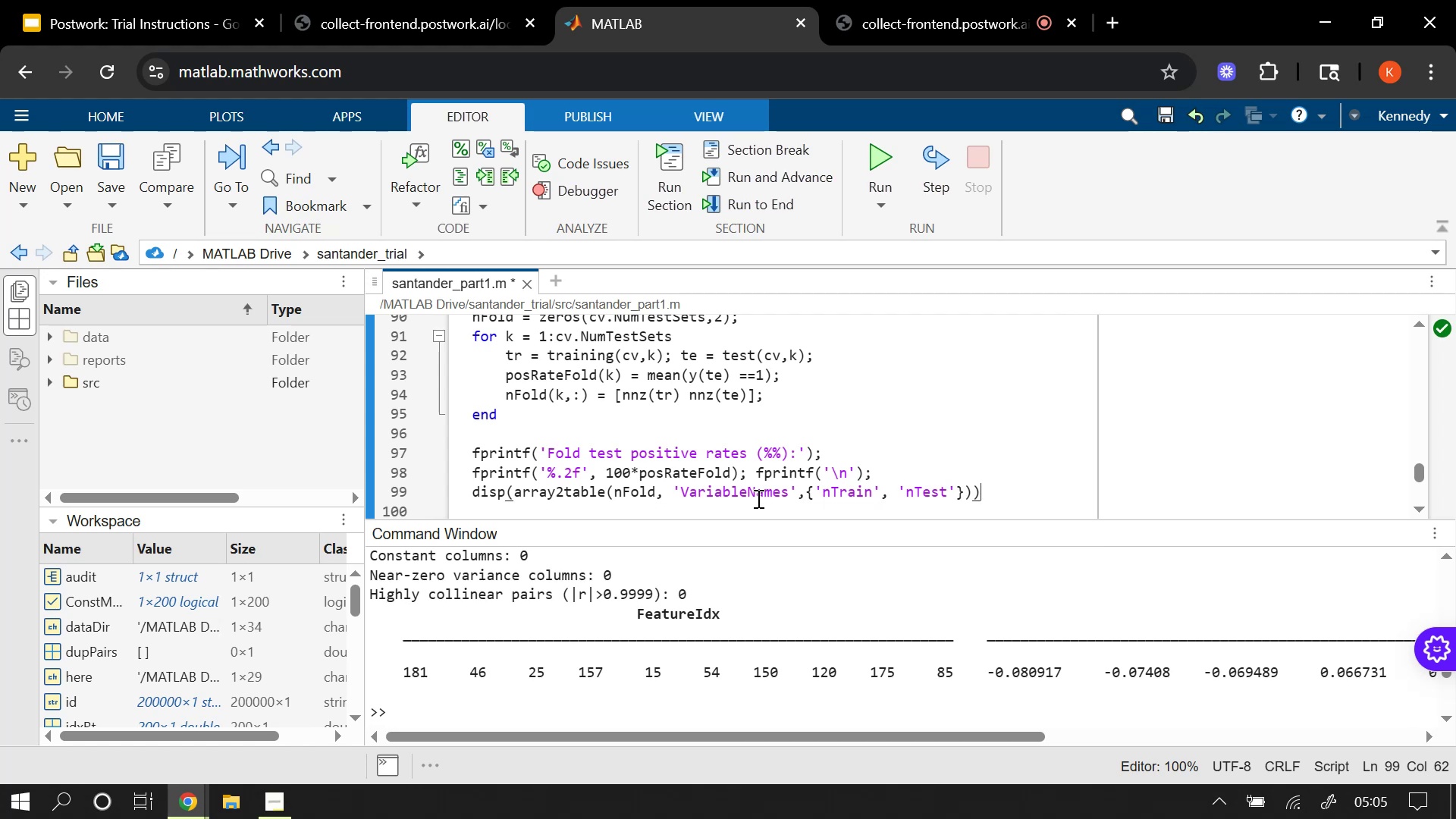 
key(Semicolon)
 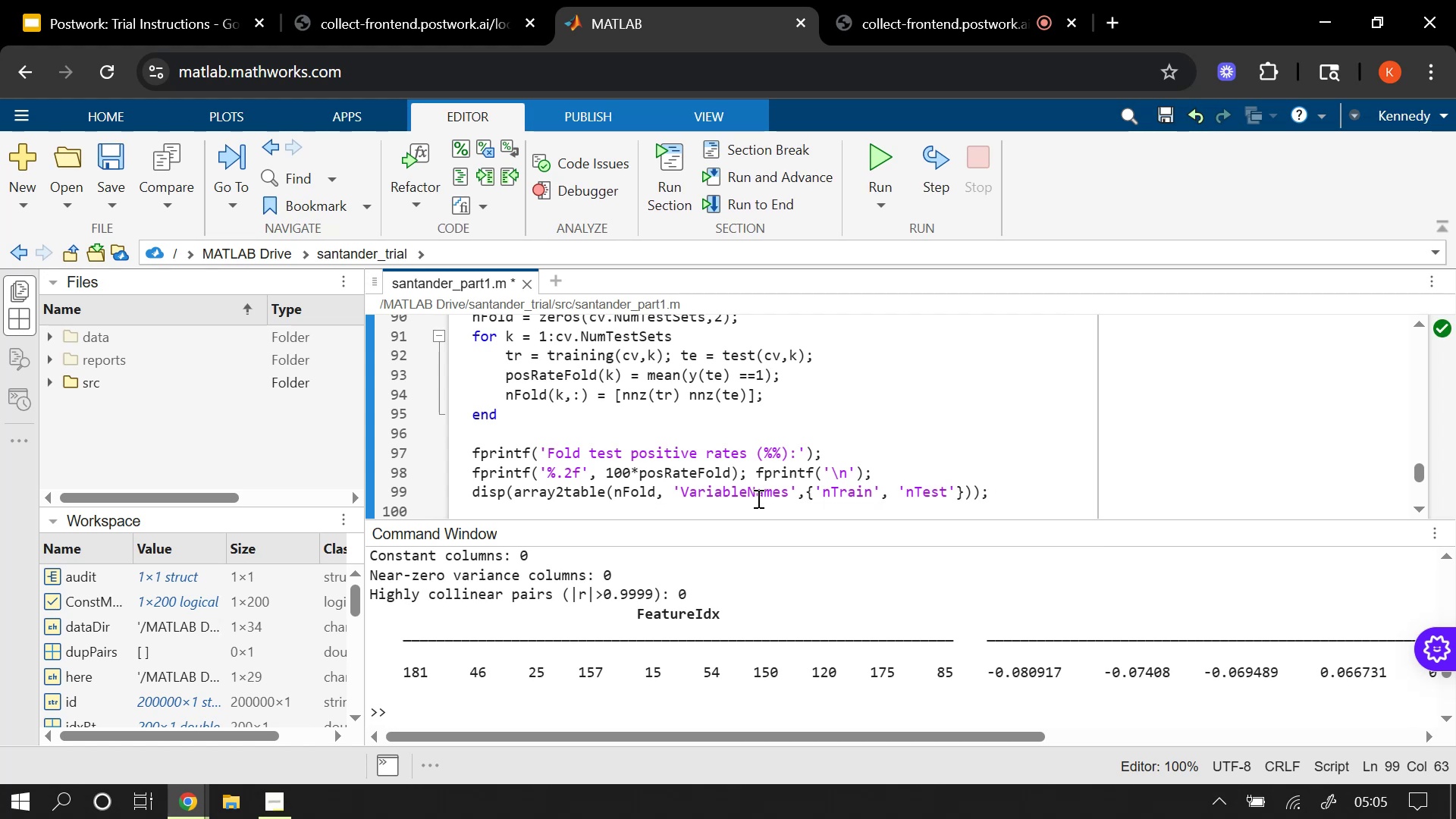 
left_click([663, 438])
 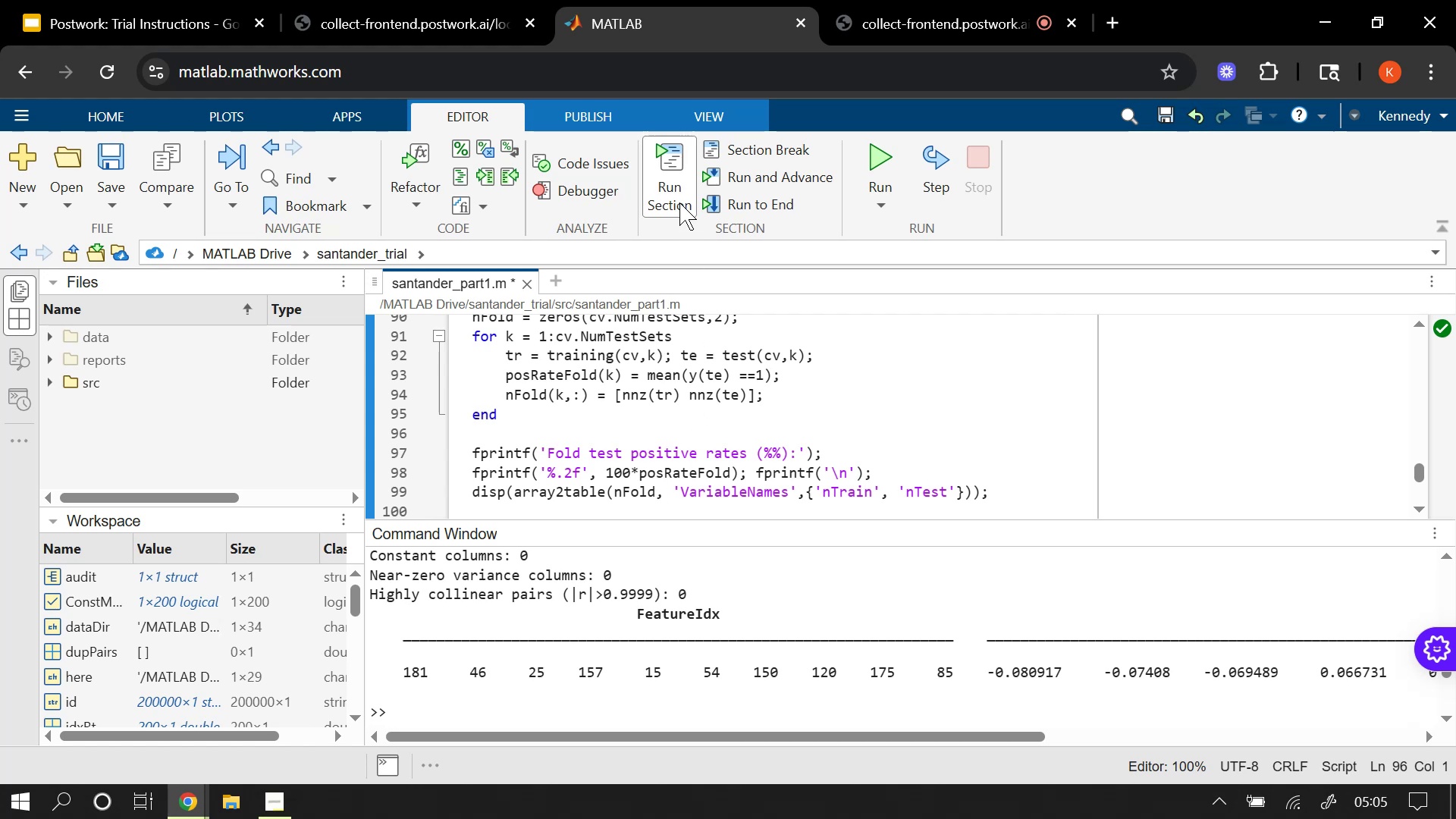 
left_click([678, 193])
 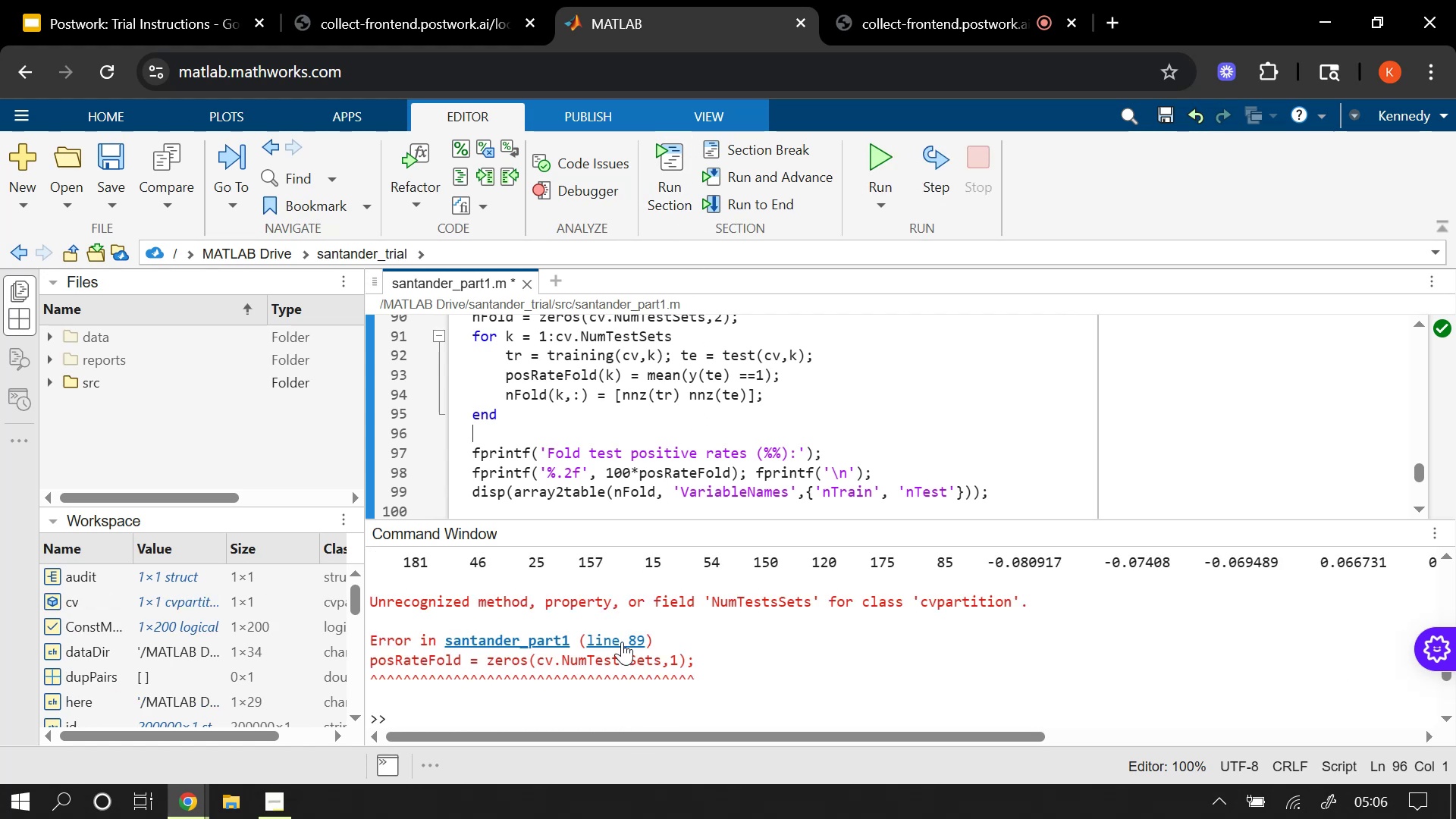 
wait(8.93)
 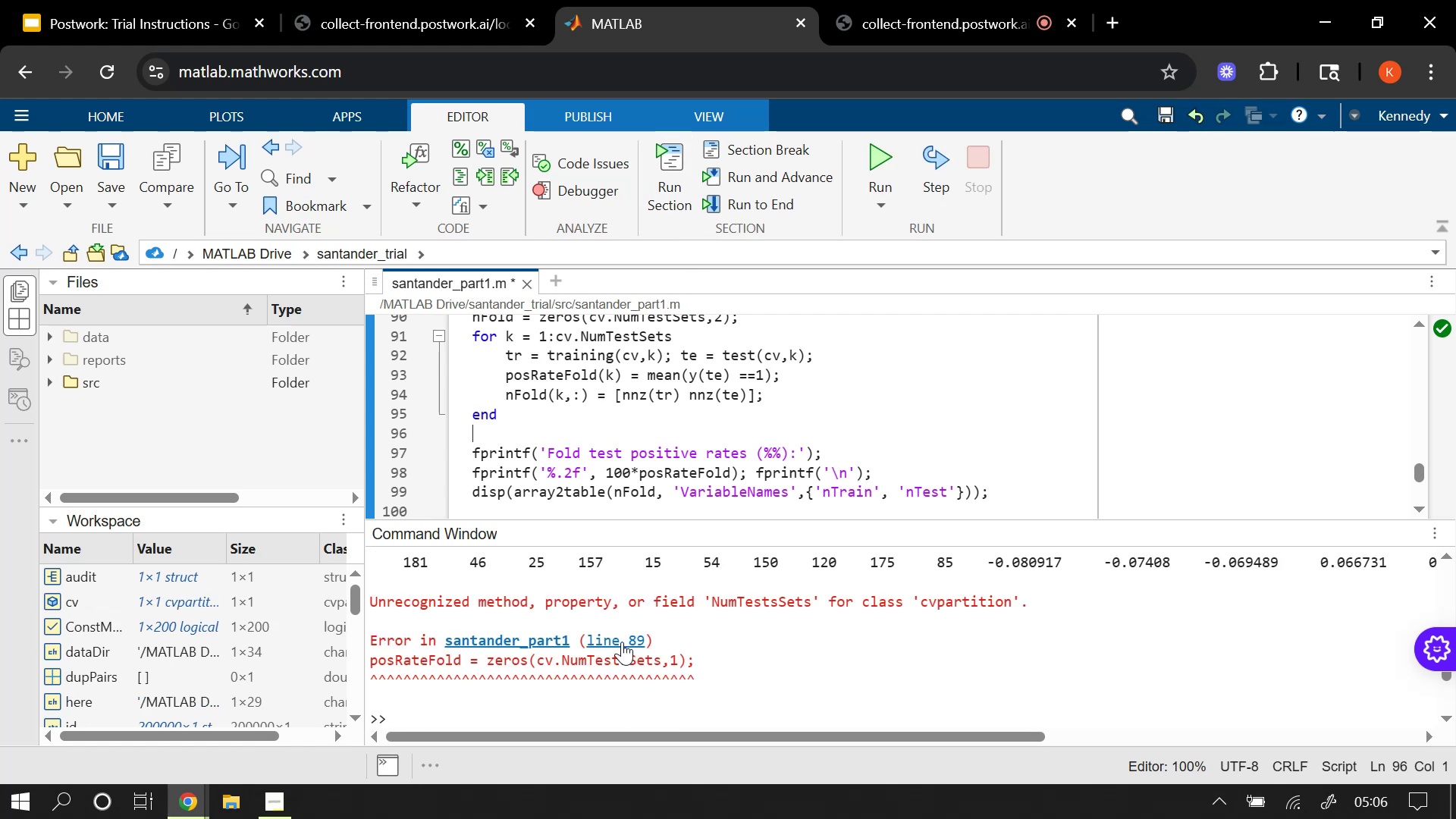 
scroll: coordinate [664, 438], scroll_direction: up, amount: 1.0
 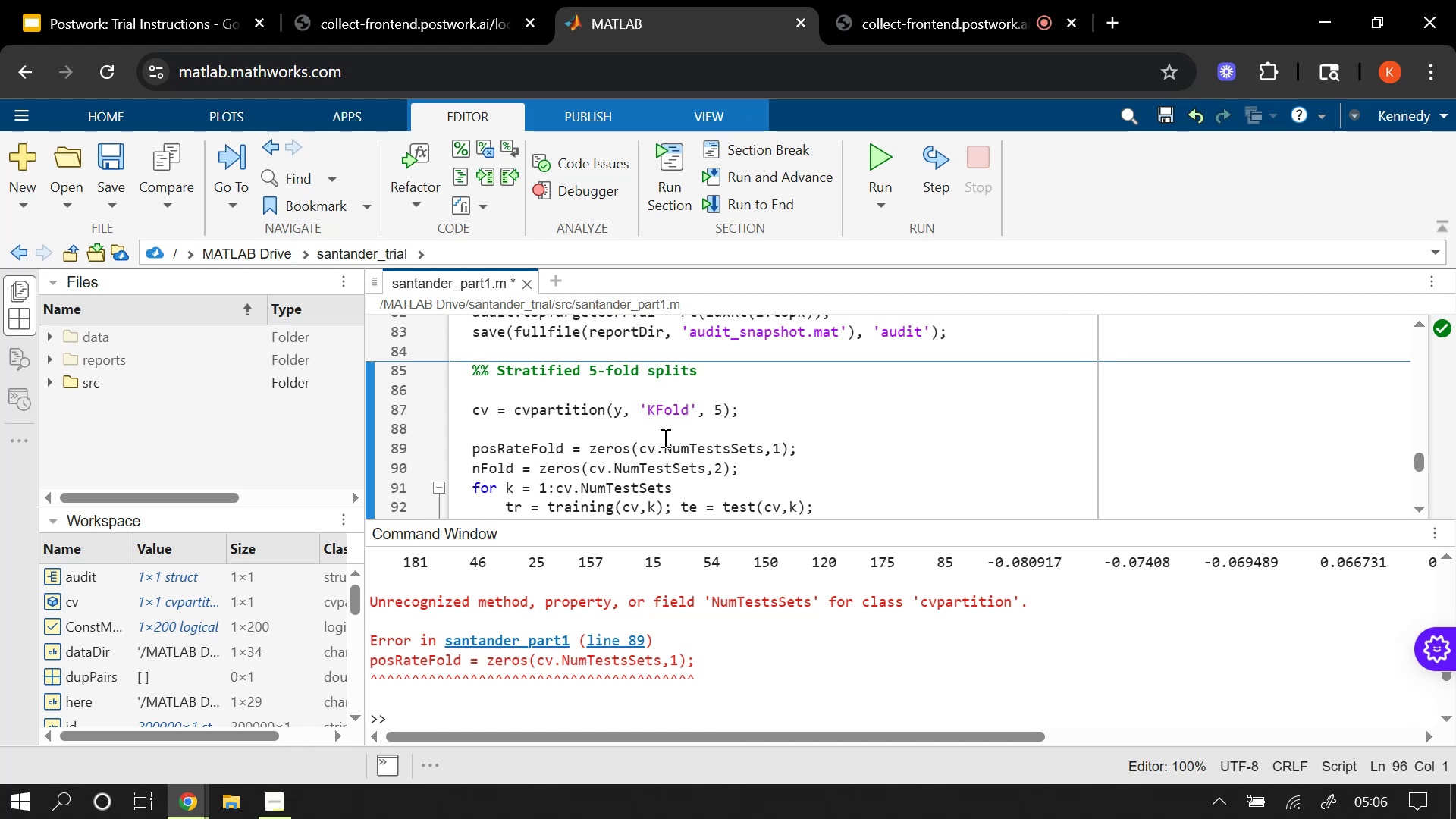 
wait(38.37)
 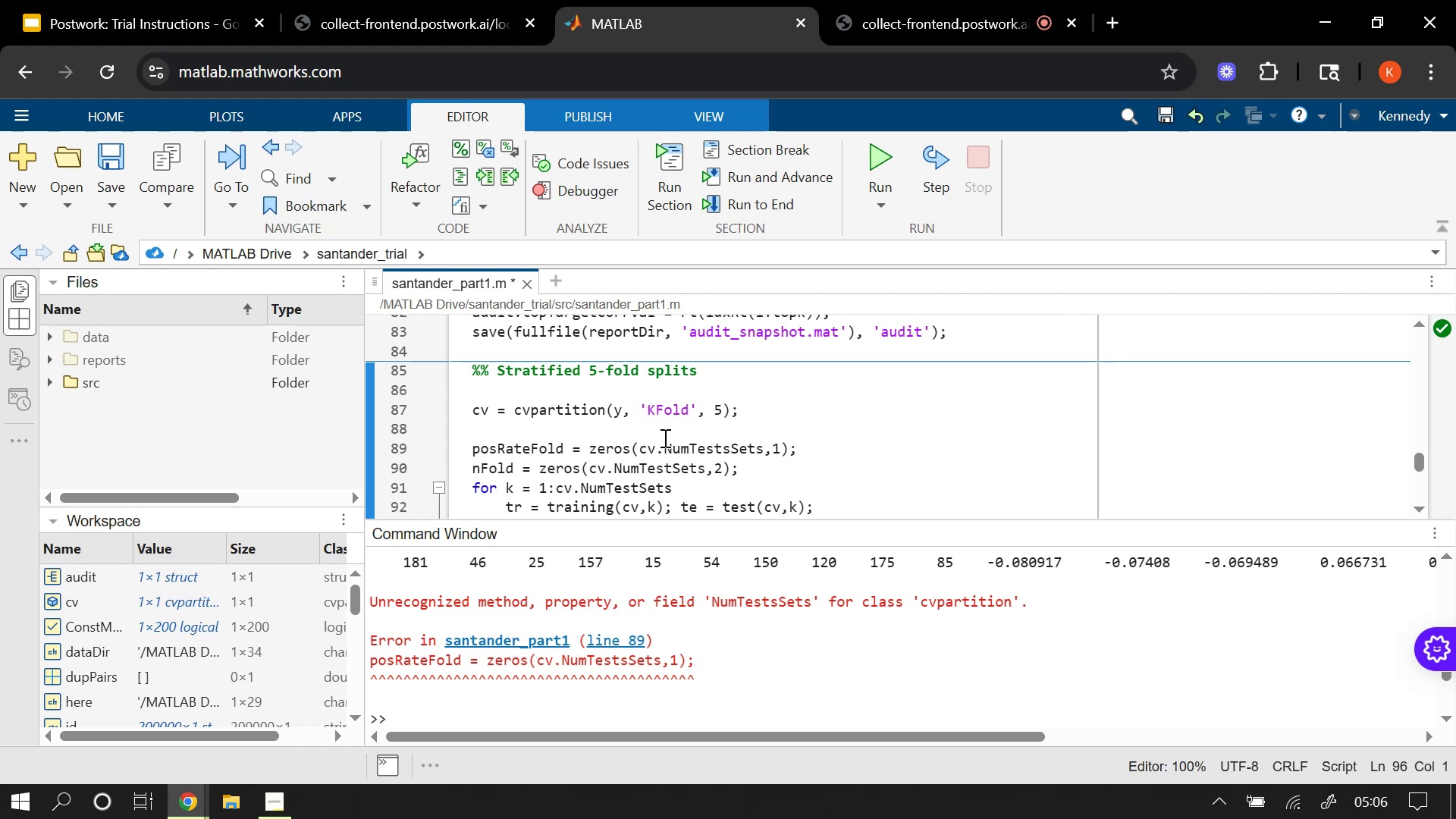 
left_click([730, 448])
 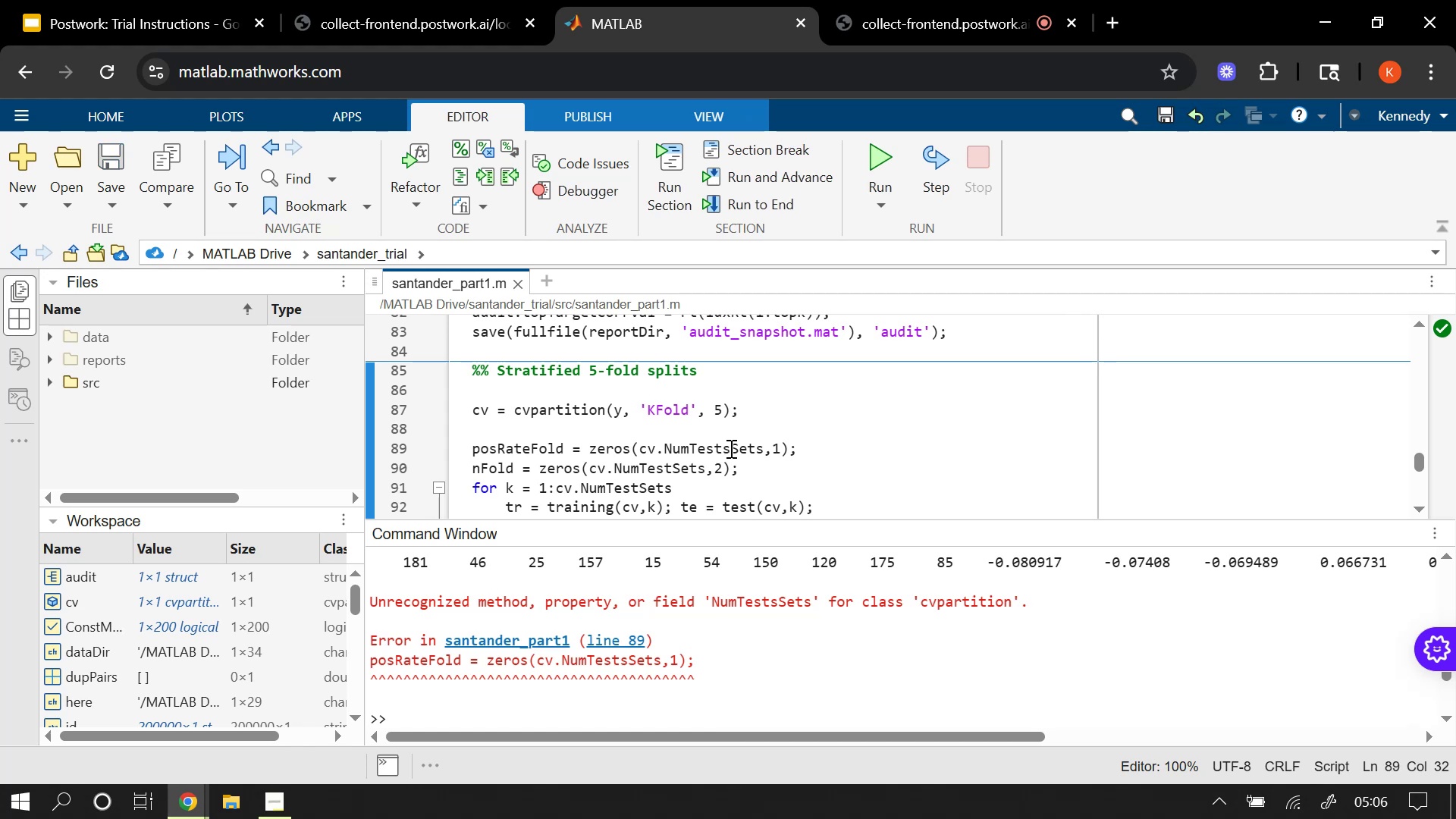 
key(Backspace)
 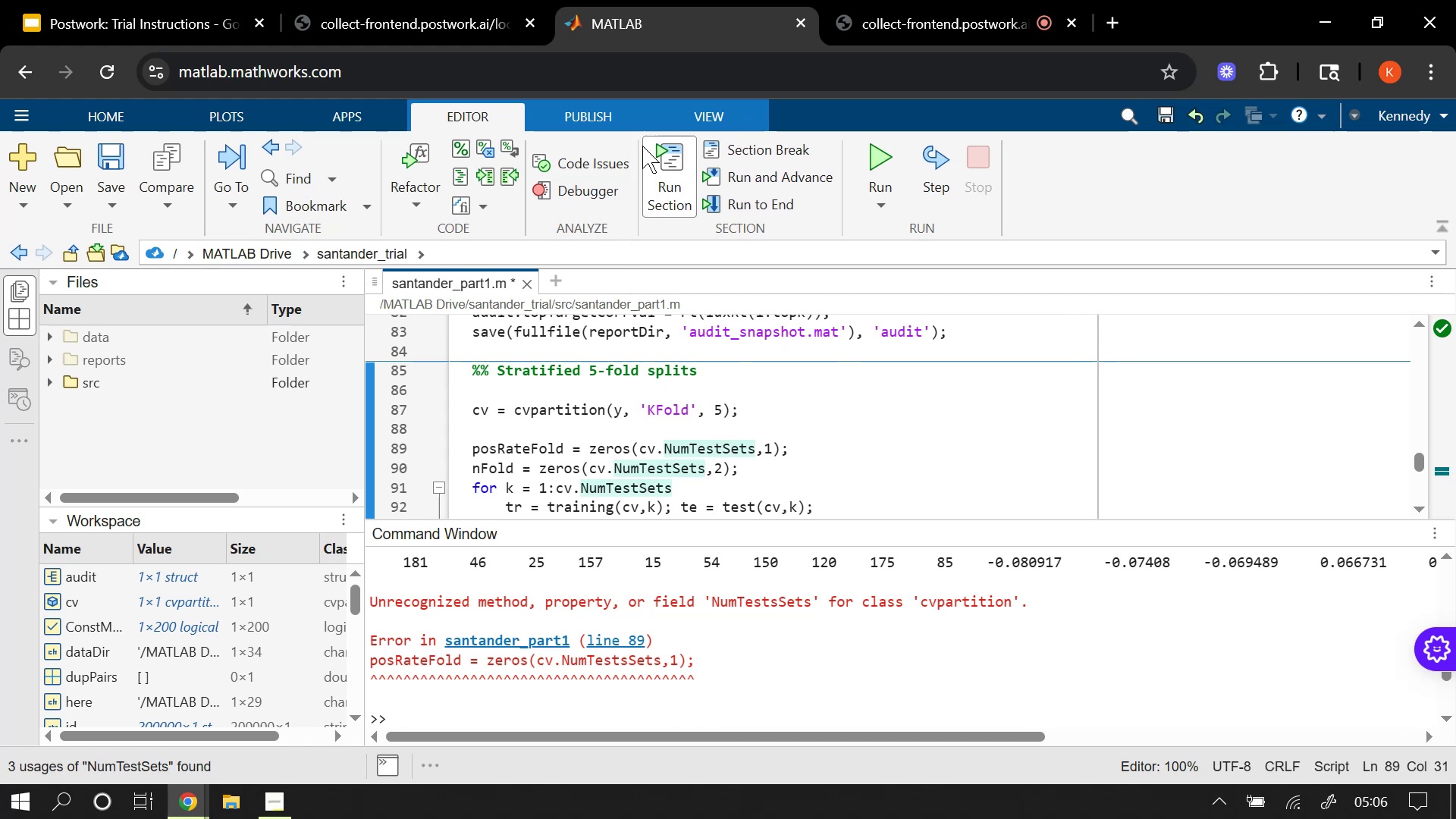 
left_click([647, 481])
 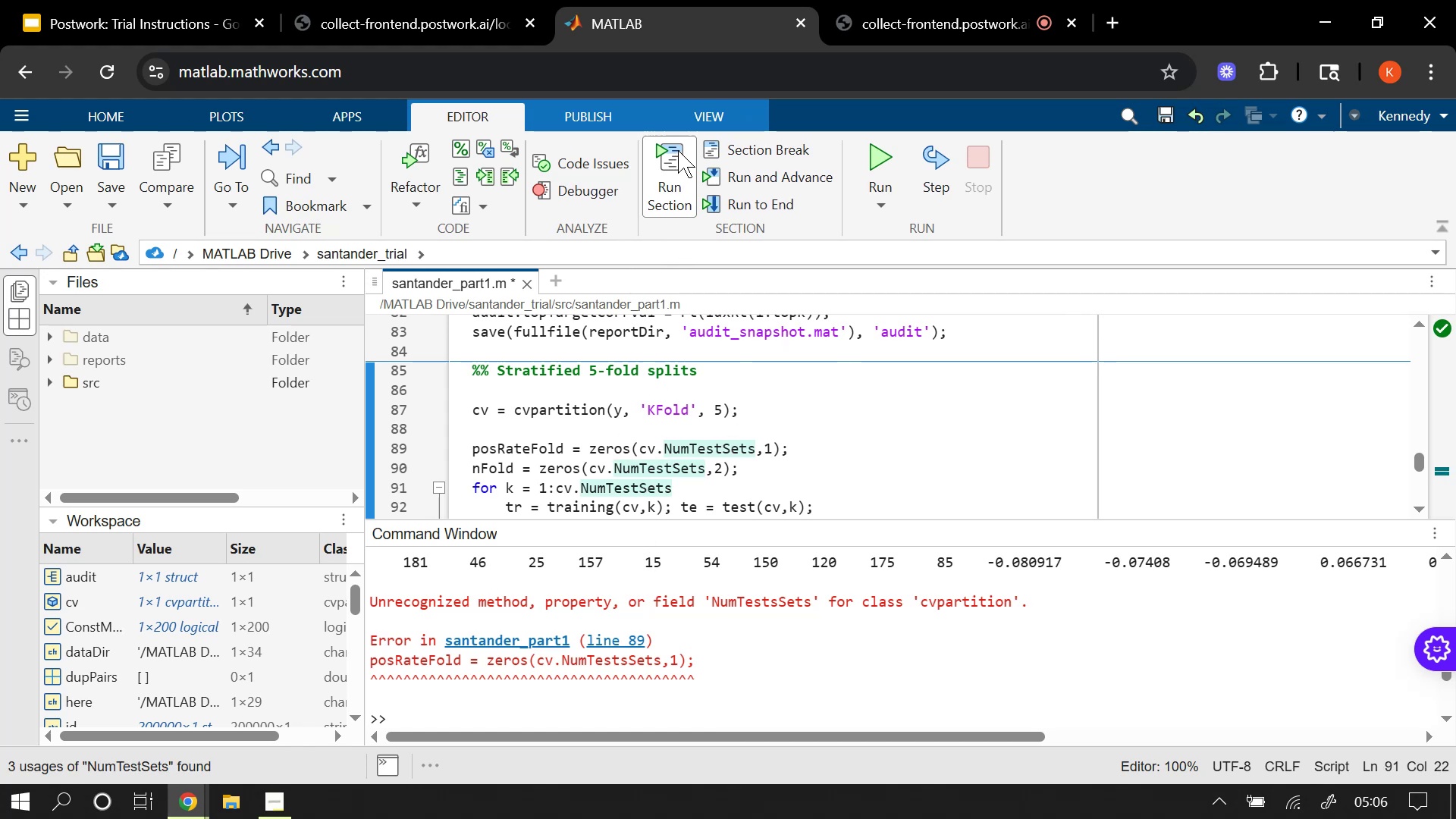 
left_click([678, 150])
 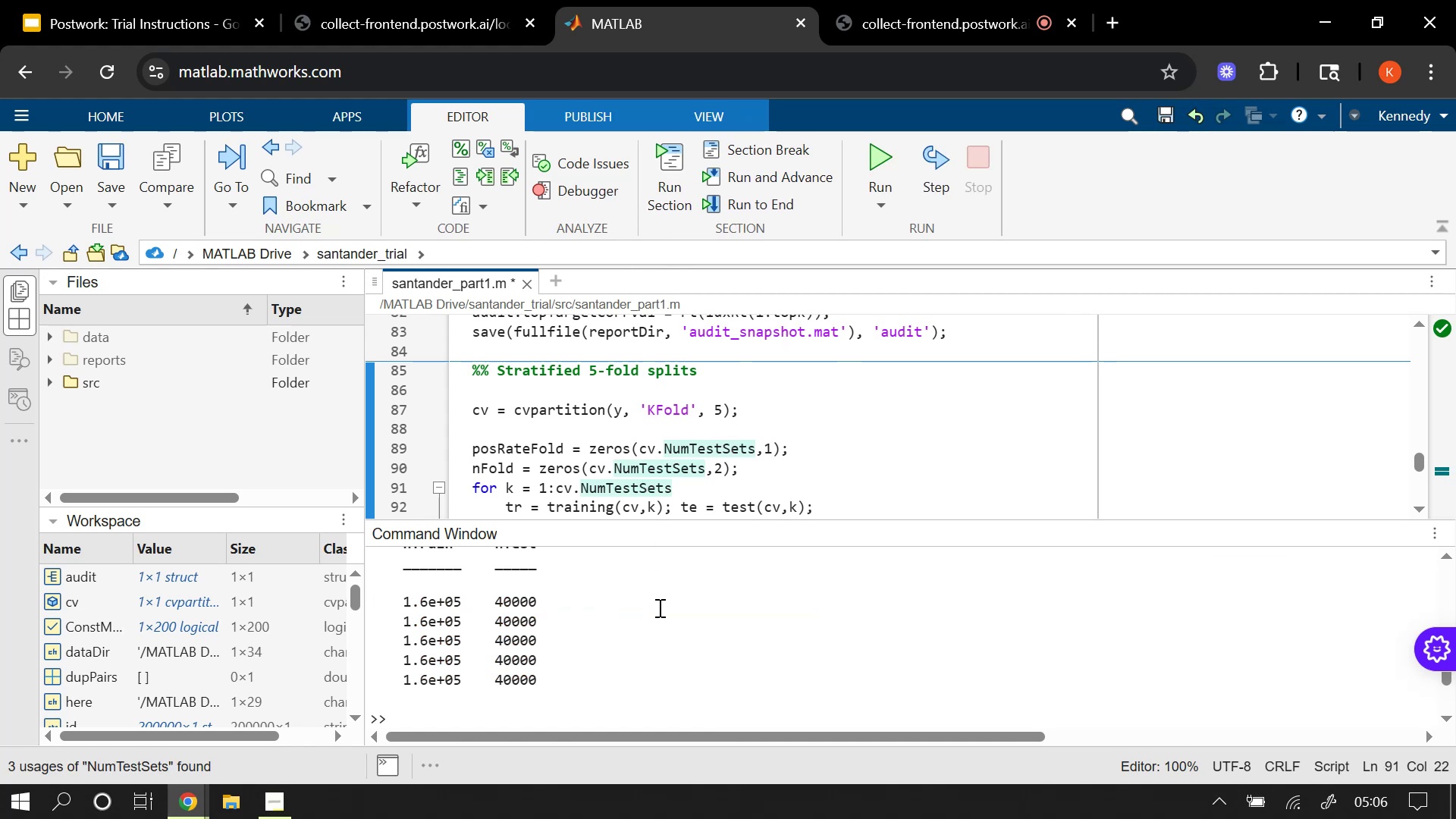 
scroll: coordinate [658, 607], scroll_direction: up, amount: 1.0
 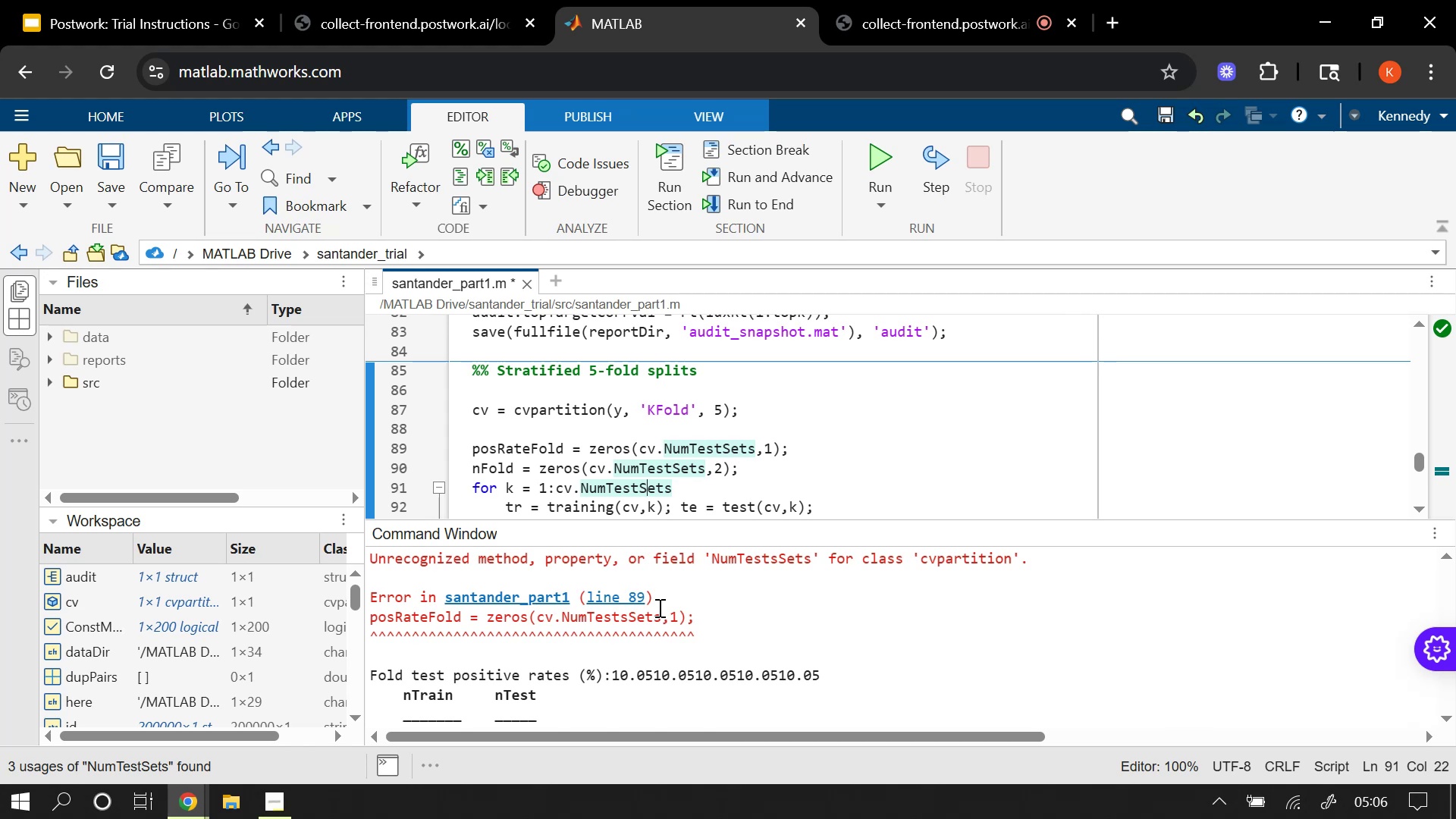 
scroll: coordinate [658, 607], scroll_direction: down, amount: 1.0
 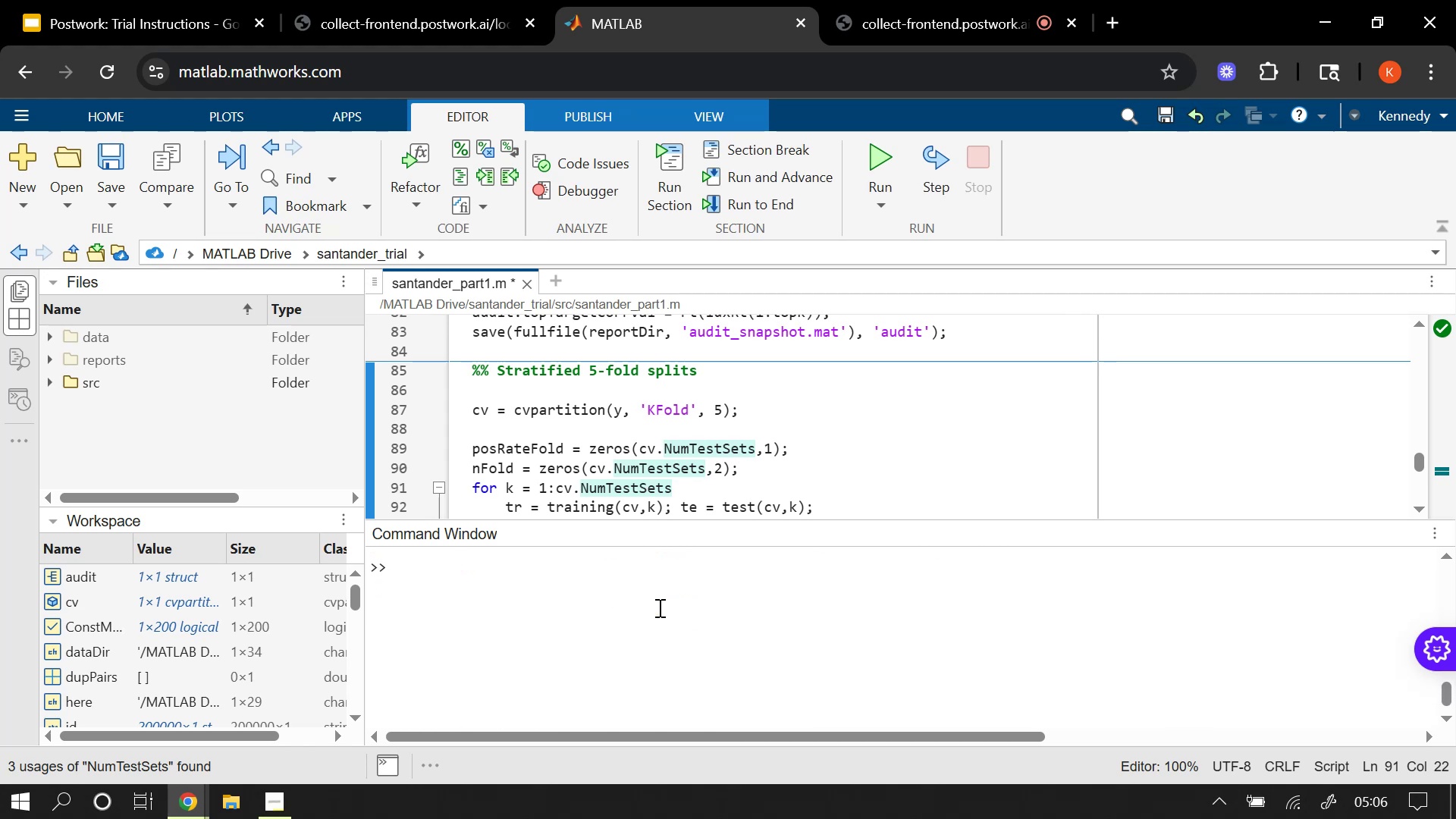 
scroll: coordinate [658, 607], scroll_direction: up, amount: 1.0
 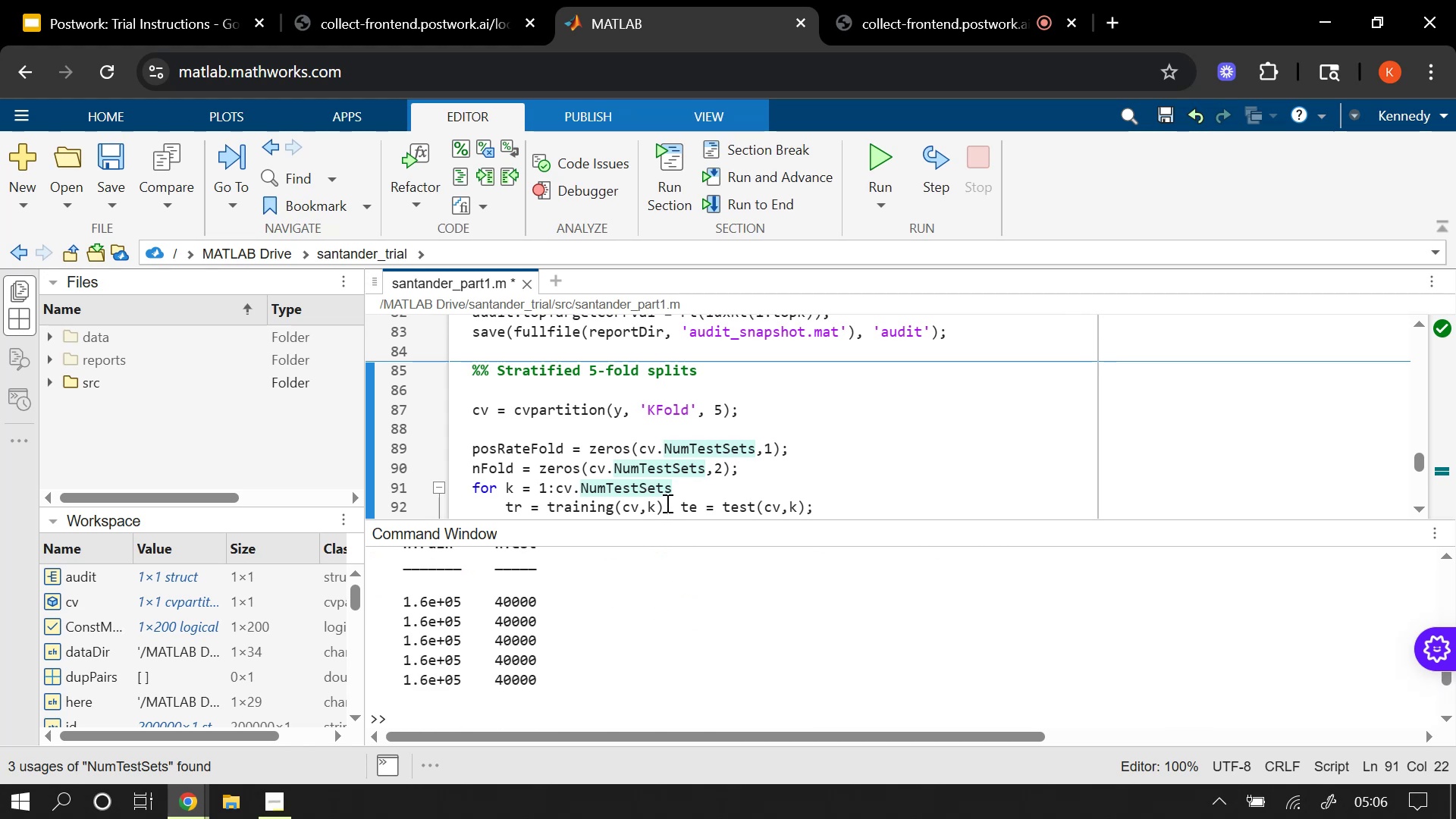 
scroll: coordinate [666, 495], scroll_direction: down, amount: 2.0
 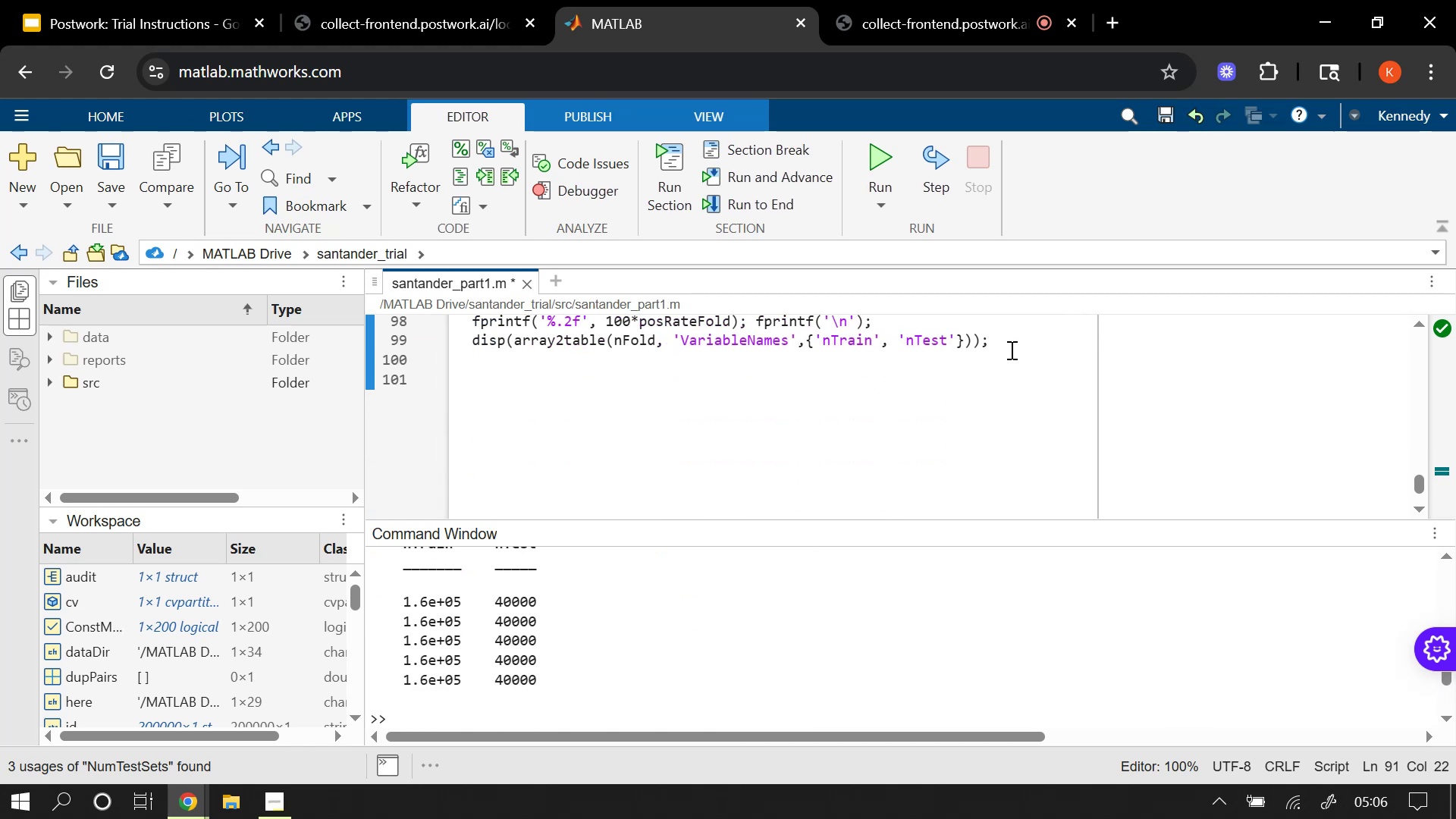 
left_click([1015, 349])
 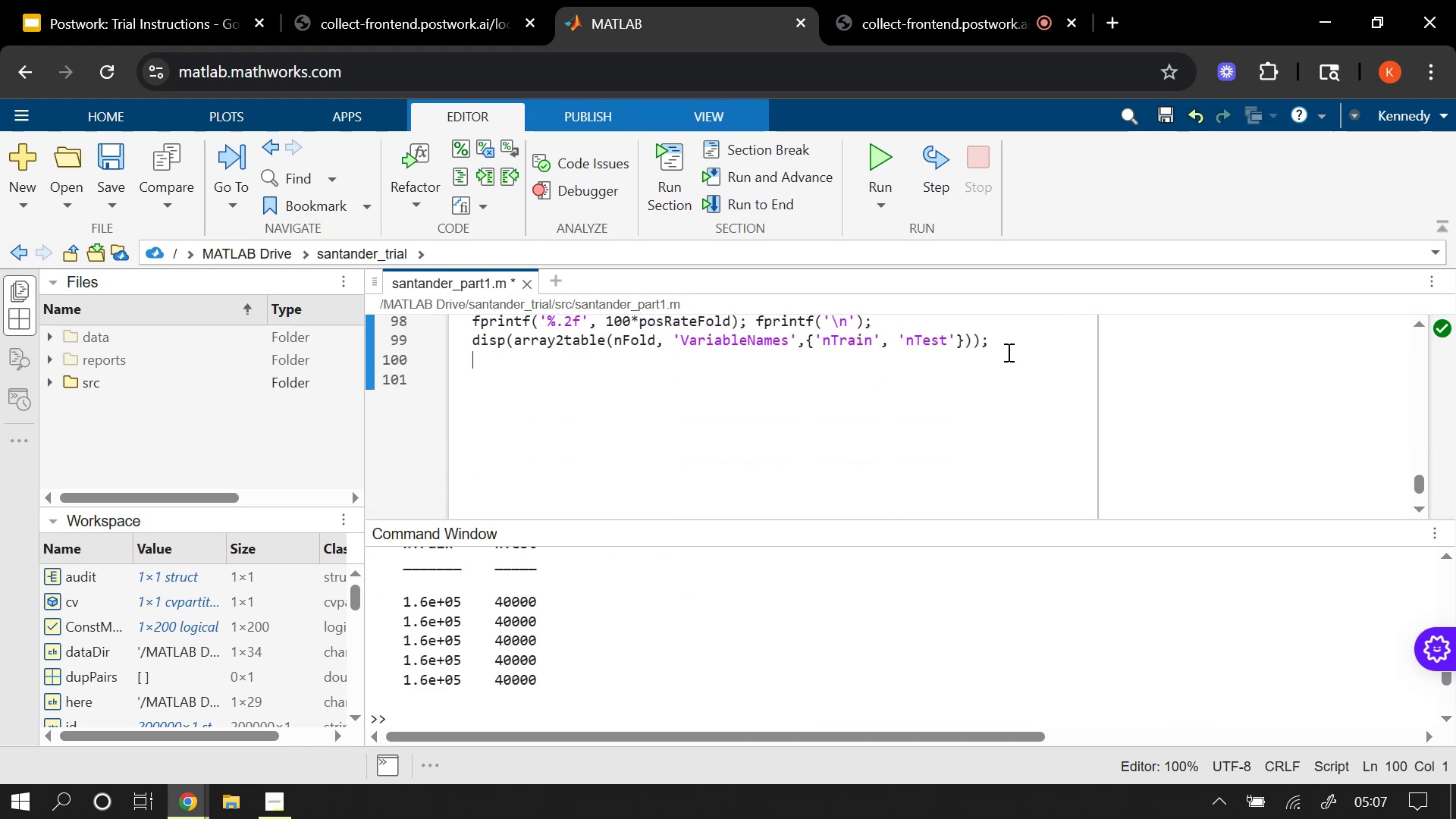 
key(Enter)
 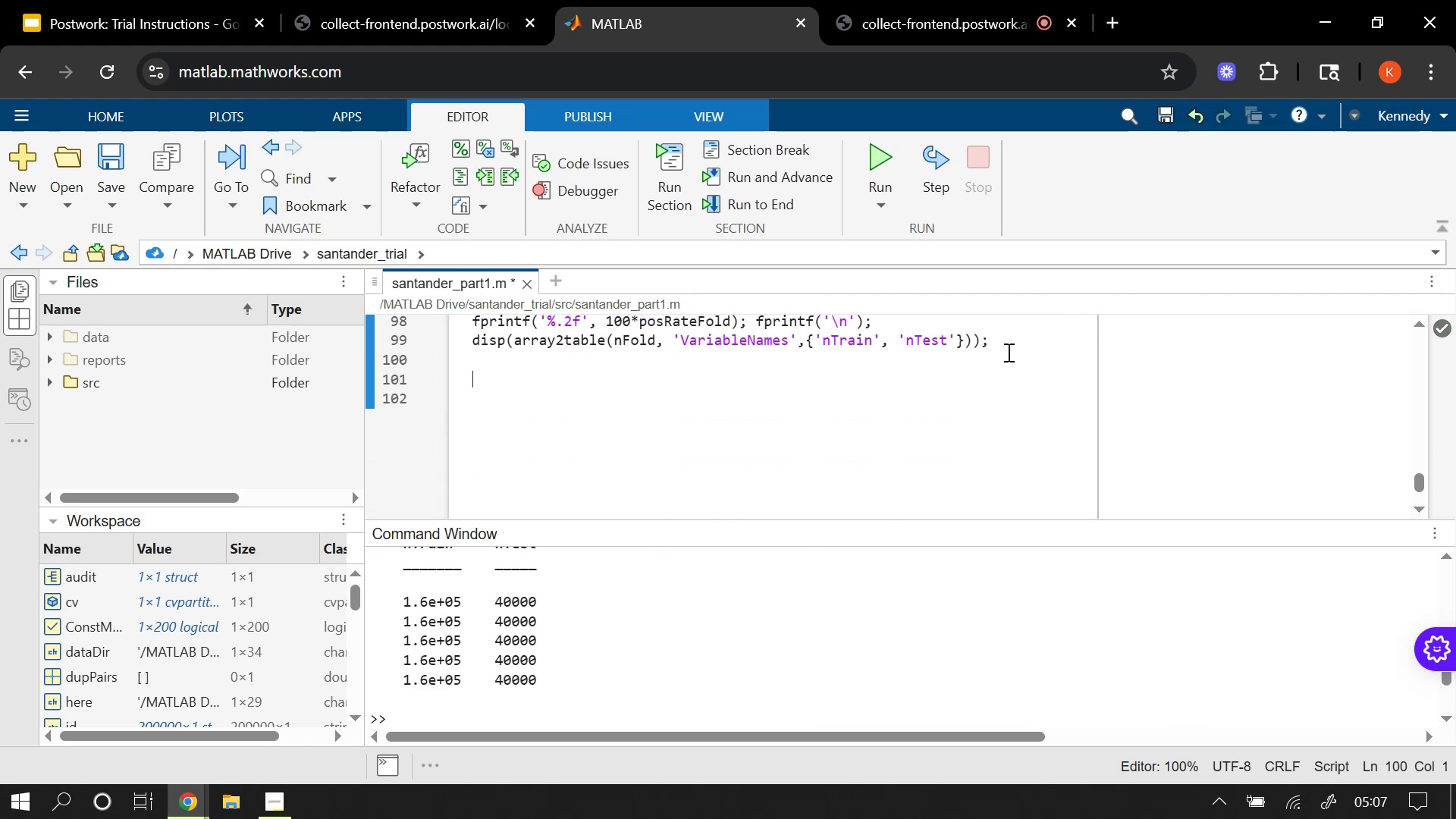 
key(Enter)
 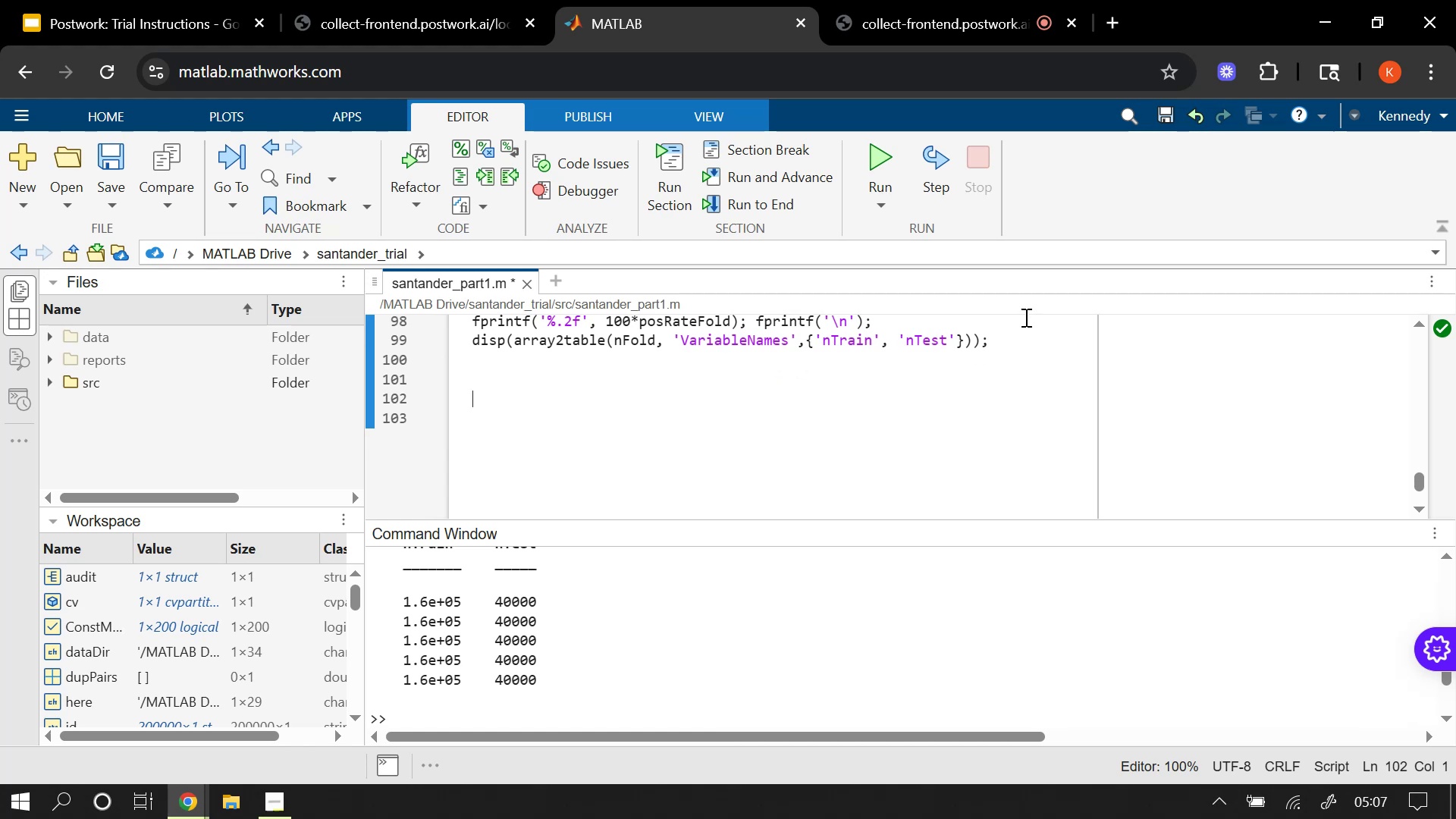 
wait(9.05)
 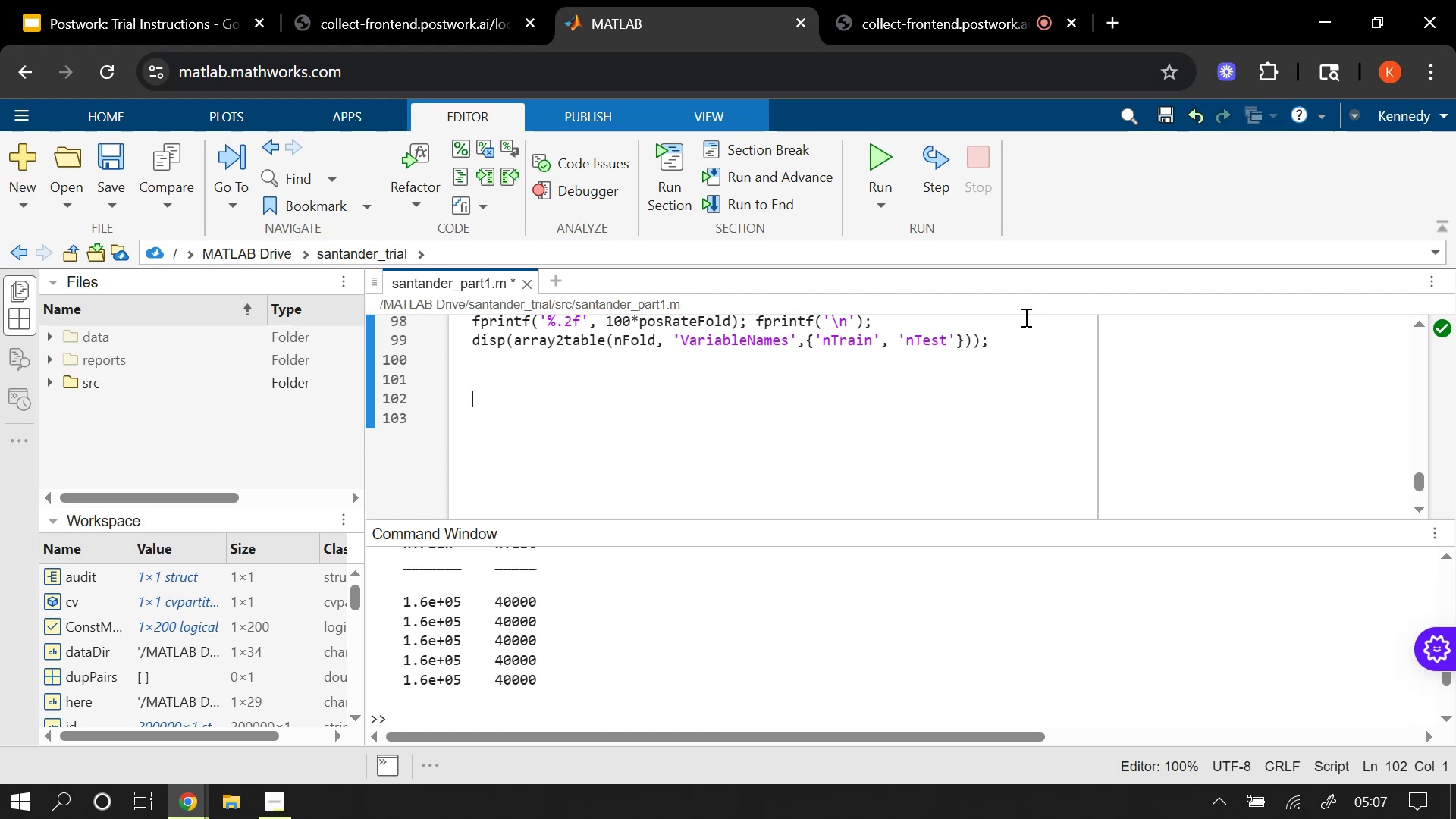 
scroll: coordinate [961, 335], scroll_direction: up, amount: 4.0
 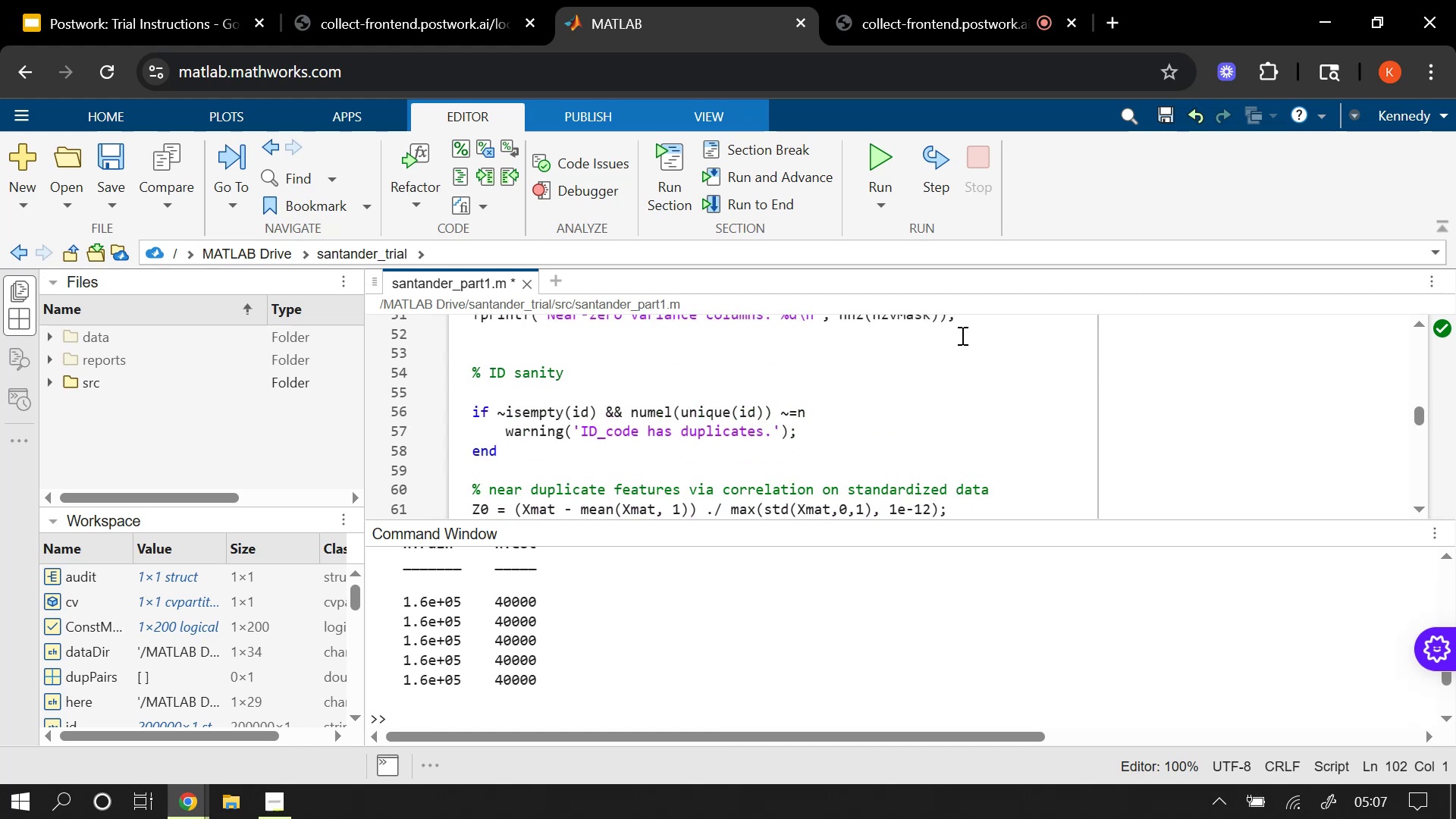 
scroll: coordinate [961, 335], scroll_direction: down, amount: 2.0
 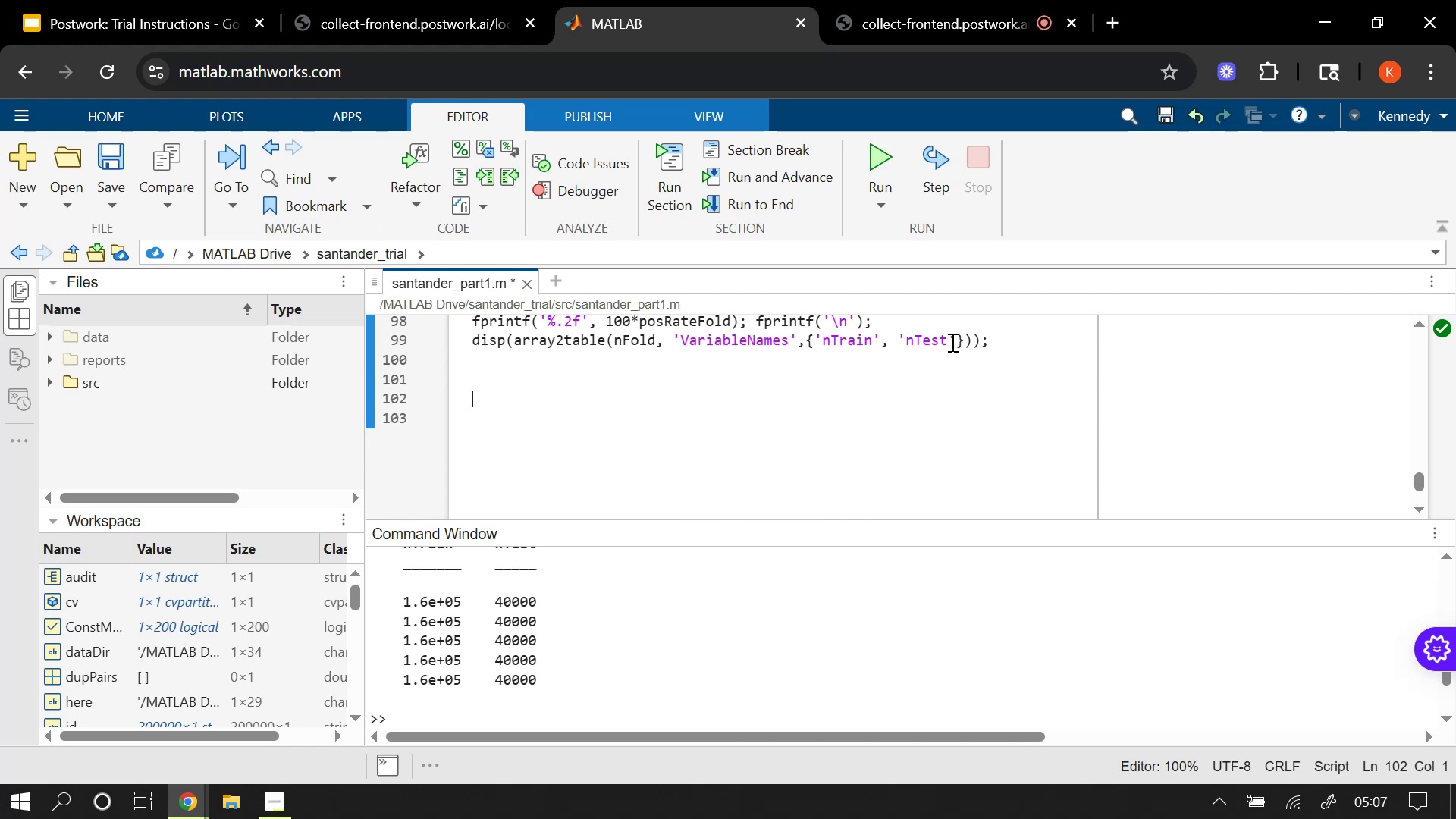 
wait(18.28)
 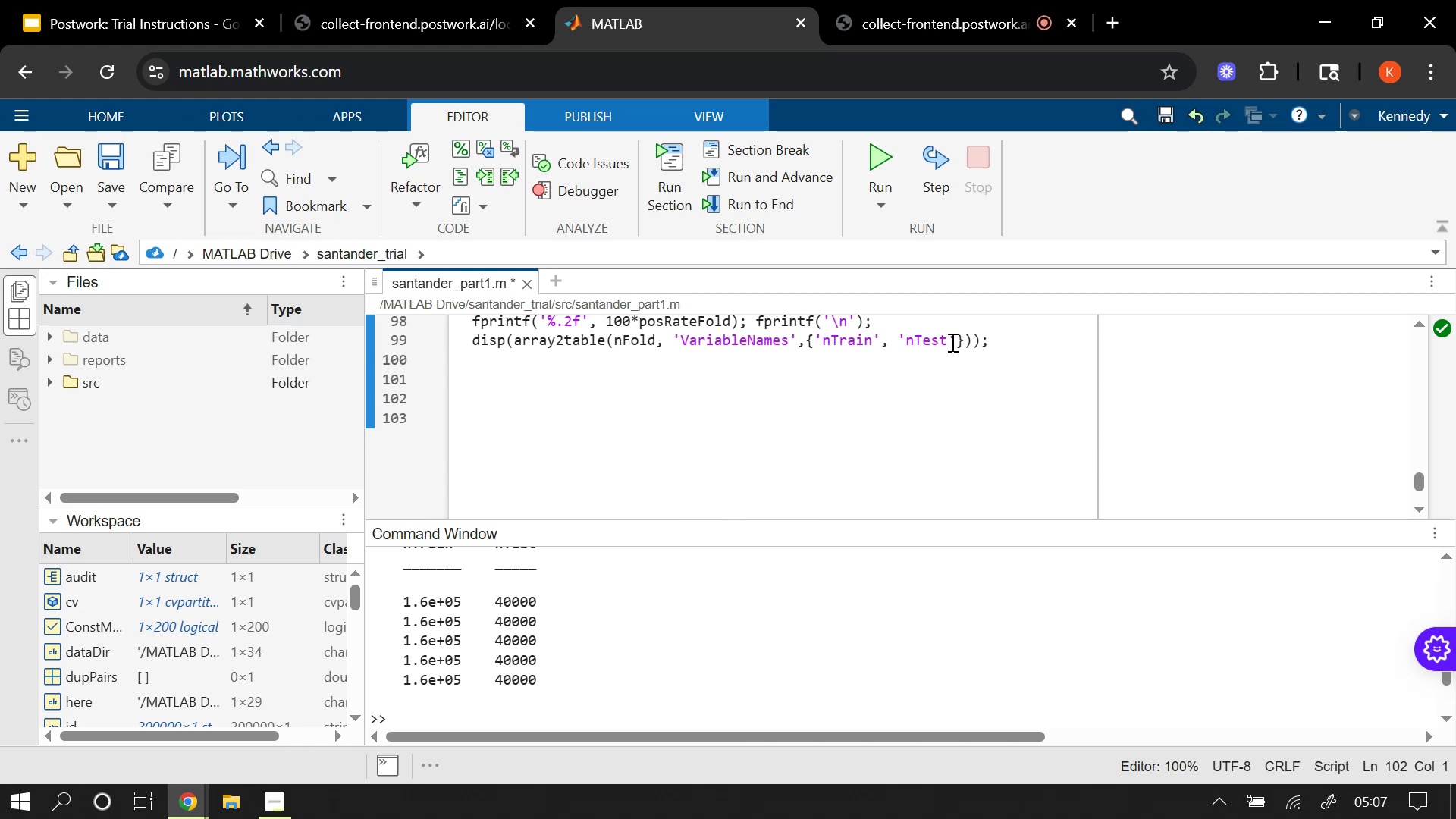 
type(%% )
 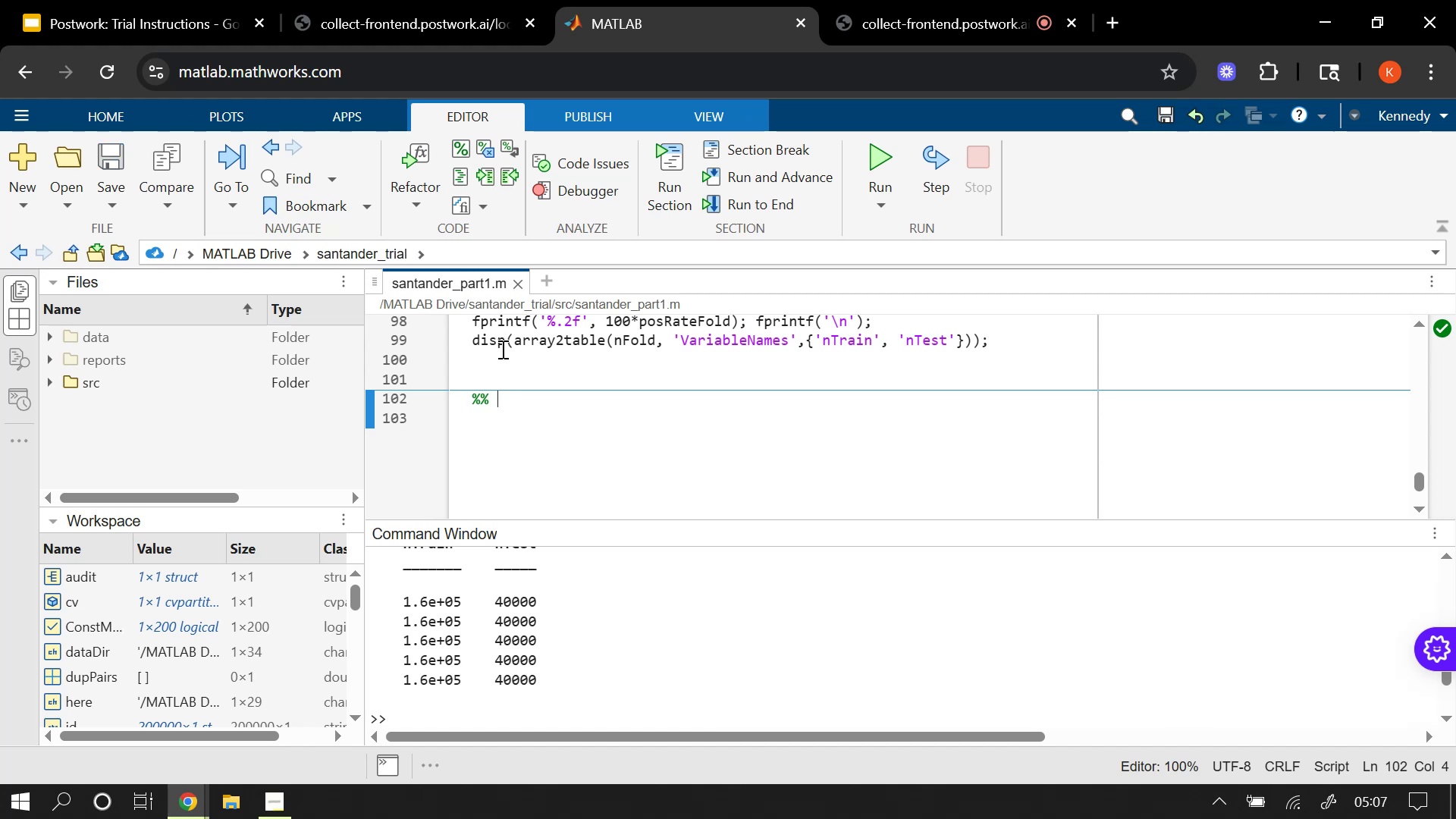 
wait(11.63)
 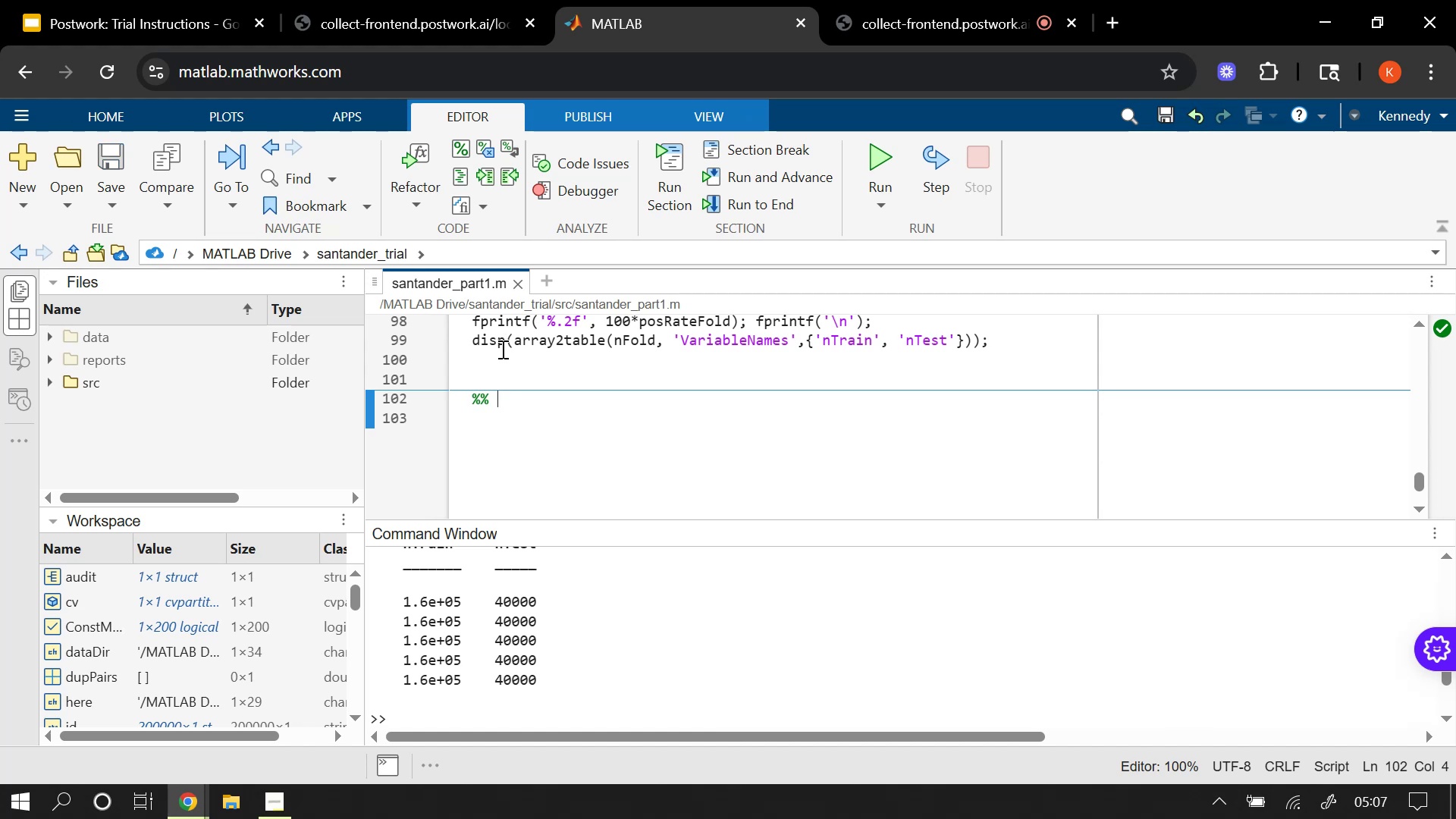 
left_click([716, 22])
 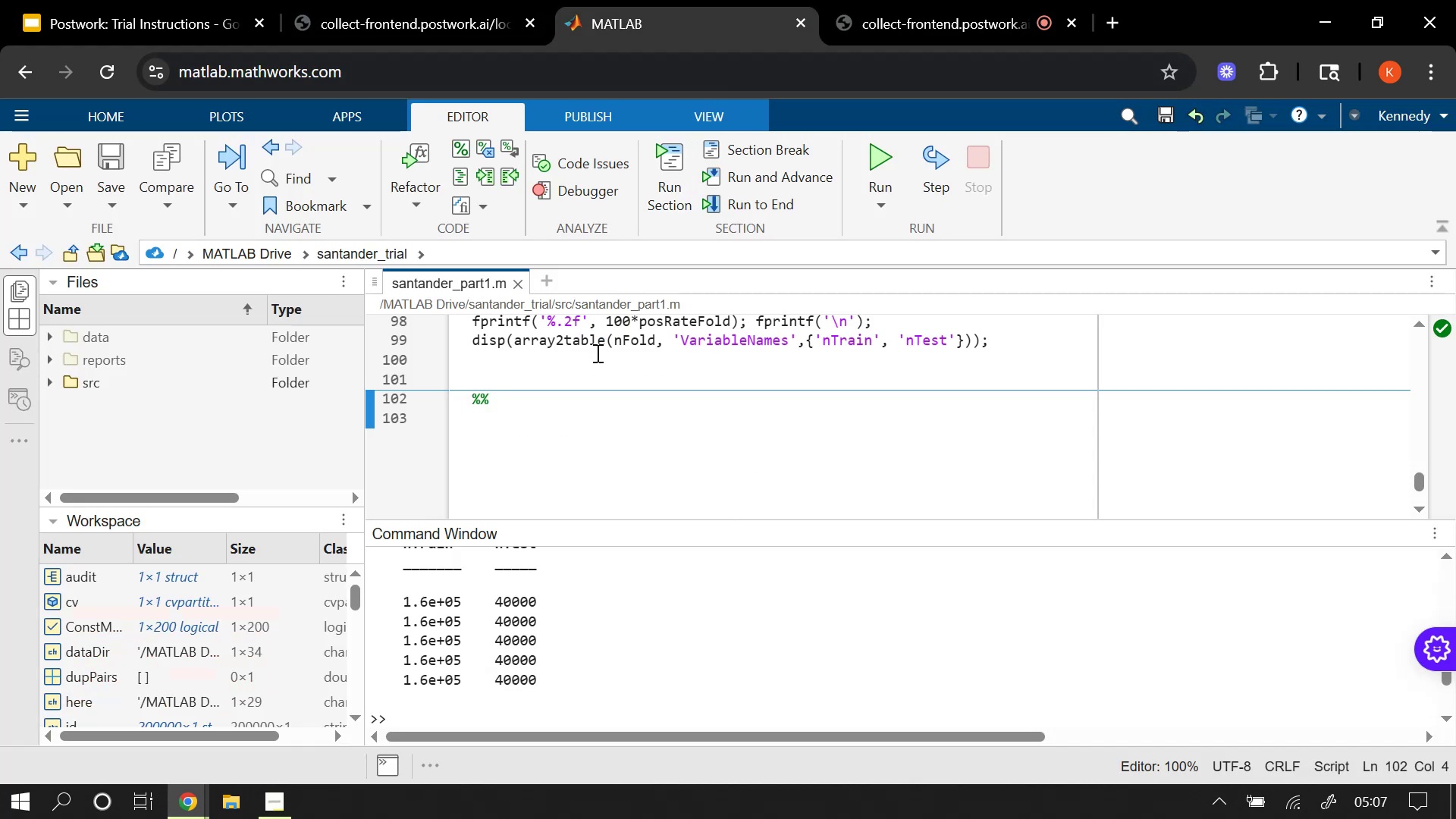 
type(Per-)
 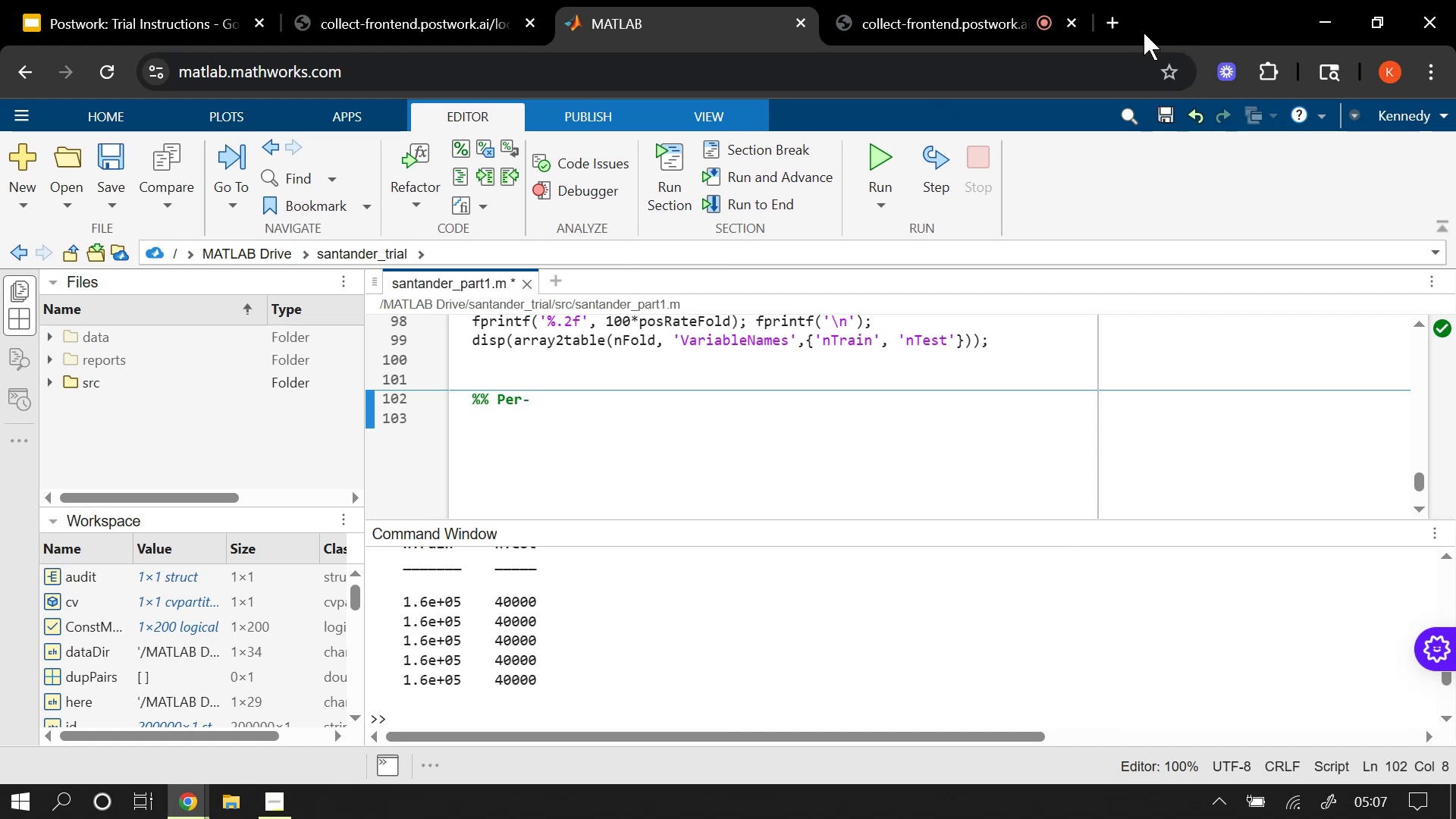 
left_click([1122, 20])
 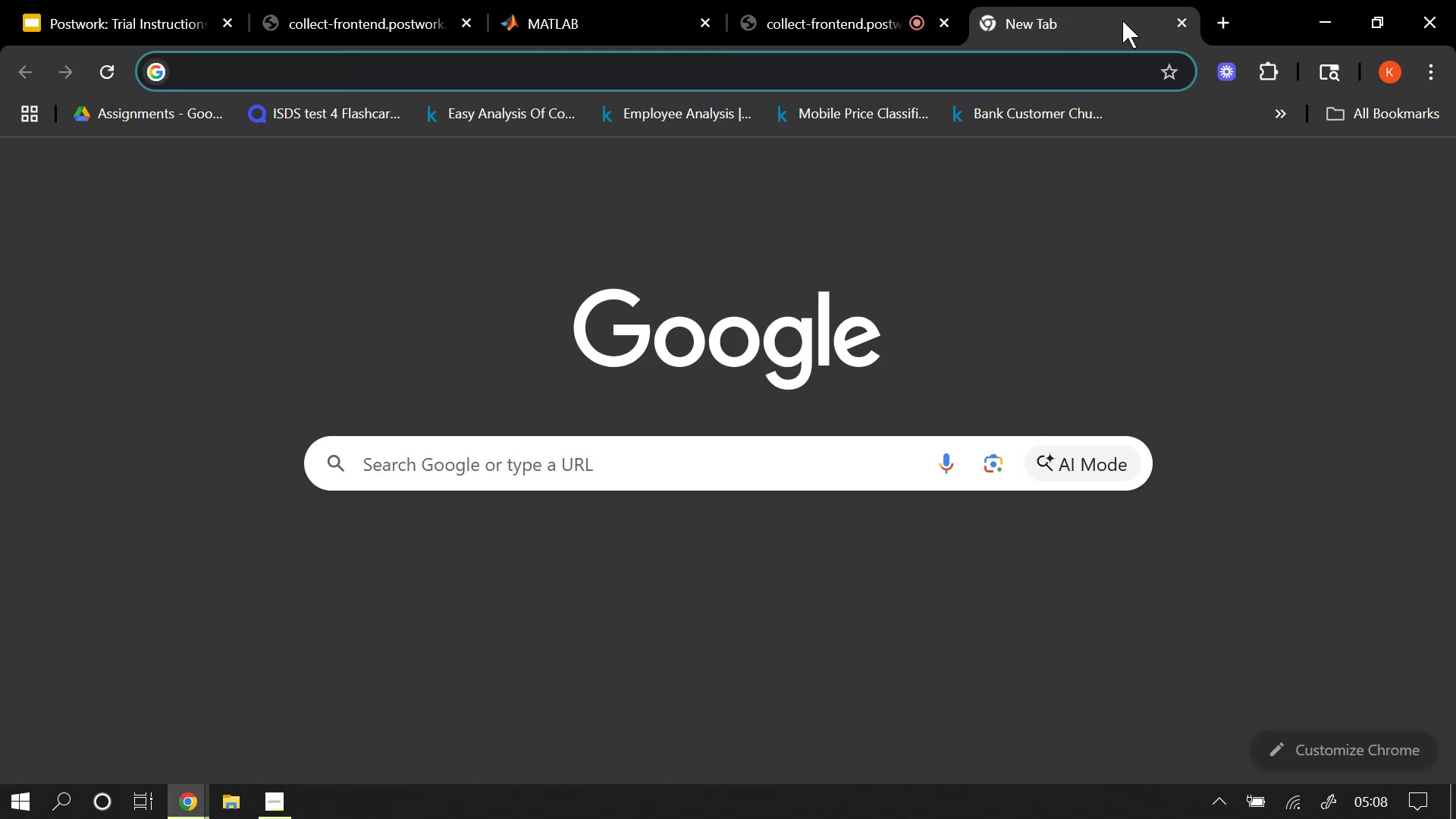 
type(anon)
 